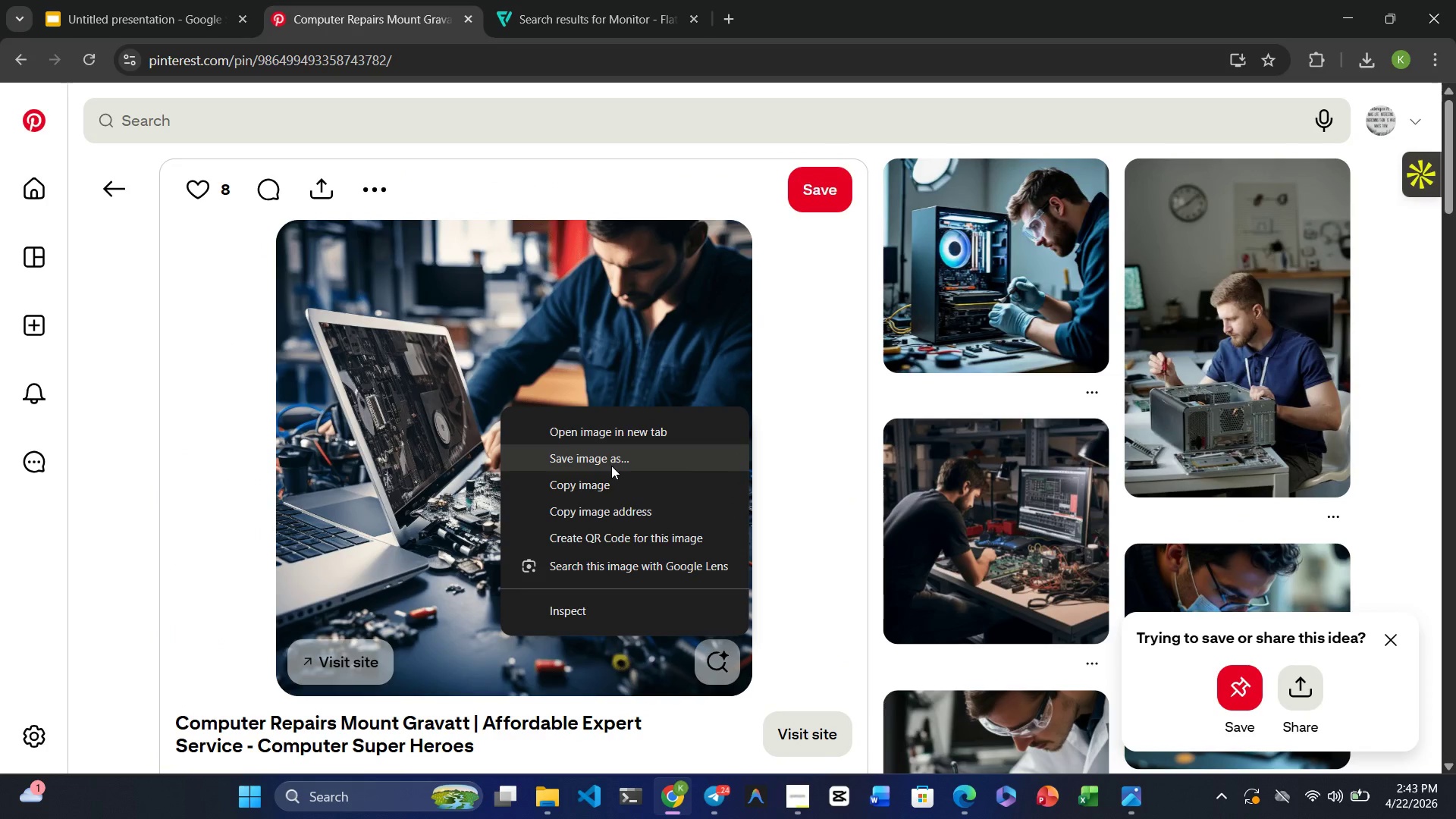 
left_click([611, 466])
 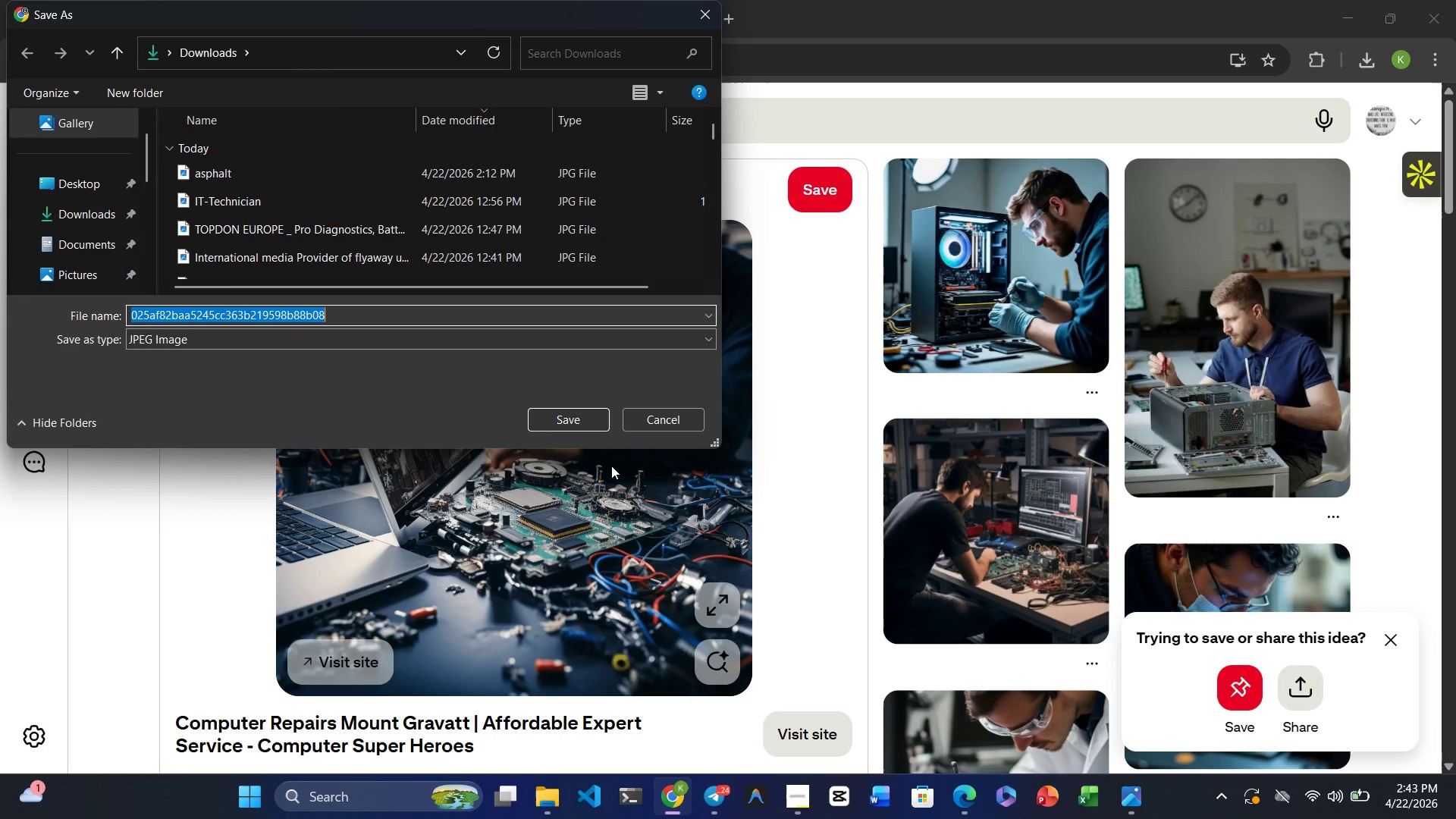 
type(it)
 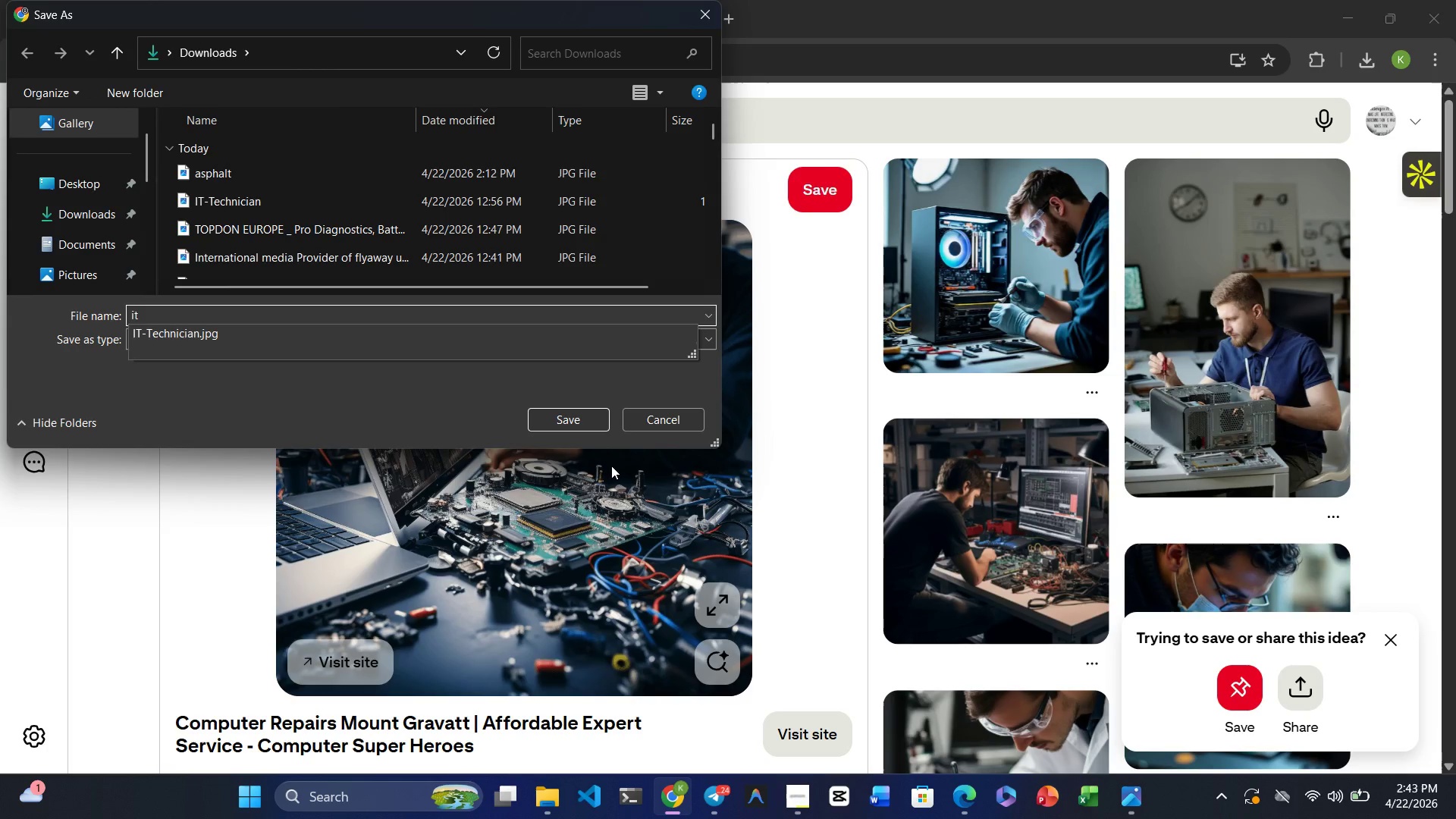 
type(-professional)
 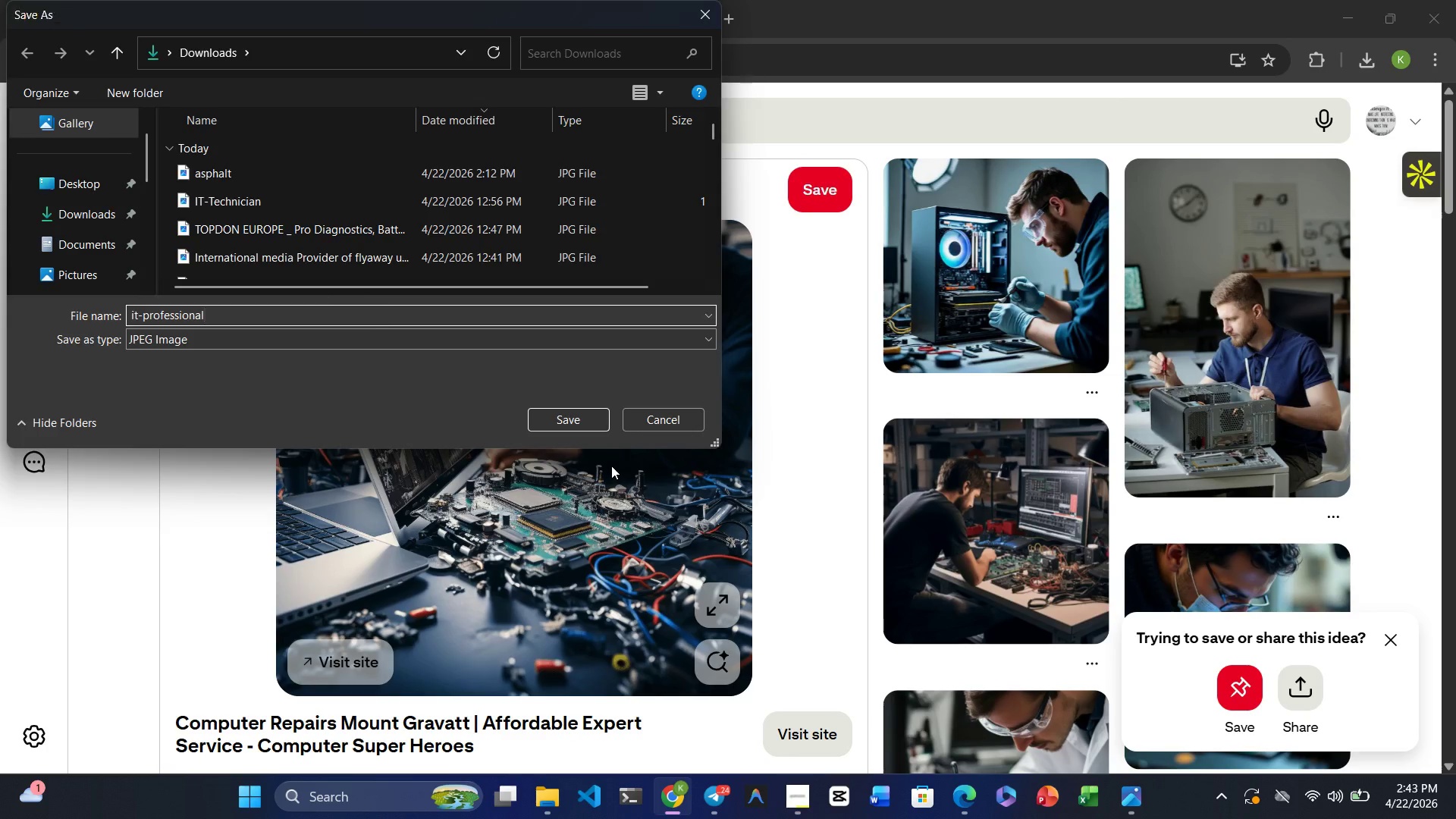 
key(Enter)
 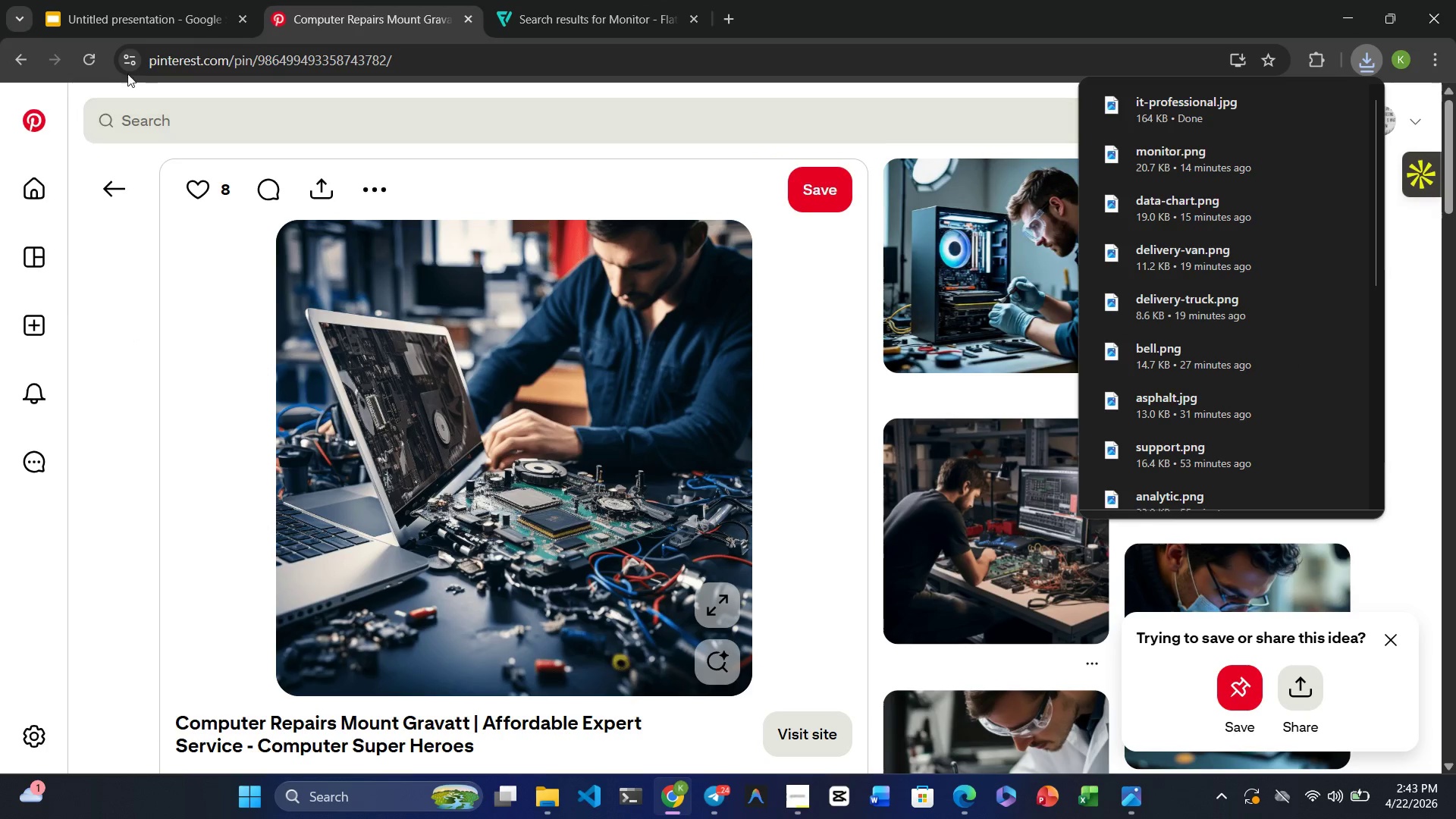 
left_click([123, 36])
 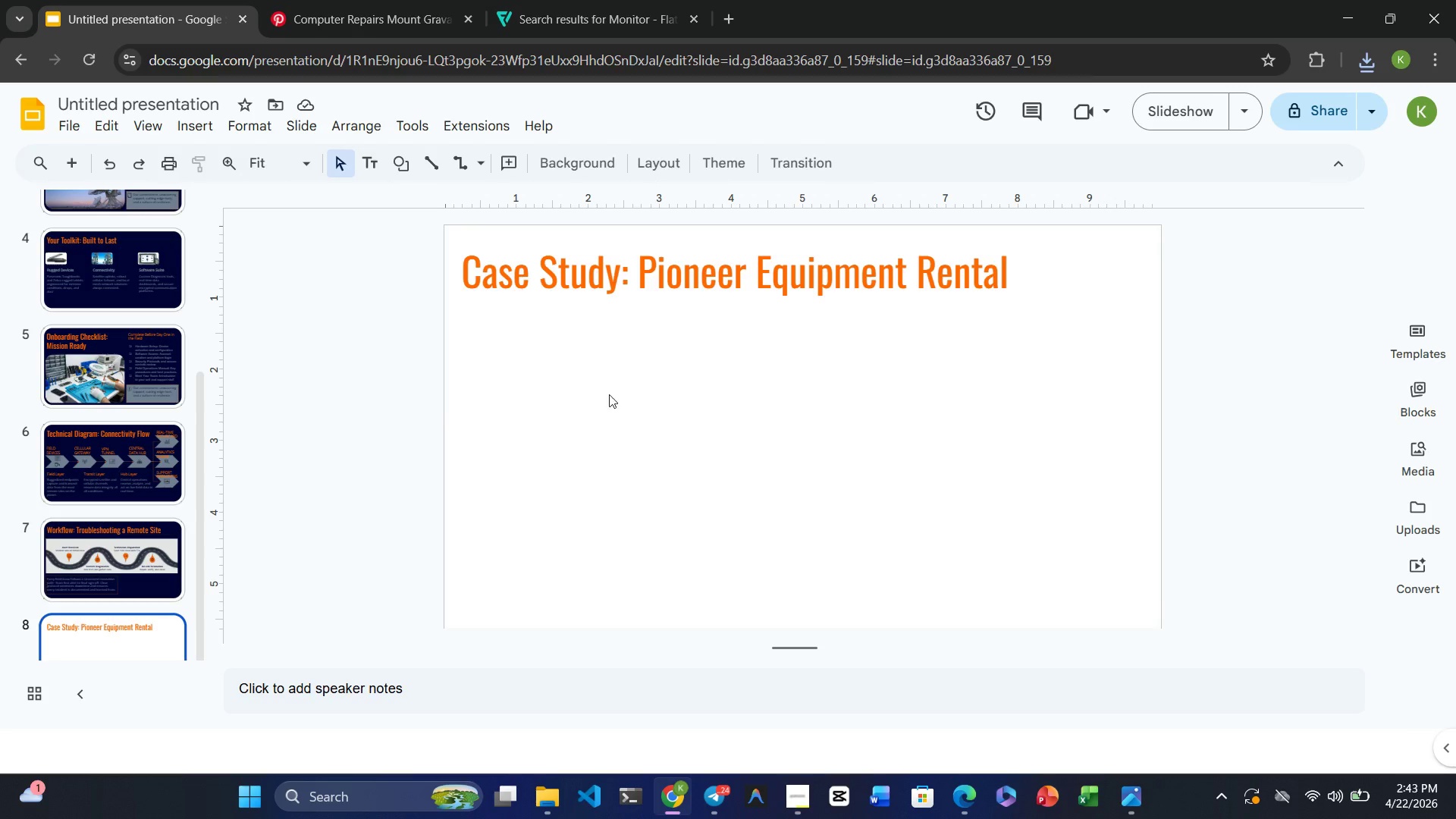 
left_click([508, 432])
 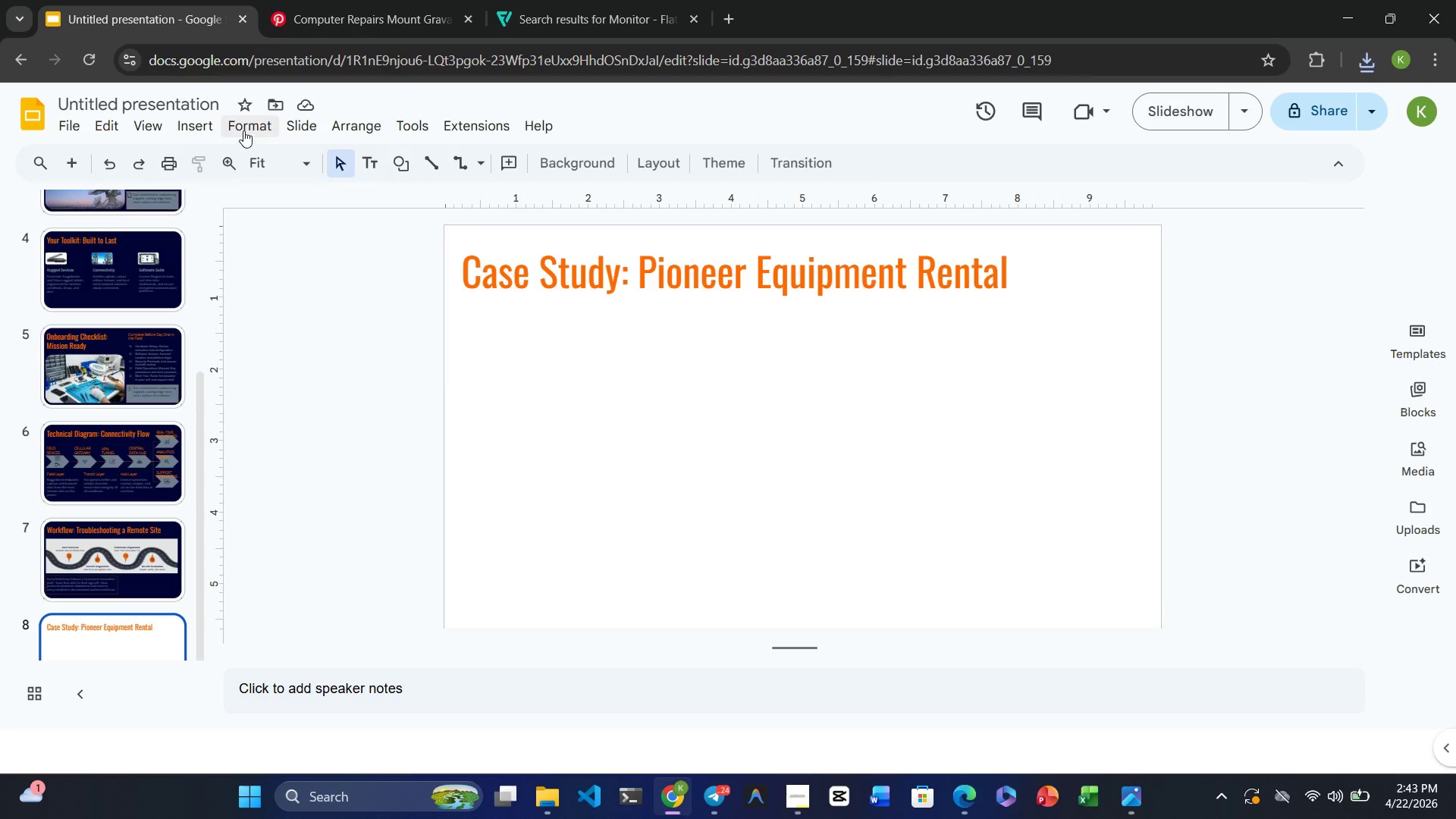 
left_click([209, 125])
 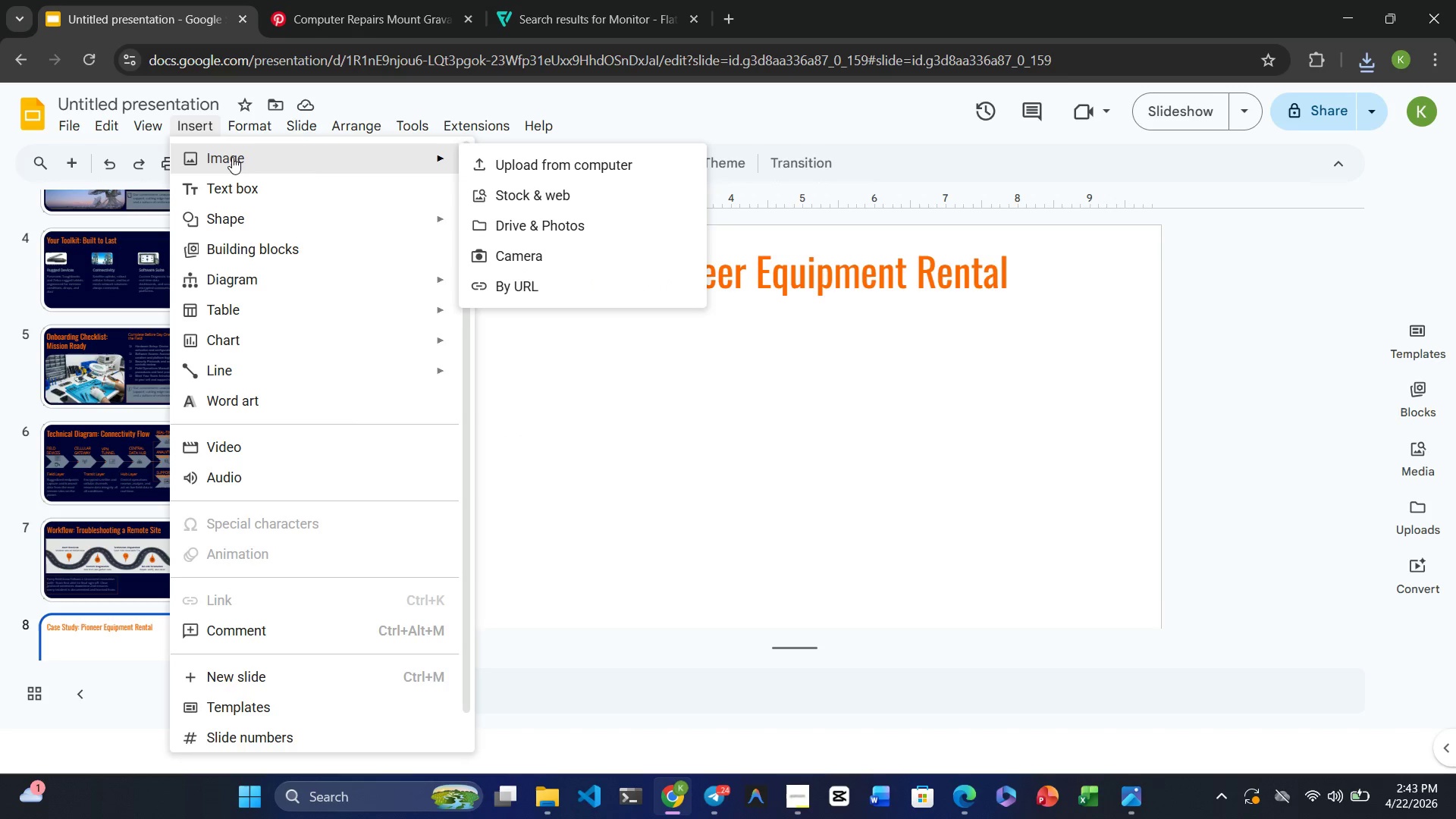 
left_click([546, 173])
 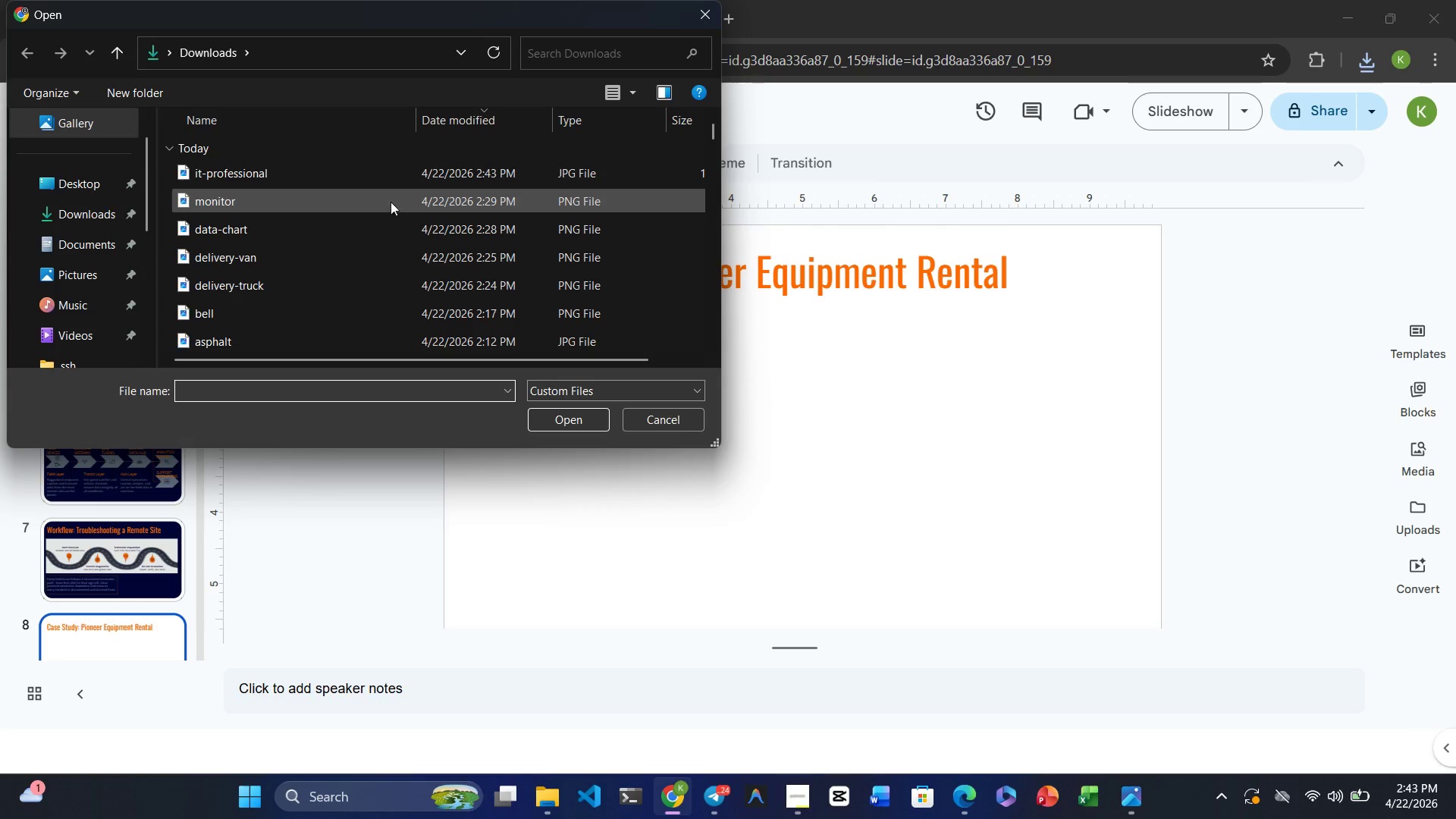 
left_click([342, 181])
 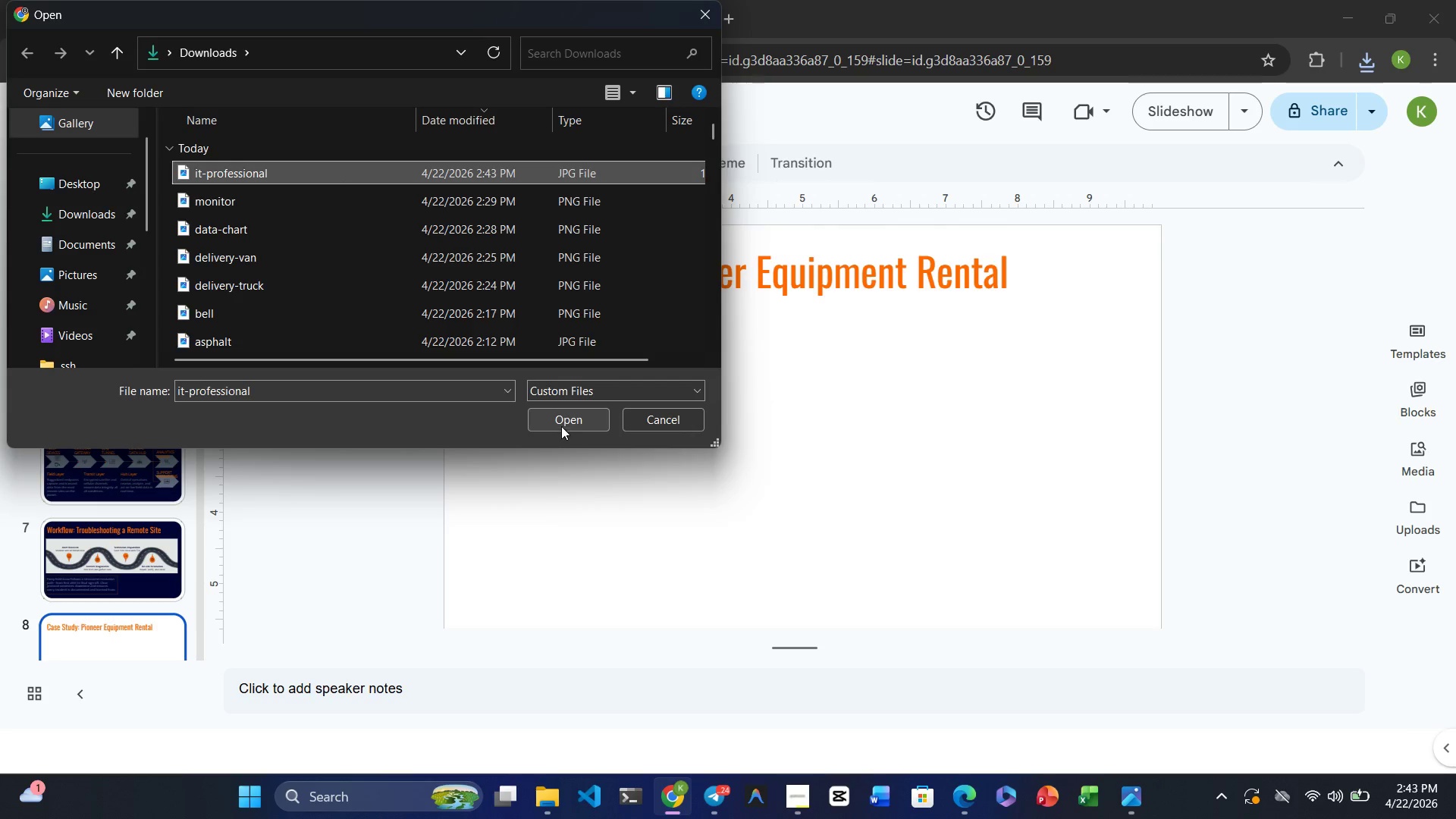 
left_click([559, 421])
 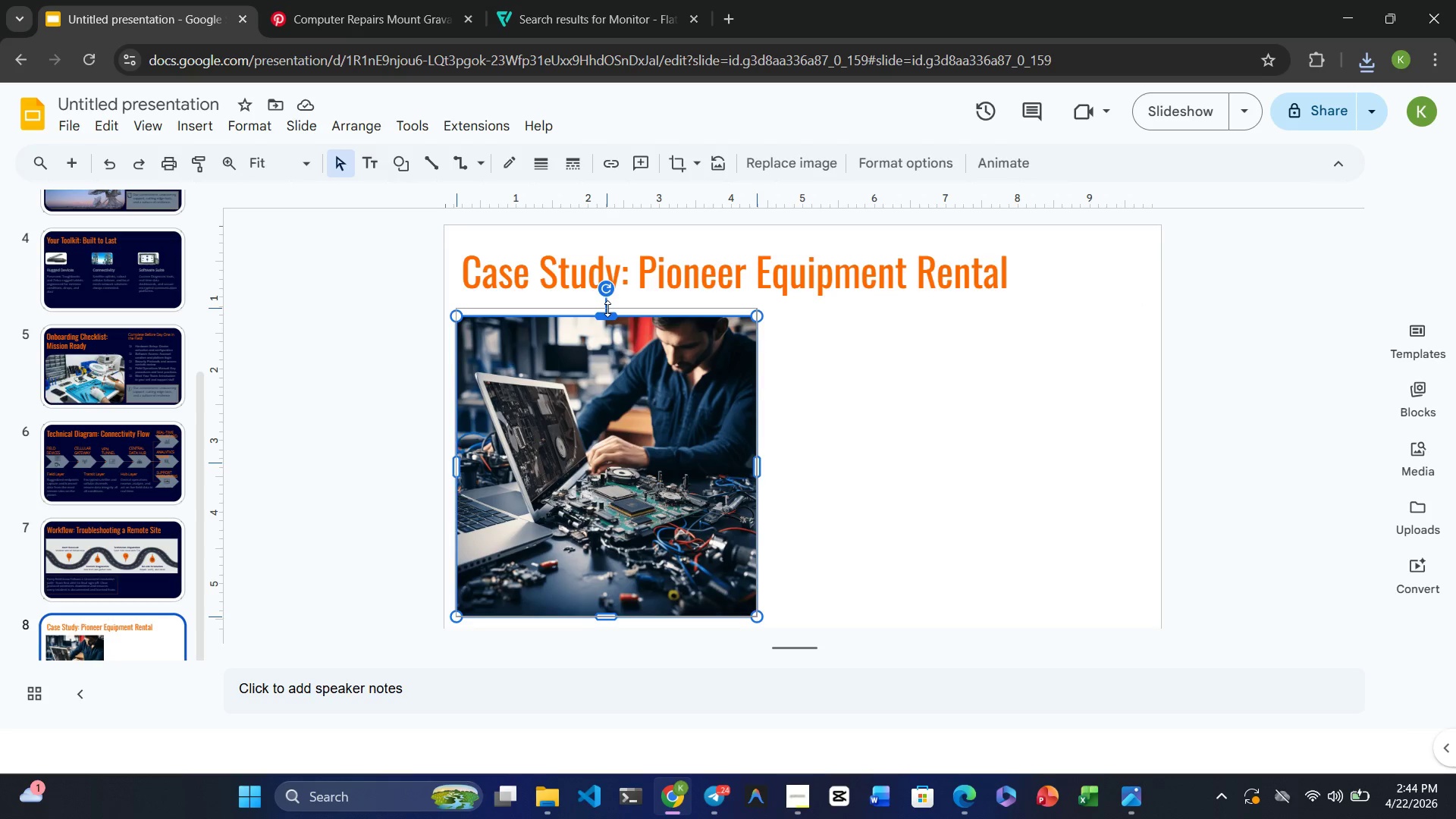 
wait(18.28)
 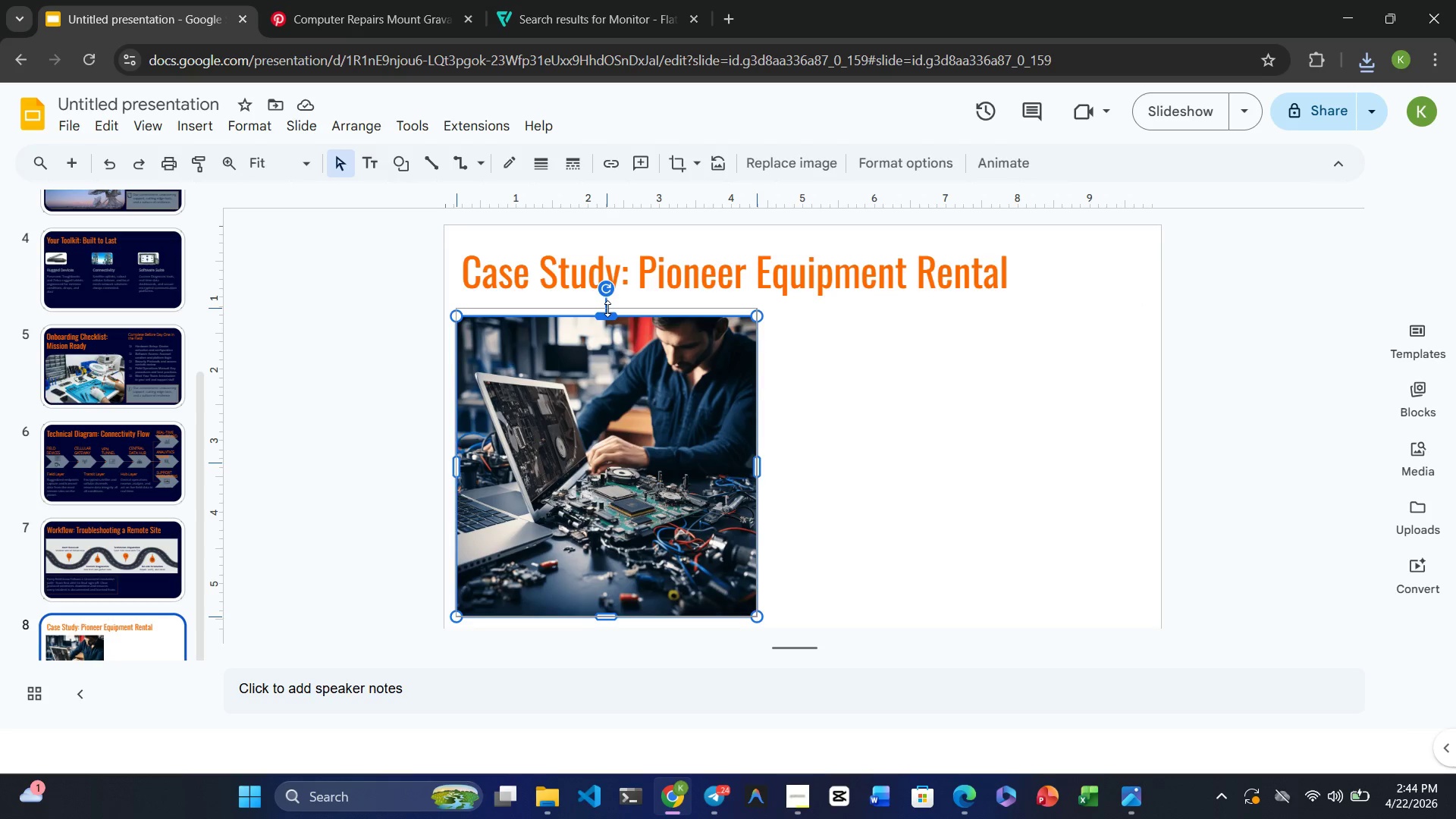 
left_click([944, 504])
 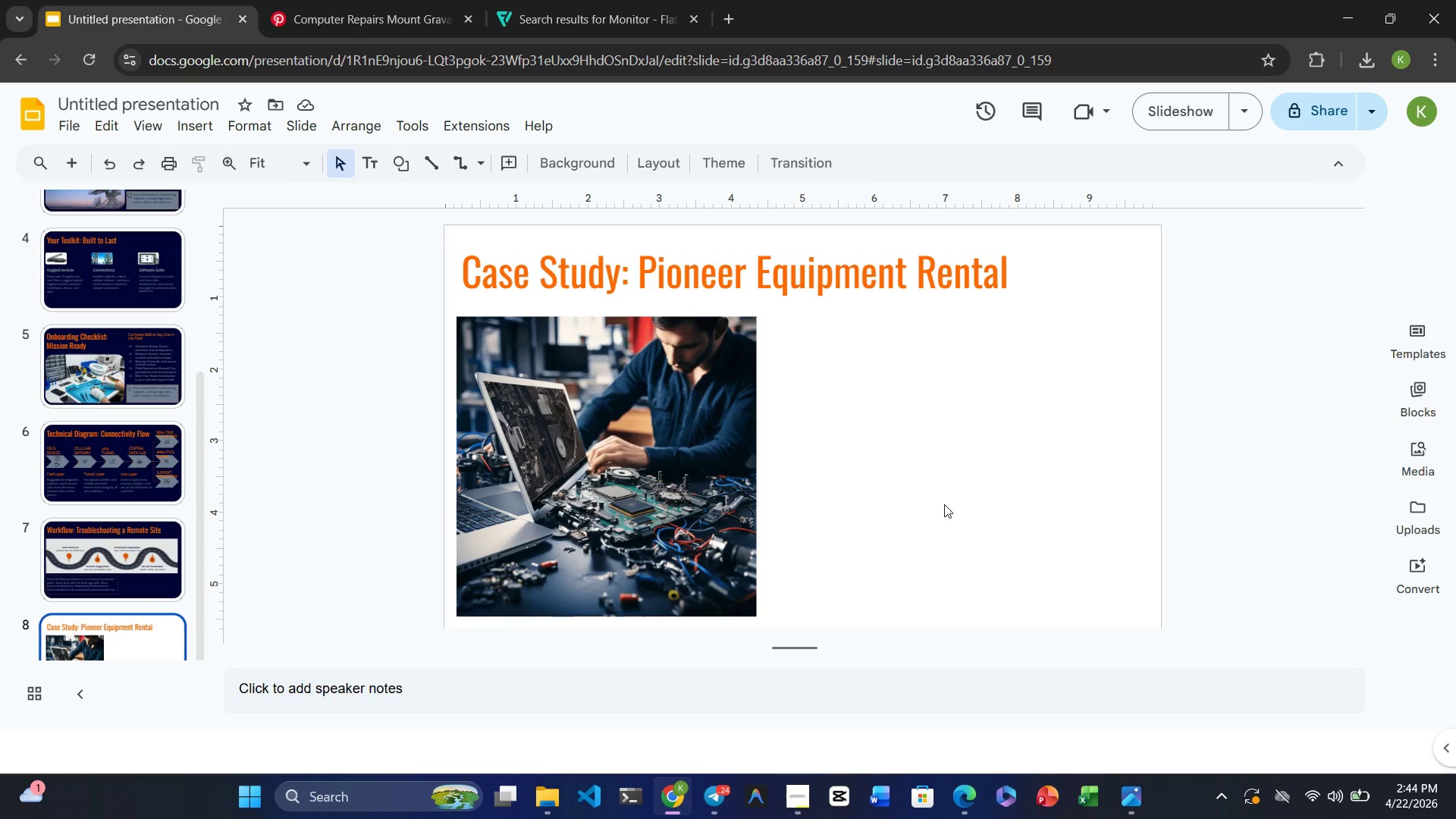 
wait(36.52)
 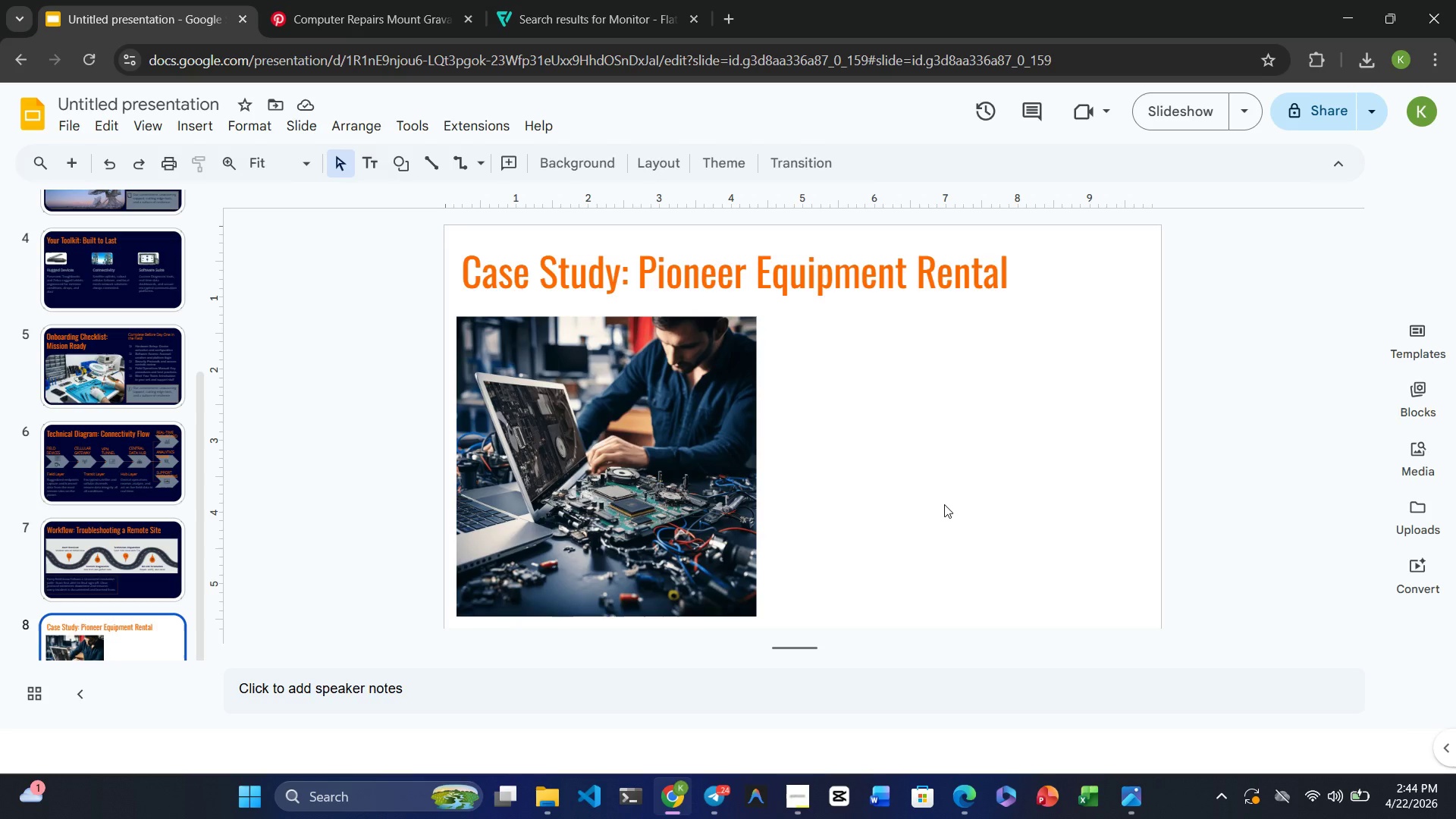 
left_click([944, 504])
 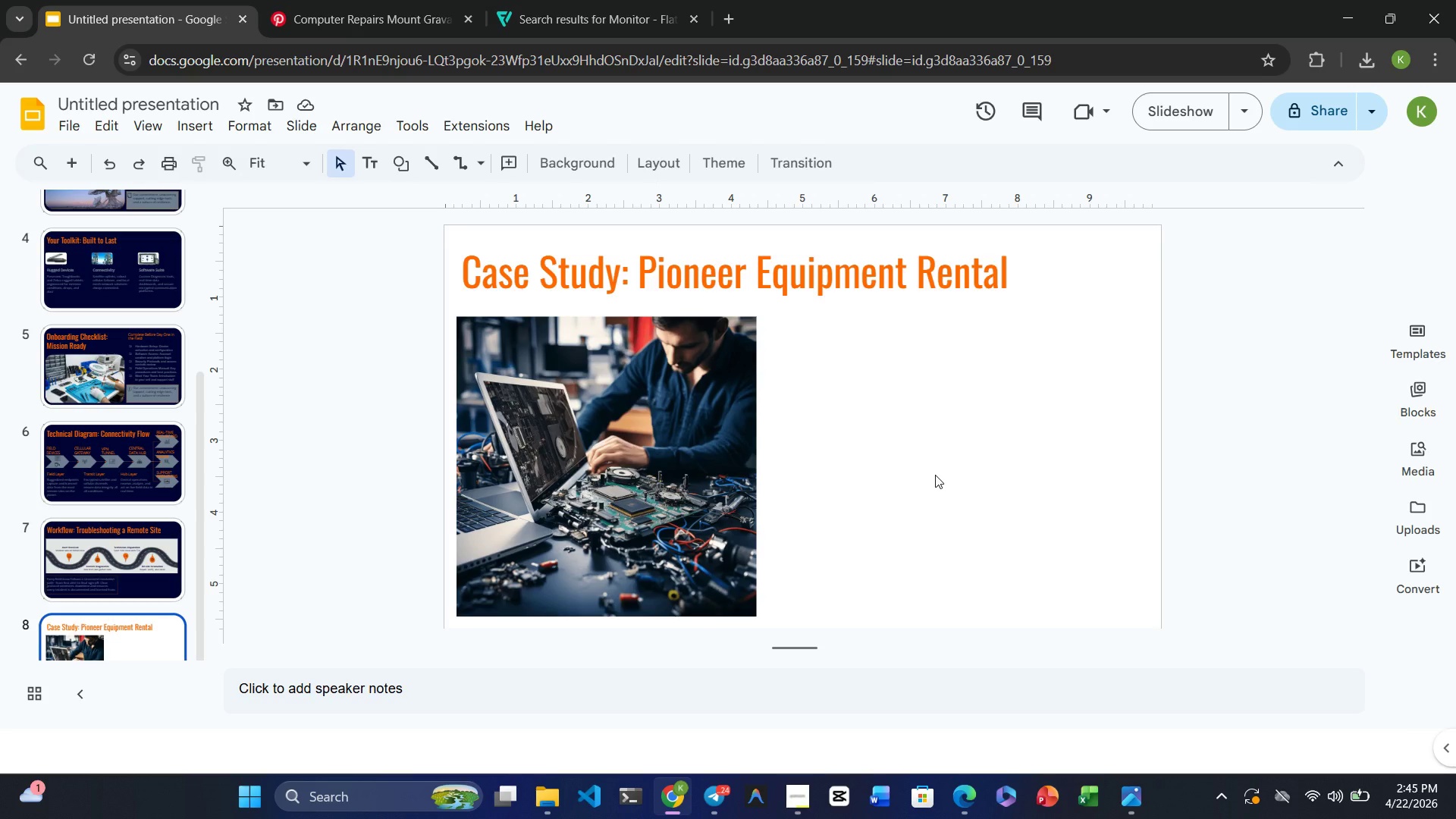 
wait(23.09)
 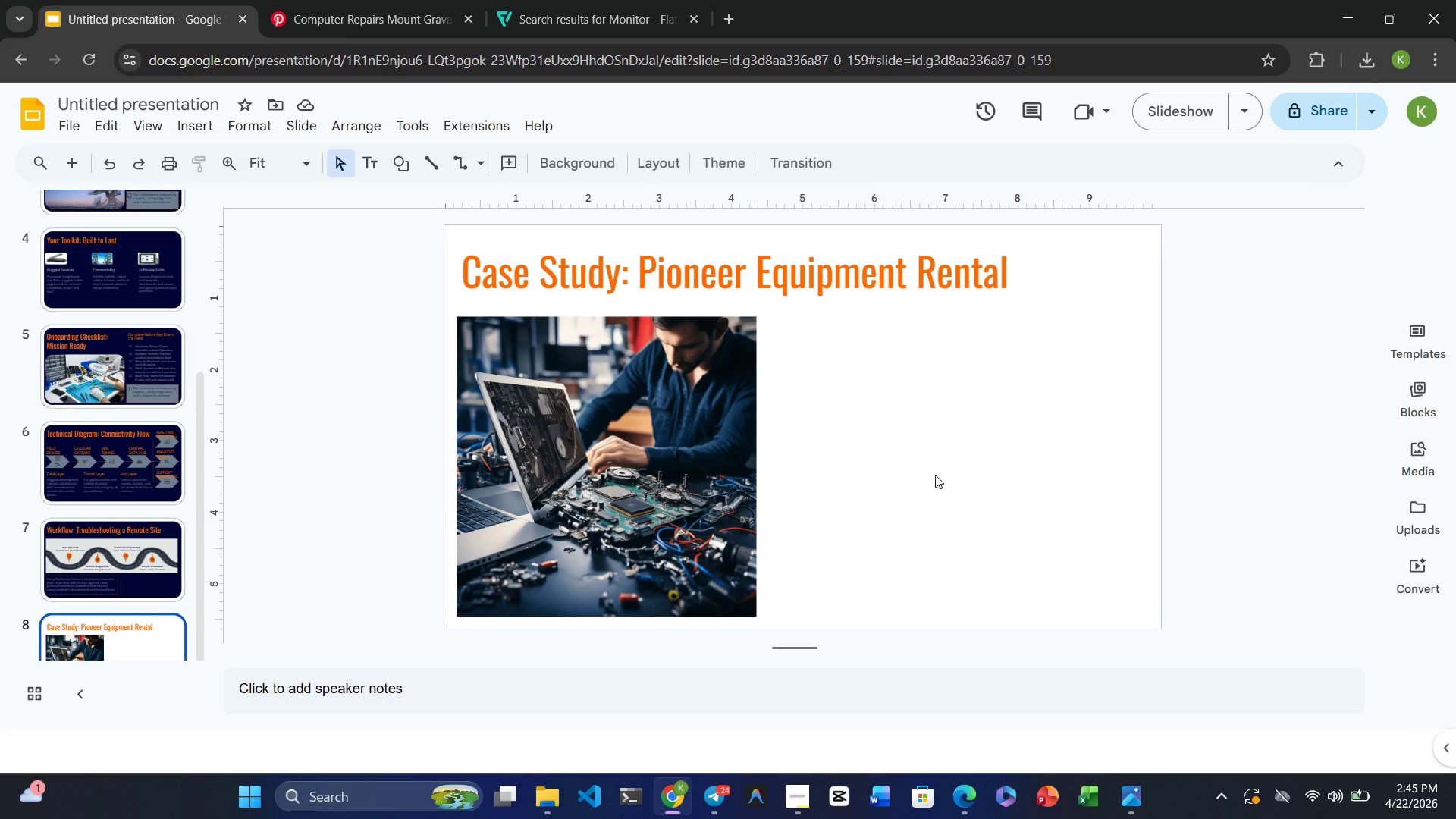 
left_click([579, 399])
 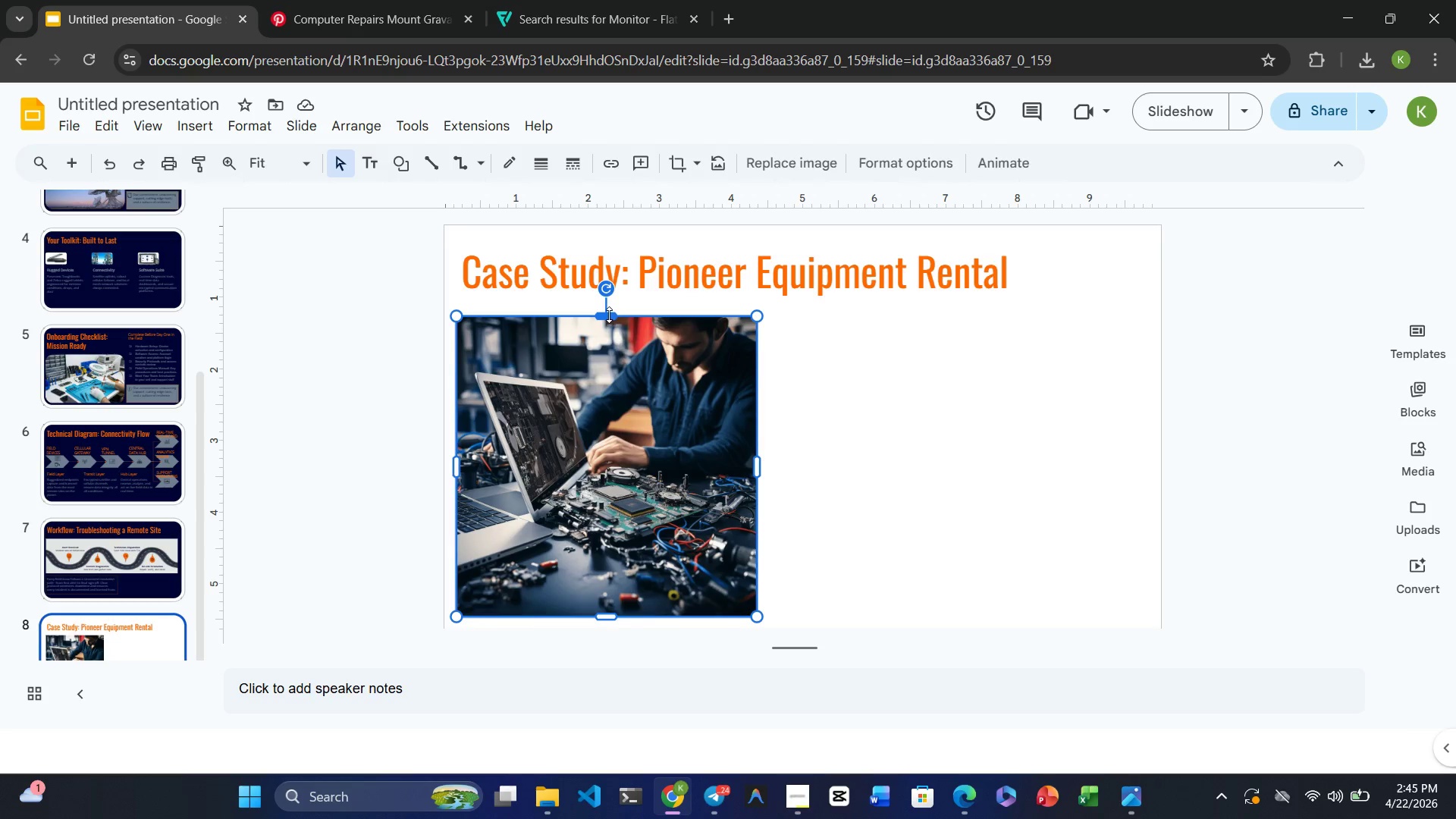 
left_click_drag(start_coordinate=[609, 314], to_coordinate=[609, 302])
 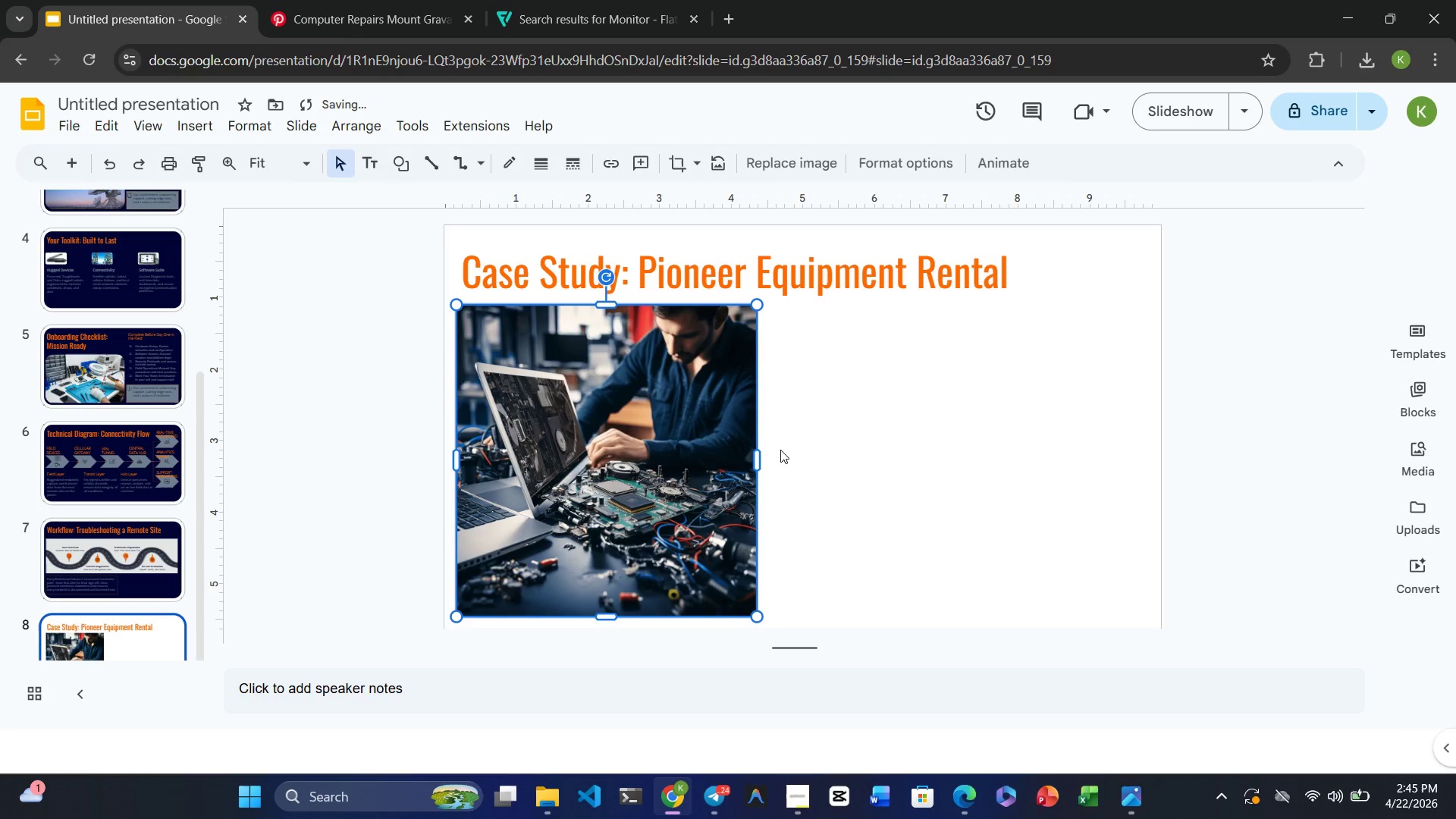 
left_click([889, 507])
 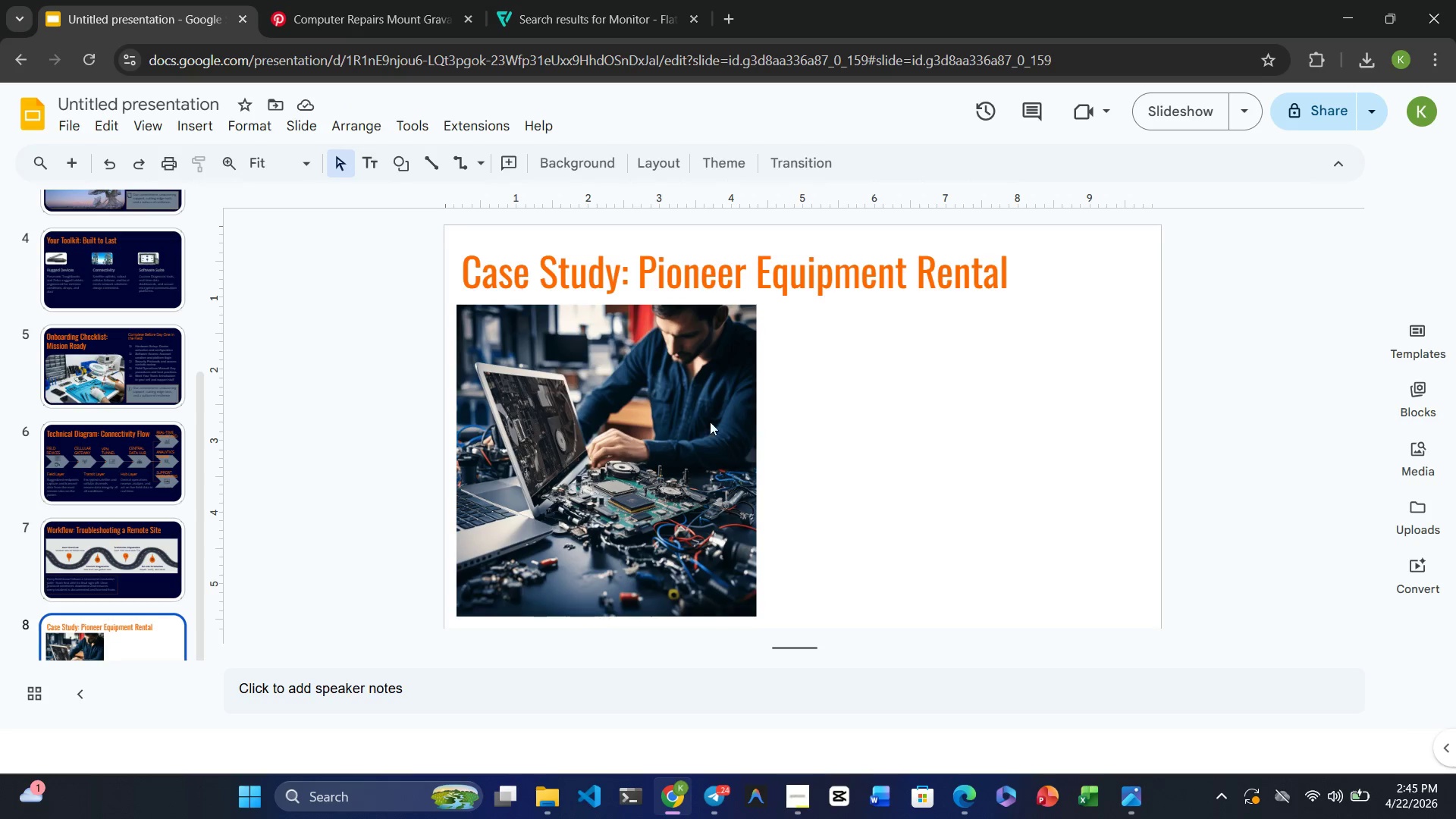 
wait(5.17)
 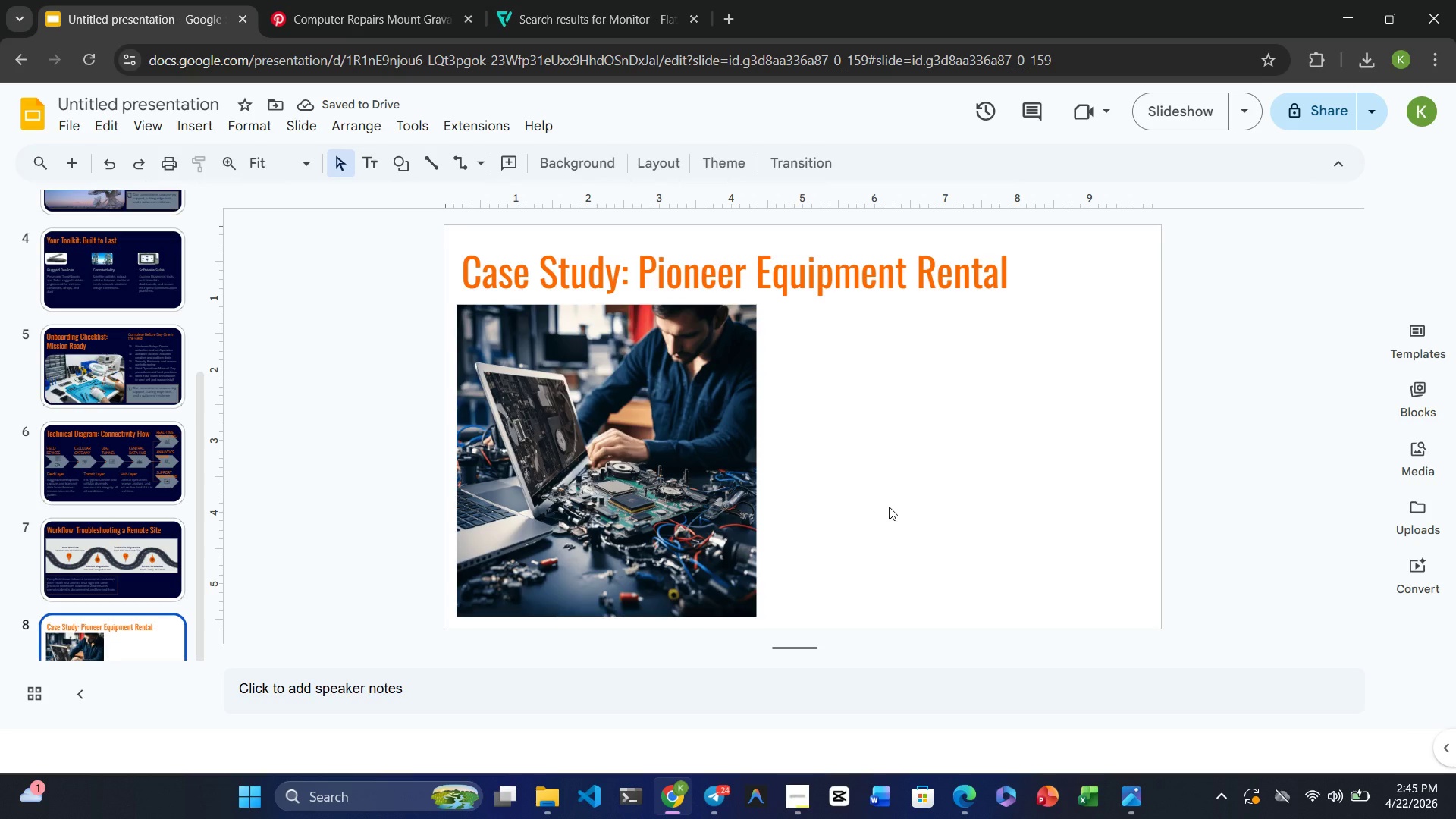 
left_click([195, 130])
 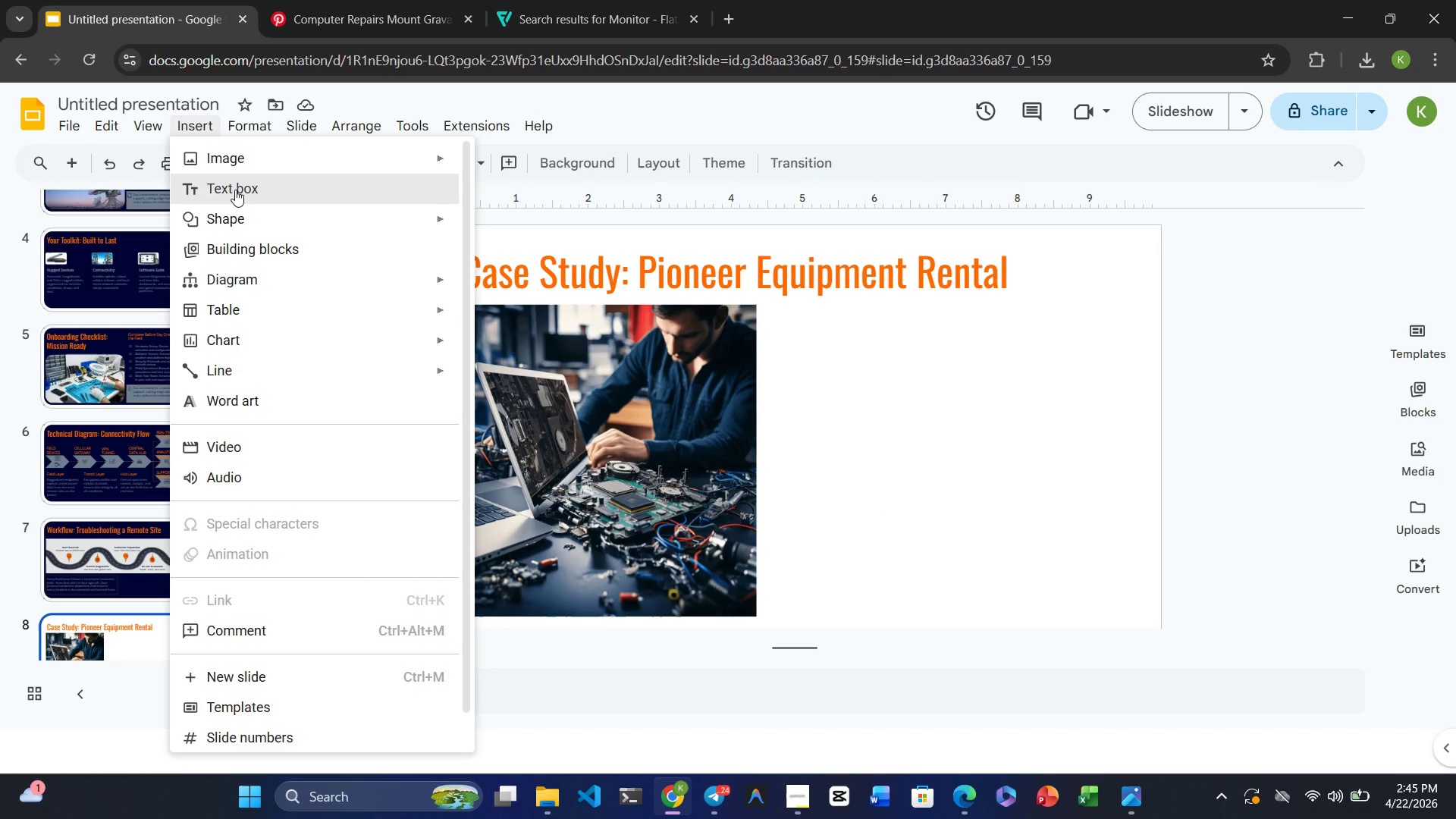 
left_click([235, 190])
 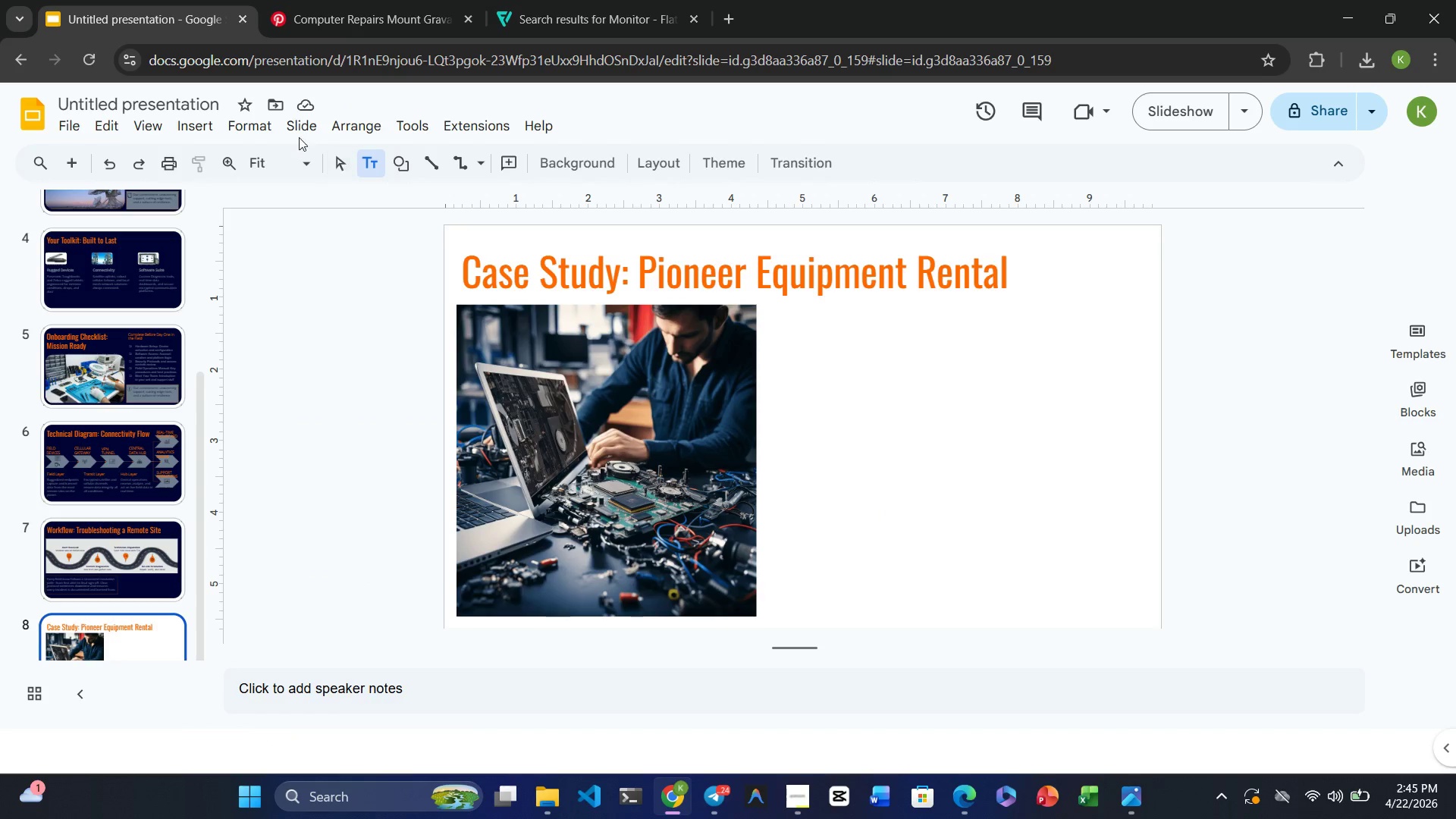 
left_click([196, 126])
 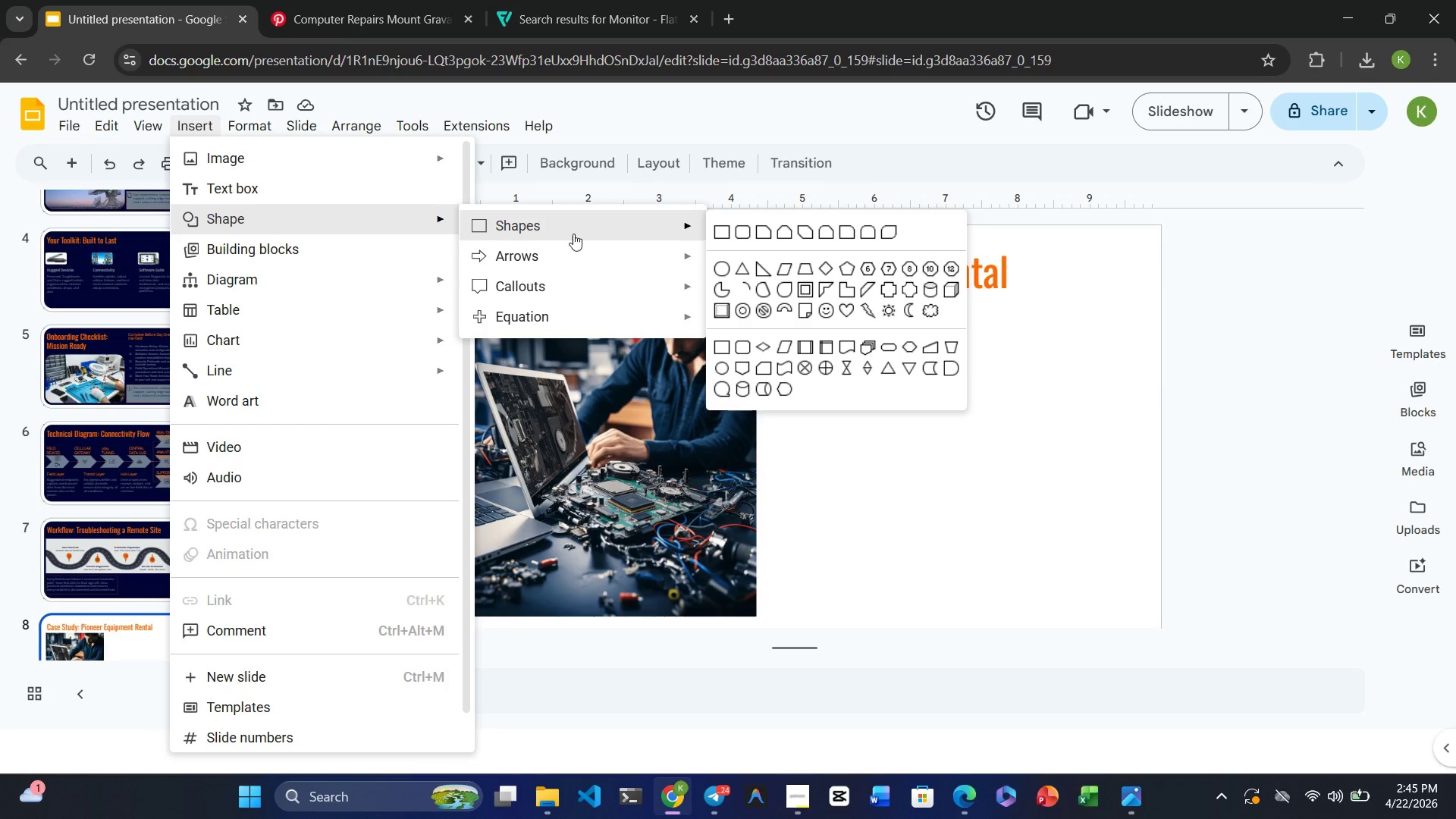 
left_click([720, 227])
 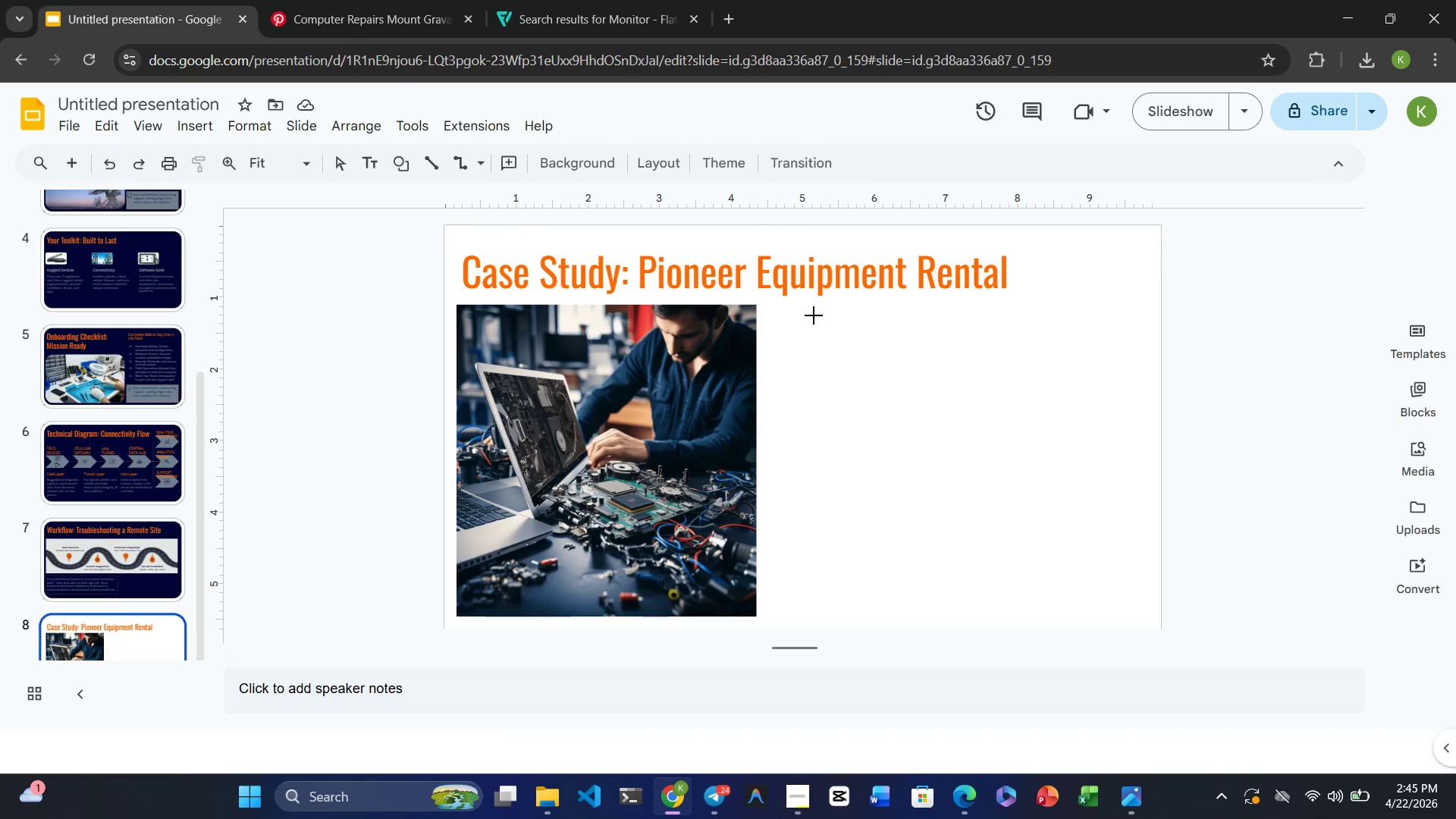 
left_click_drag(start_coordinate=[802, 318], to_coordinate=[1144, 391])
 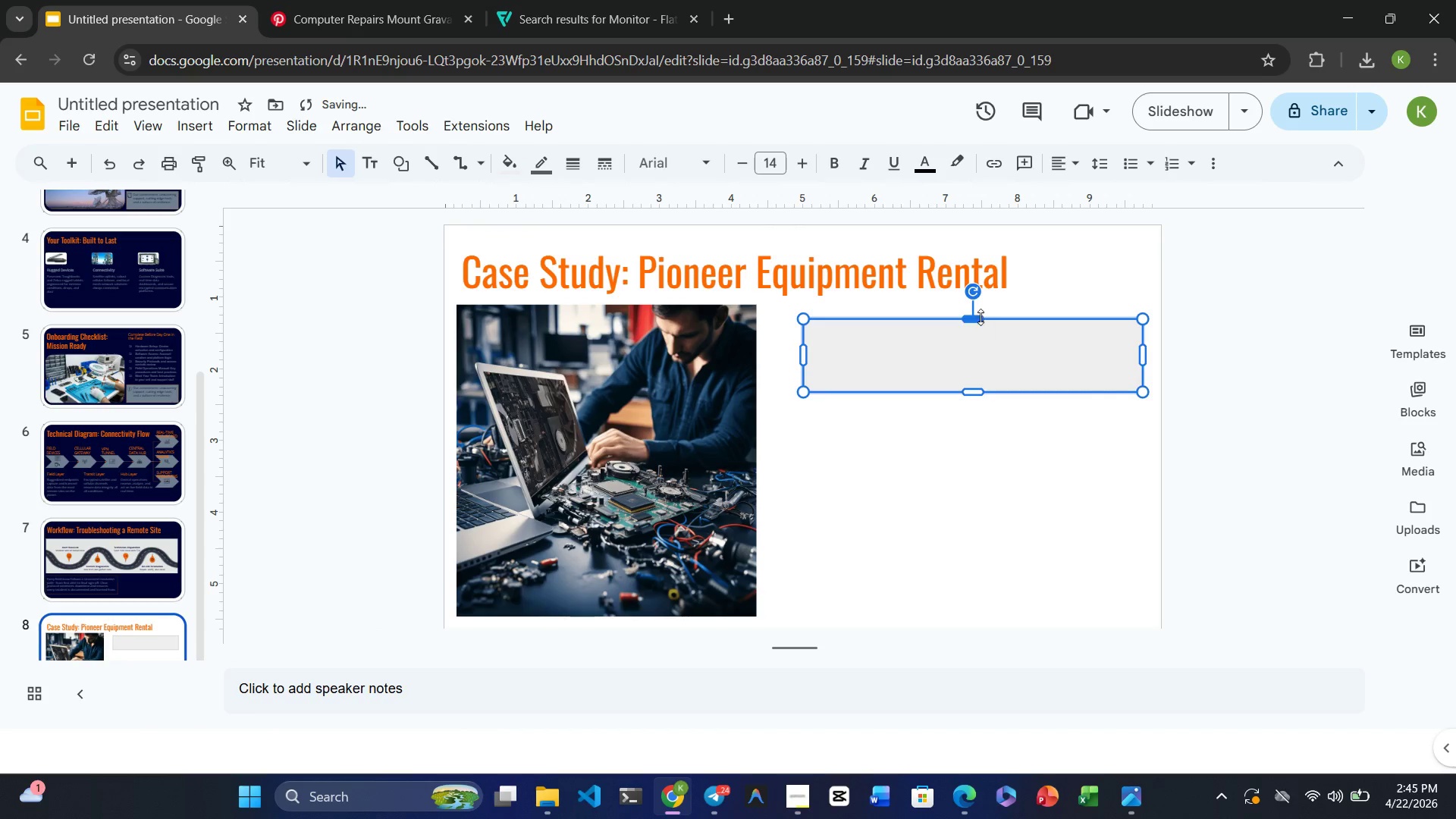 
left_click_drag(start_coordinate=[979, 317], to_coordinate=[980, 306])
 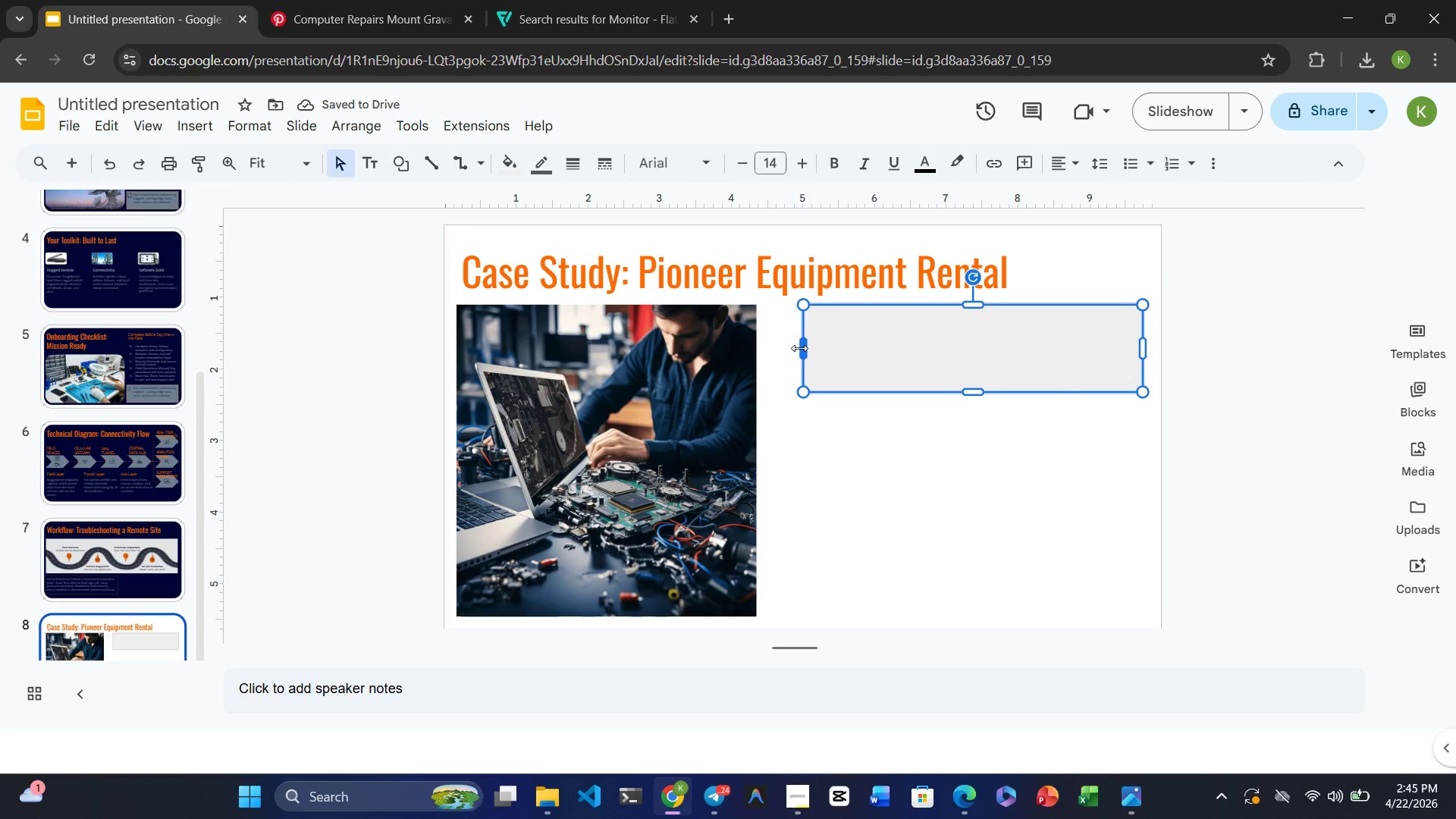 
left_click_drag(start_coordinate=[805, 347], to_coordinate=[766, 350])
 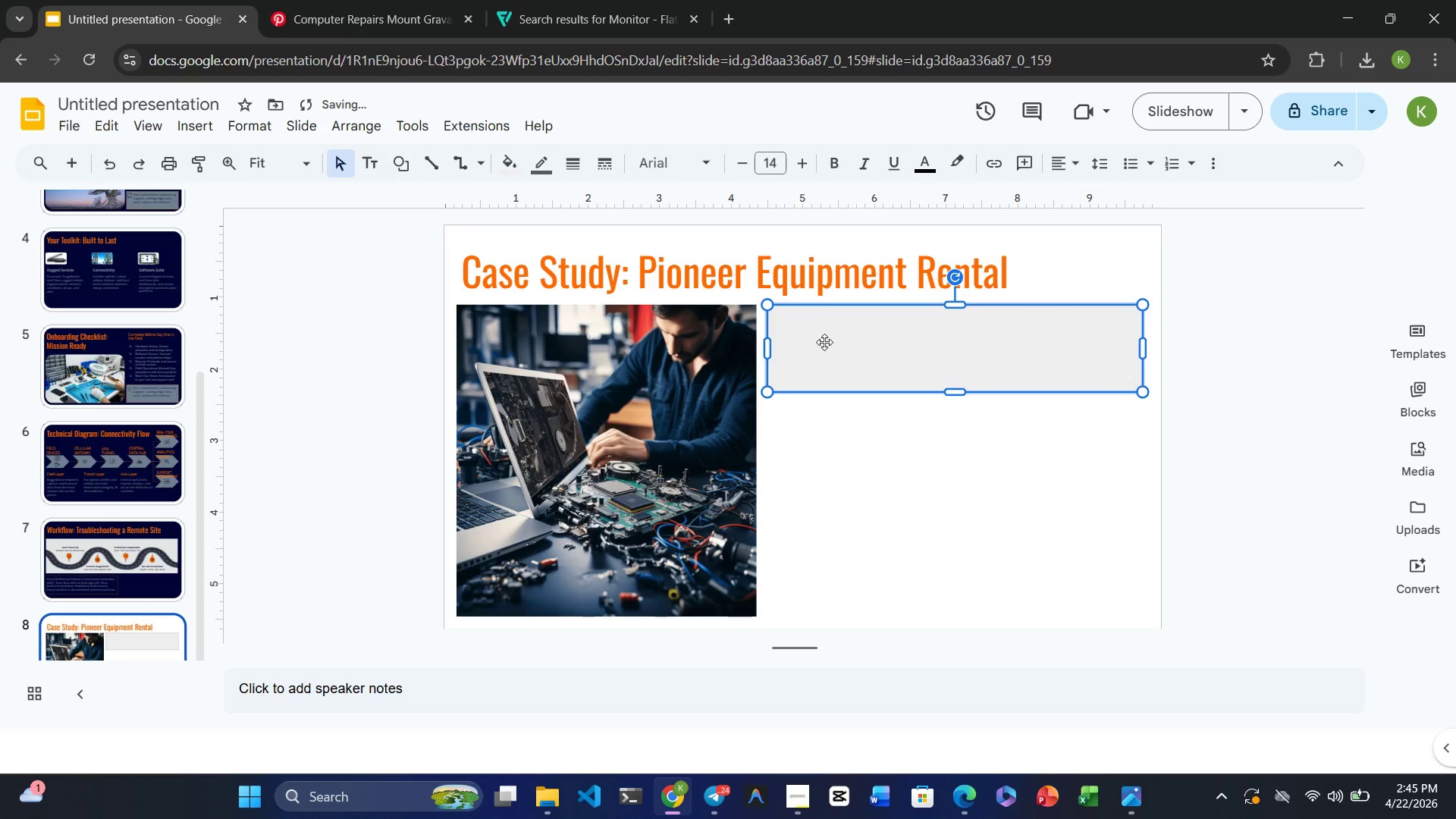 
left_click([831, 341])
 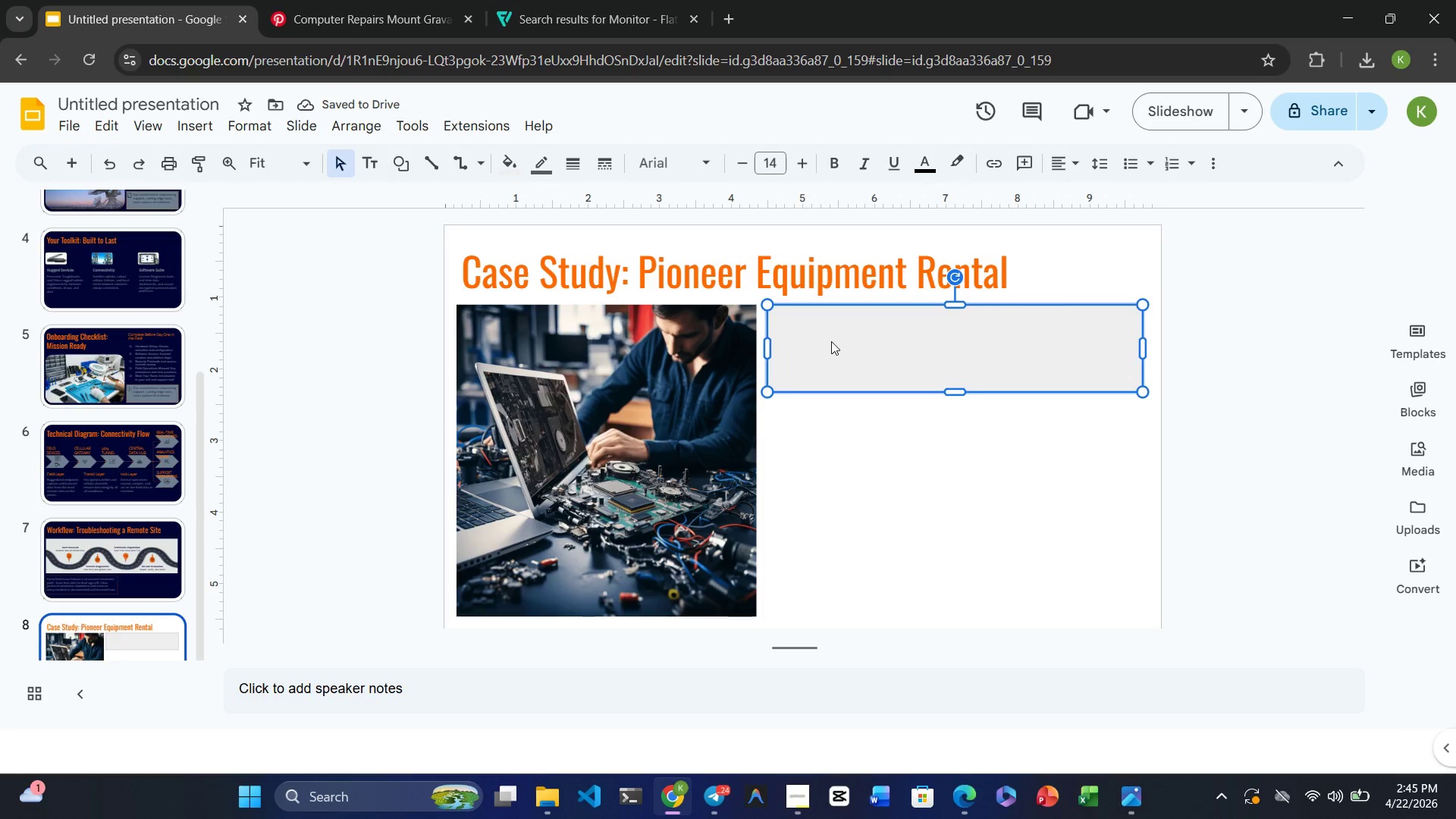 
wait(8.12)
 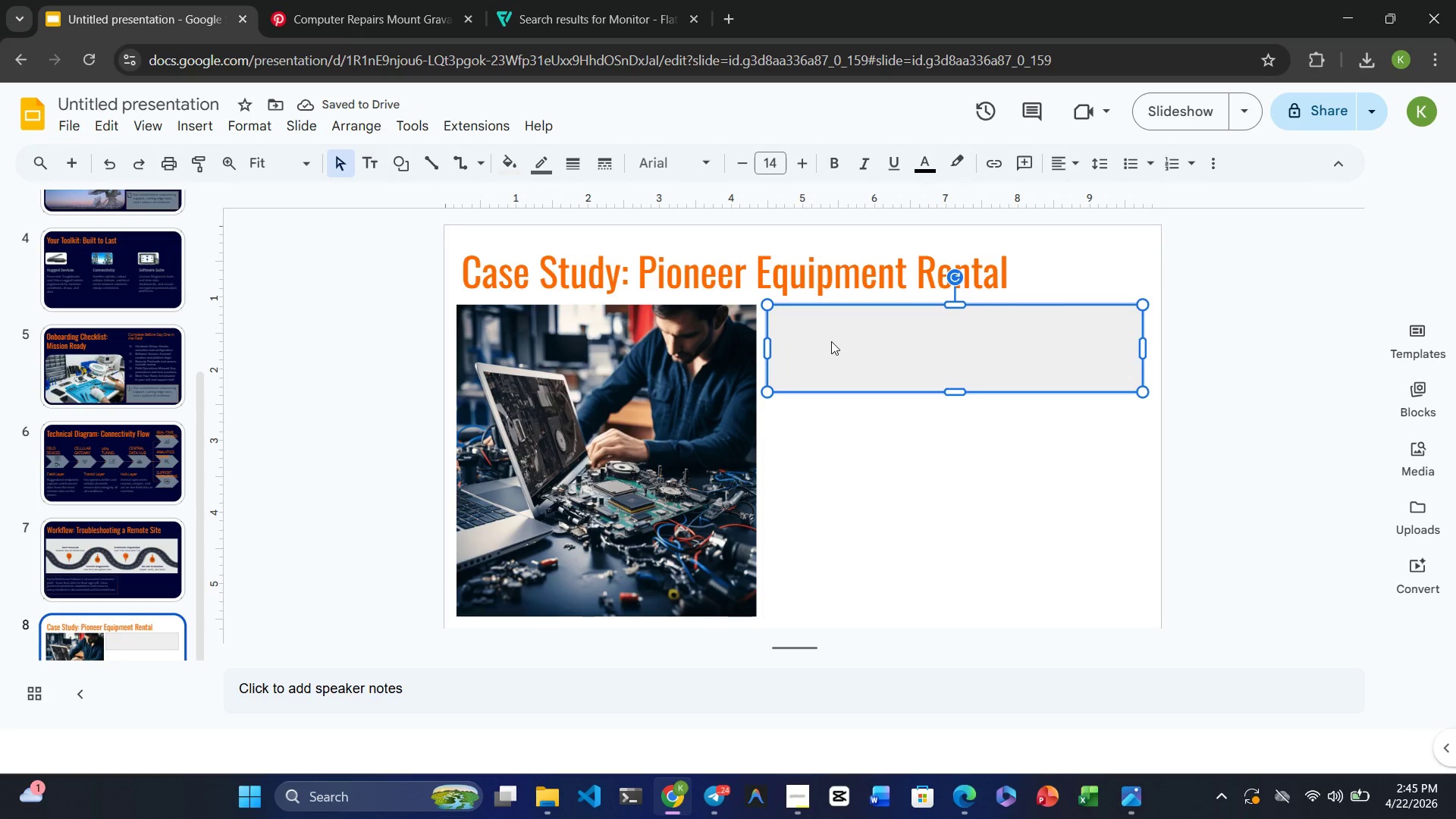 
double_click([664, 170])
 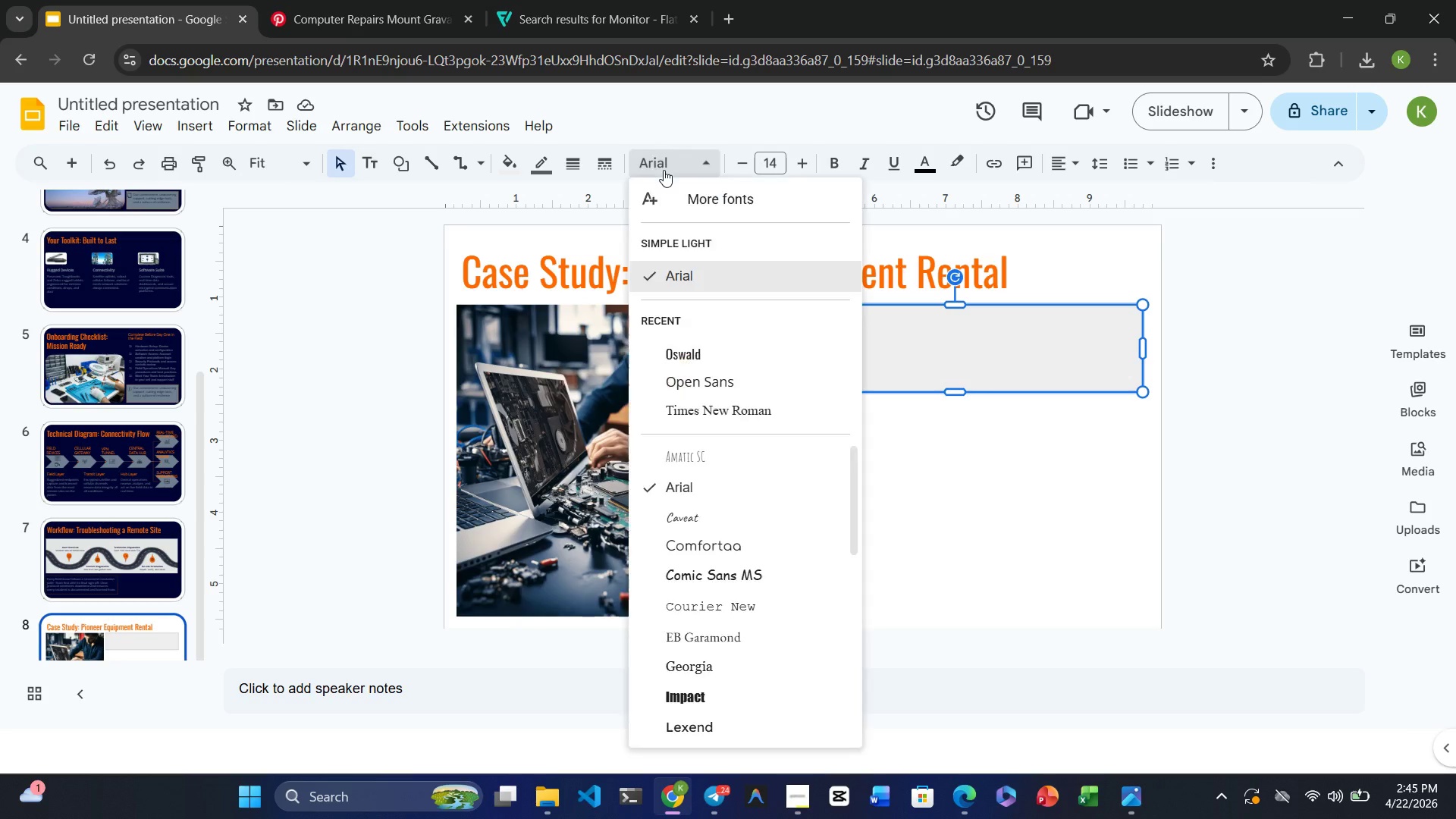 
triple_click([664, 170])
 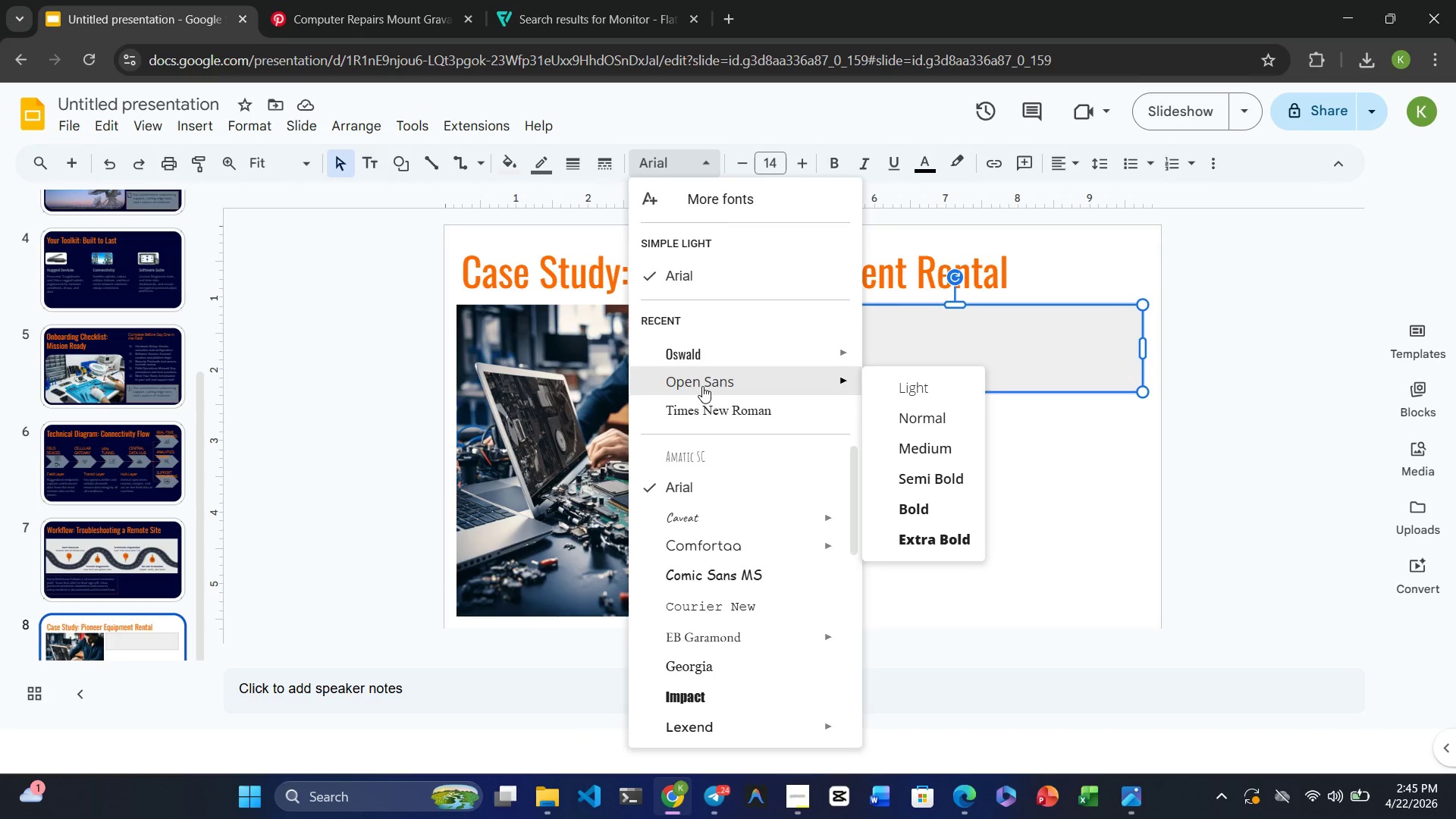 
left_click([702, 386])
 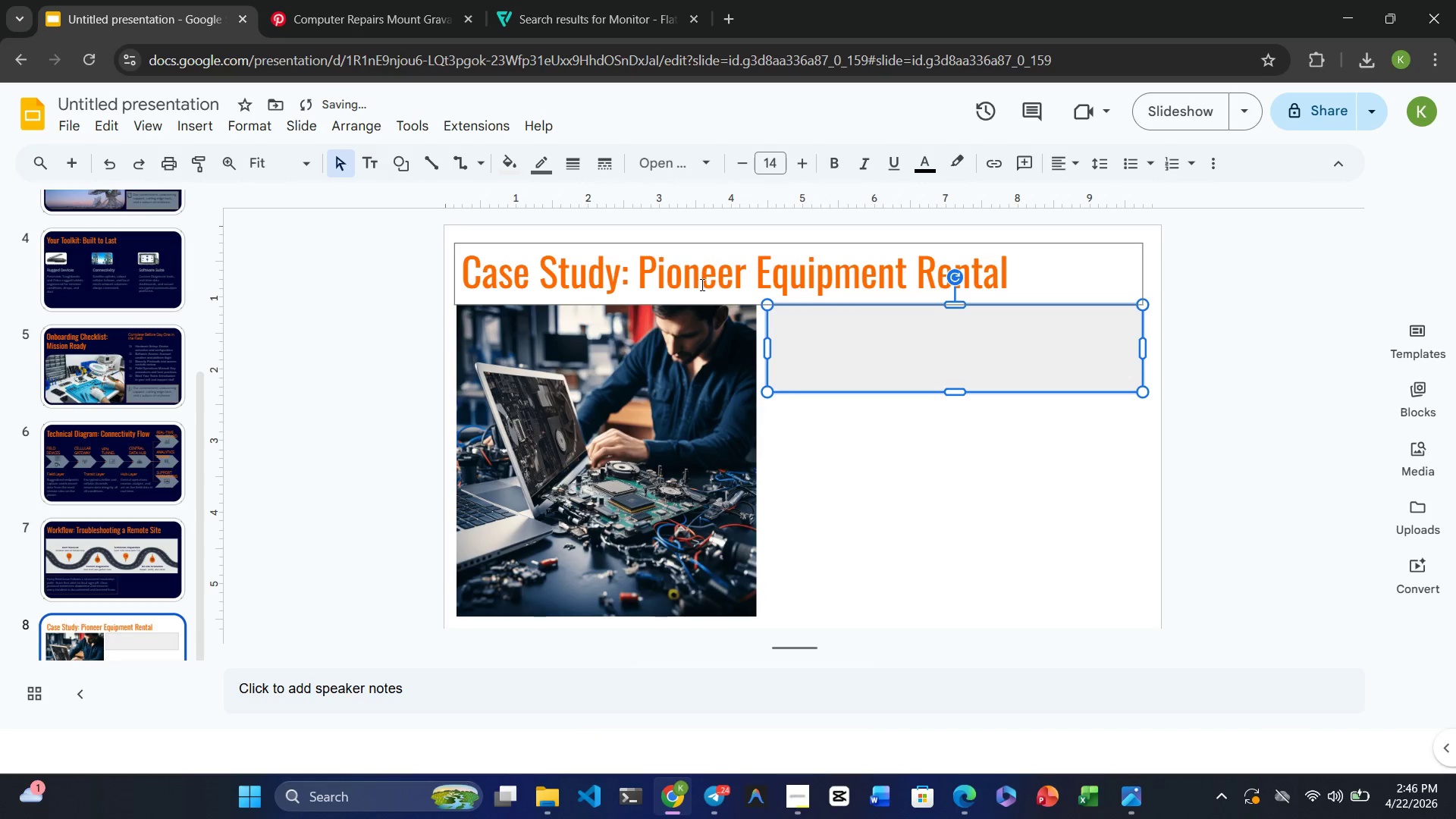 
left_click([701, 265])
 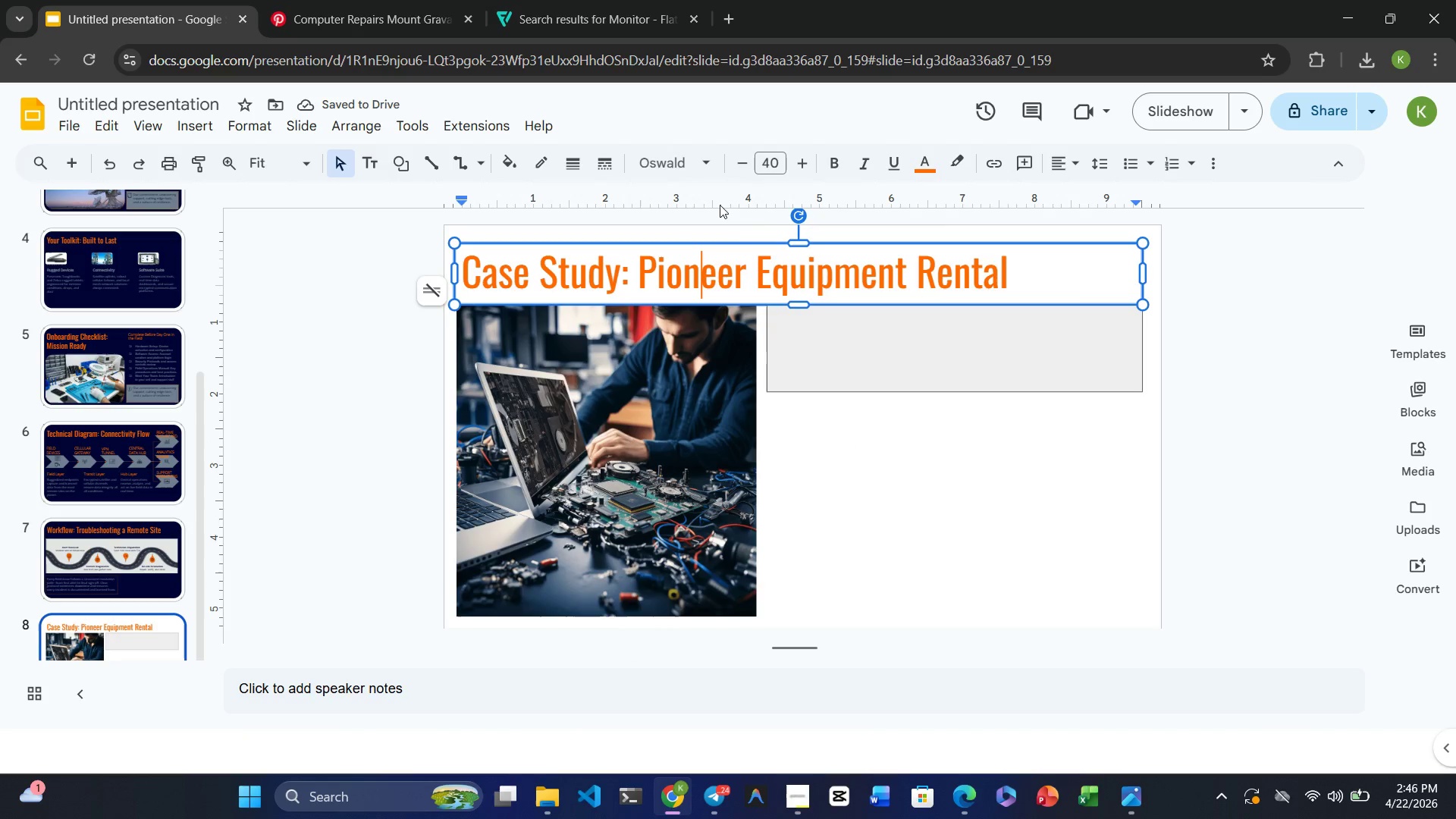 
left_click([866, 376])
 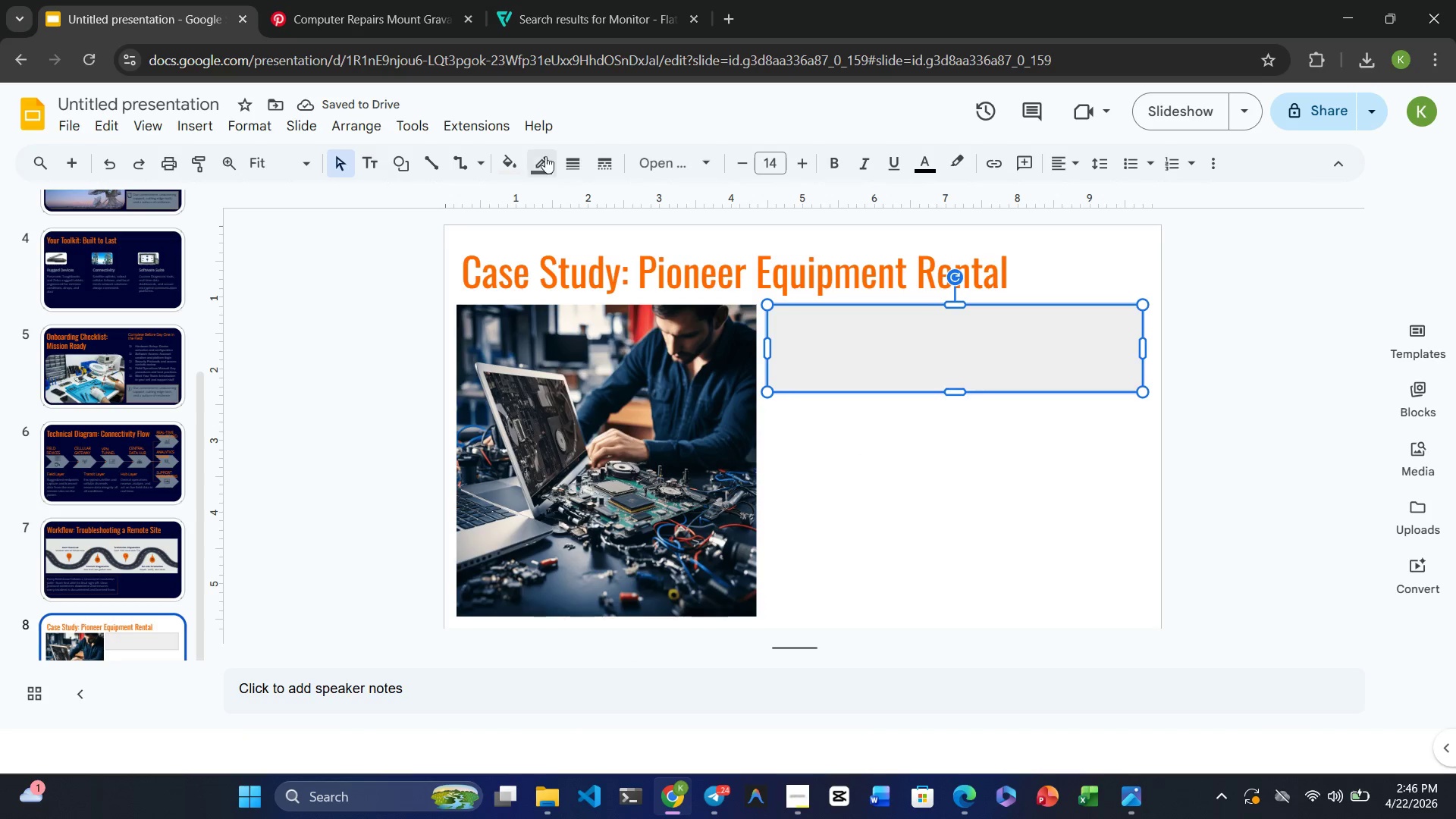 
left_click([537, 160])
 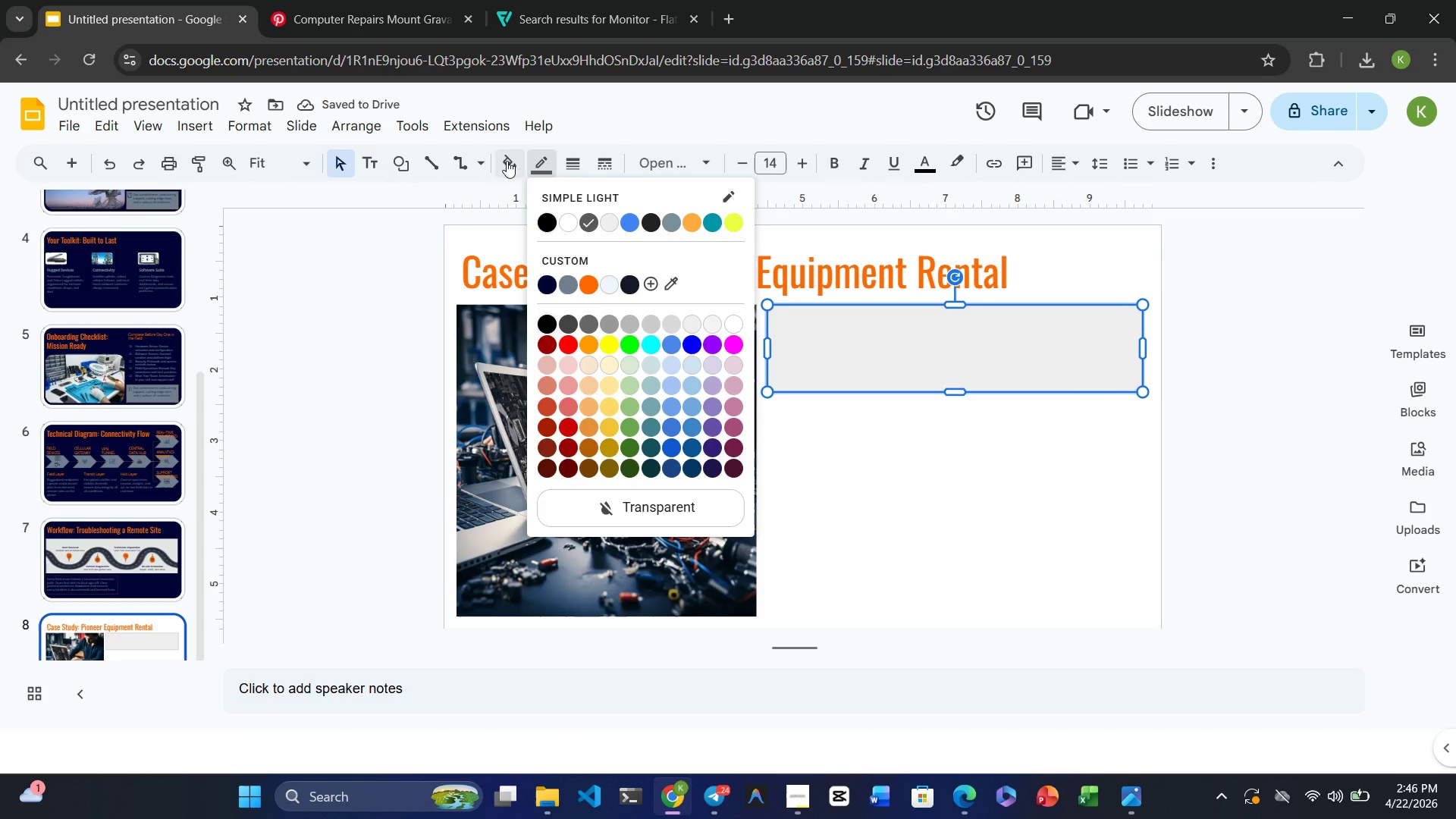 
left_click([507, 161])
 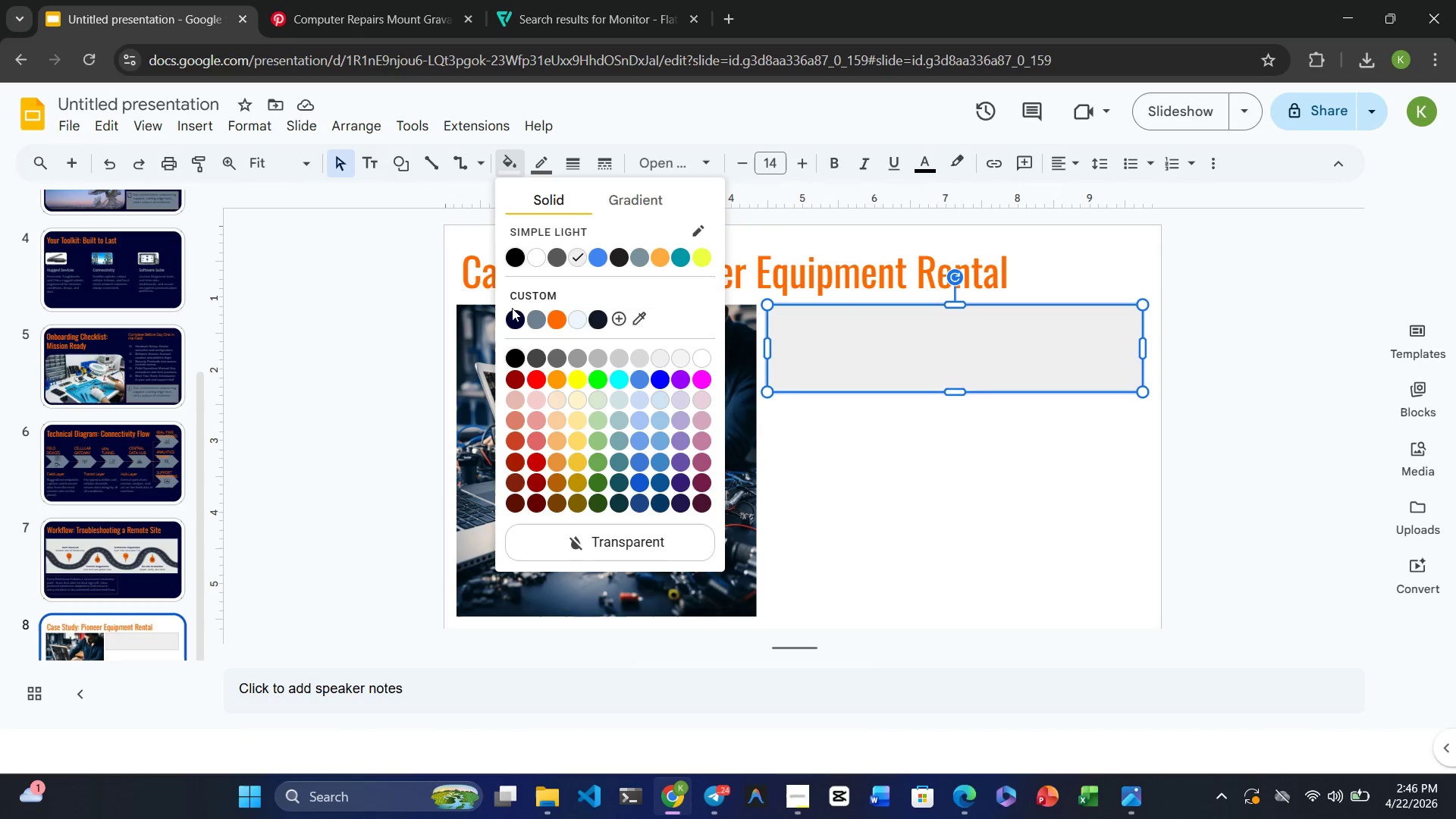 
left_click([512, 315])
 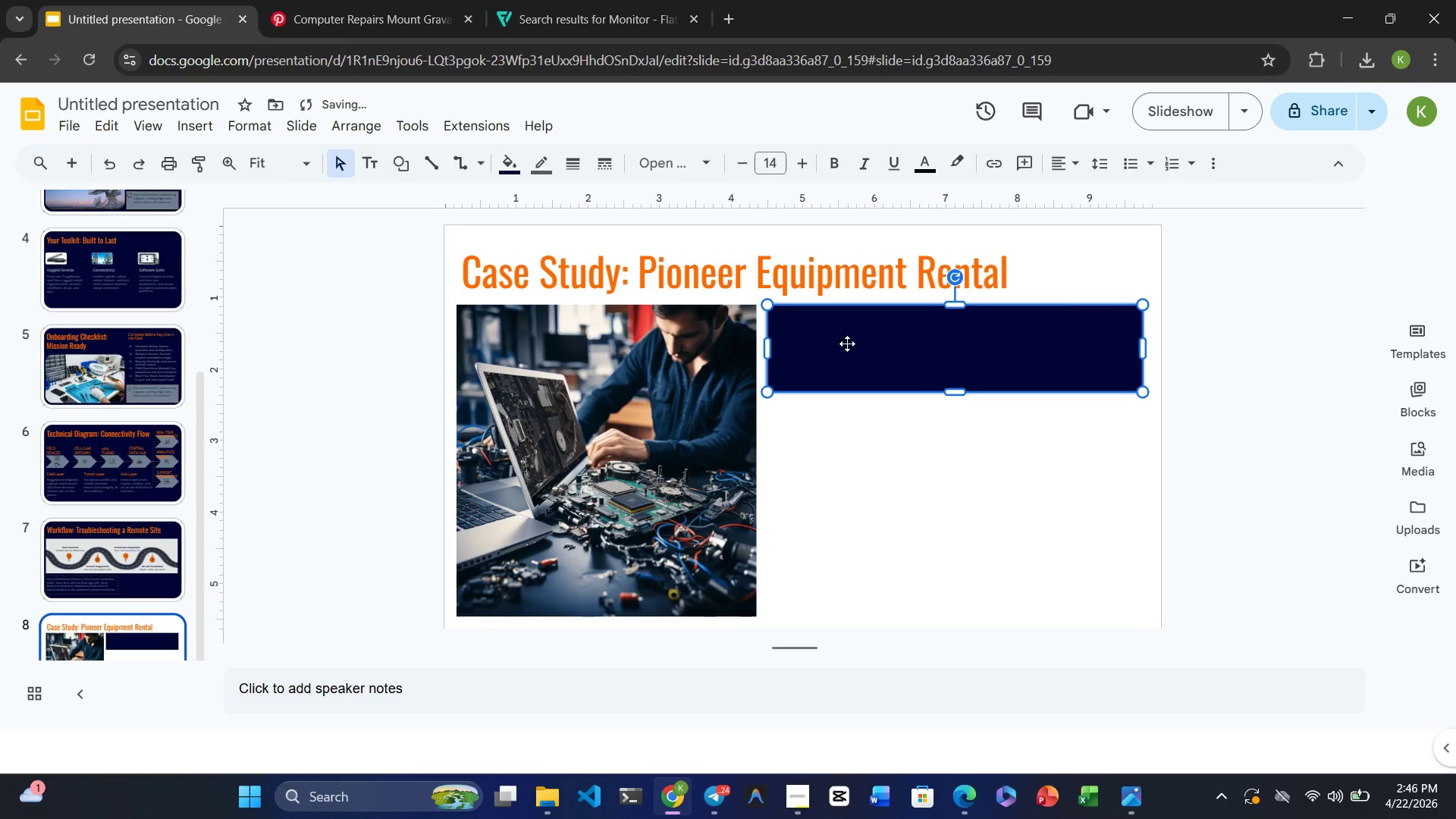 
left_click([868, 346])
 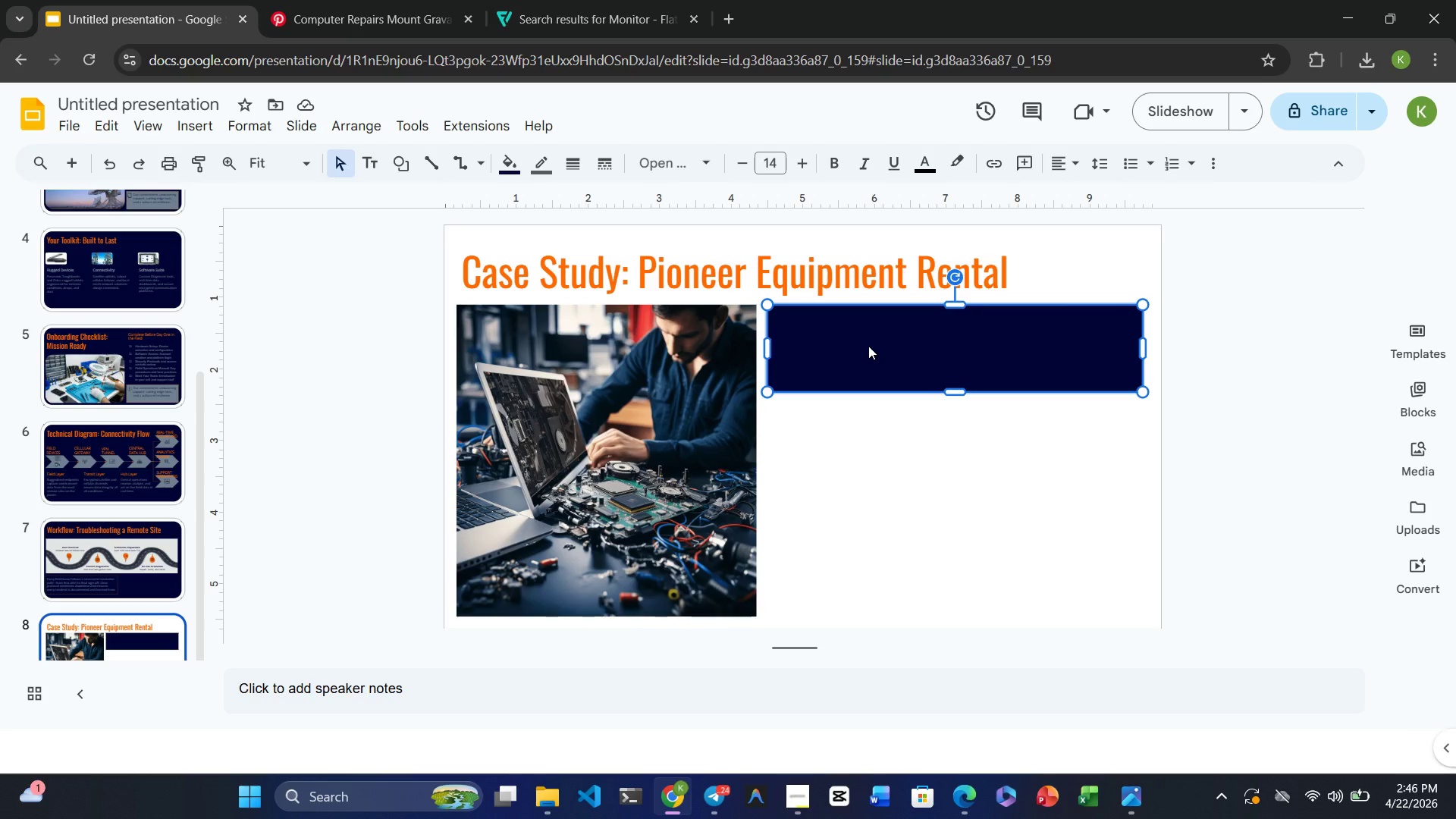 
wait(15.88)
 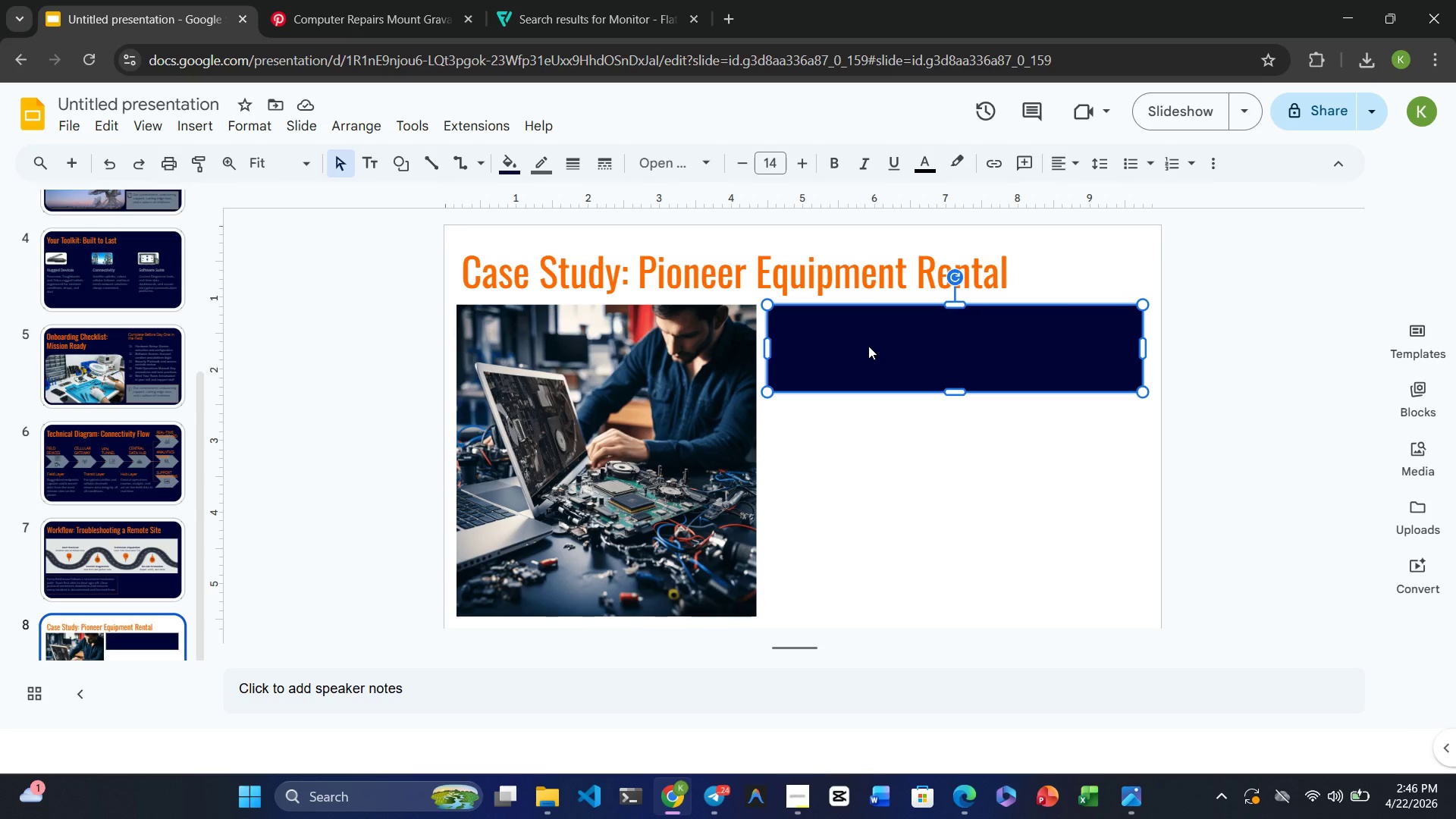 
left_click([194, 124])
 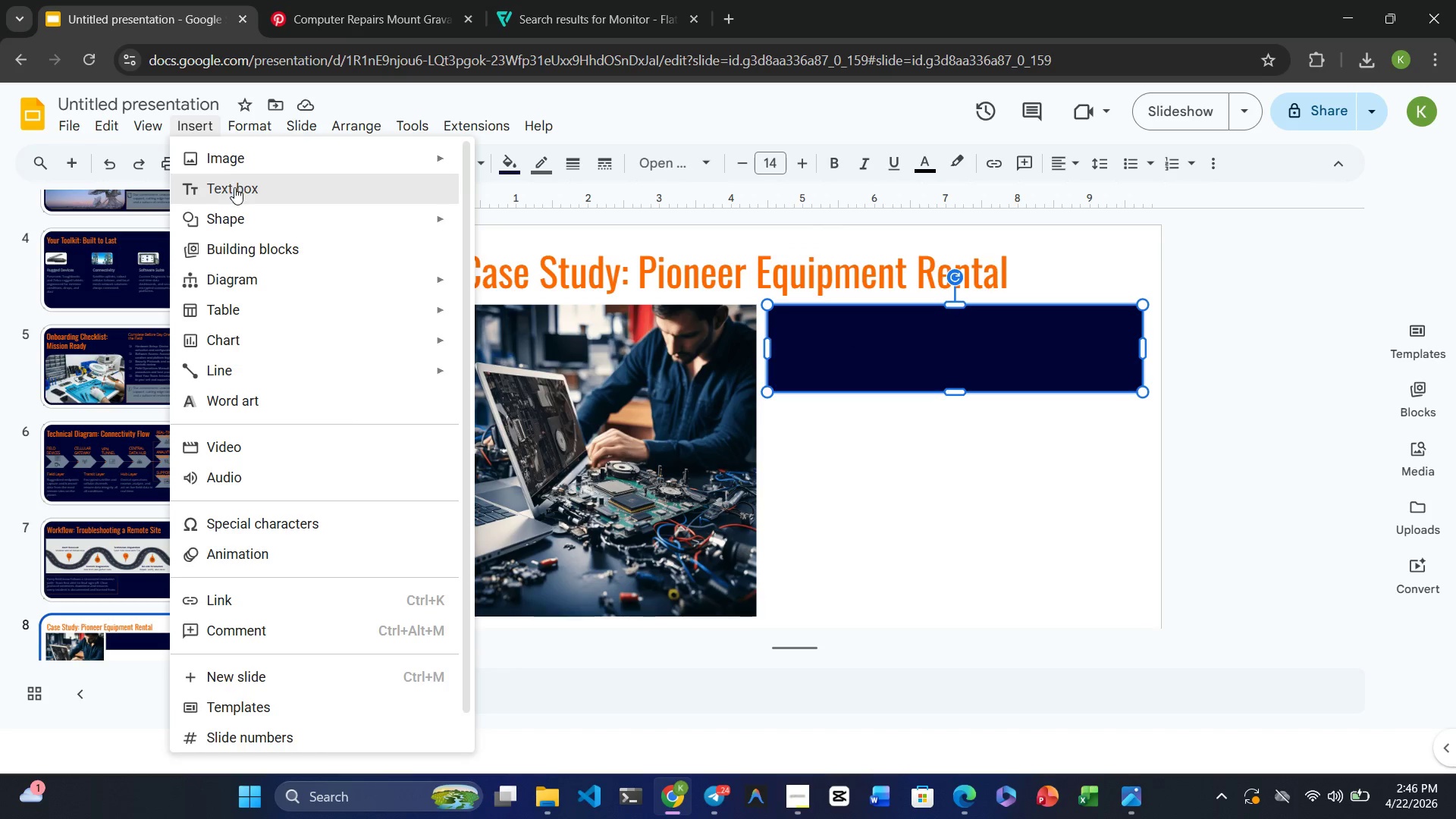 
left_click([235, 188])
 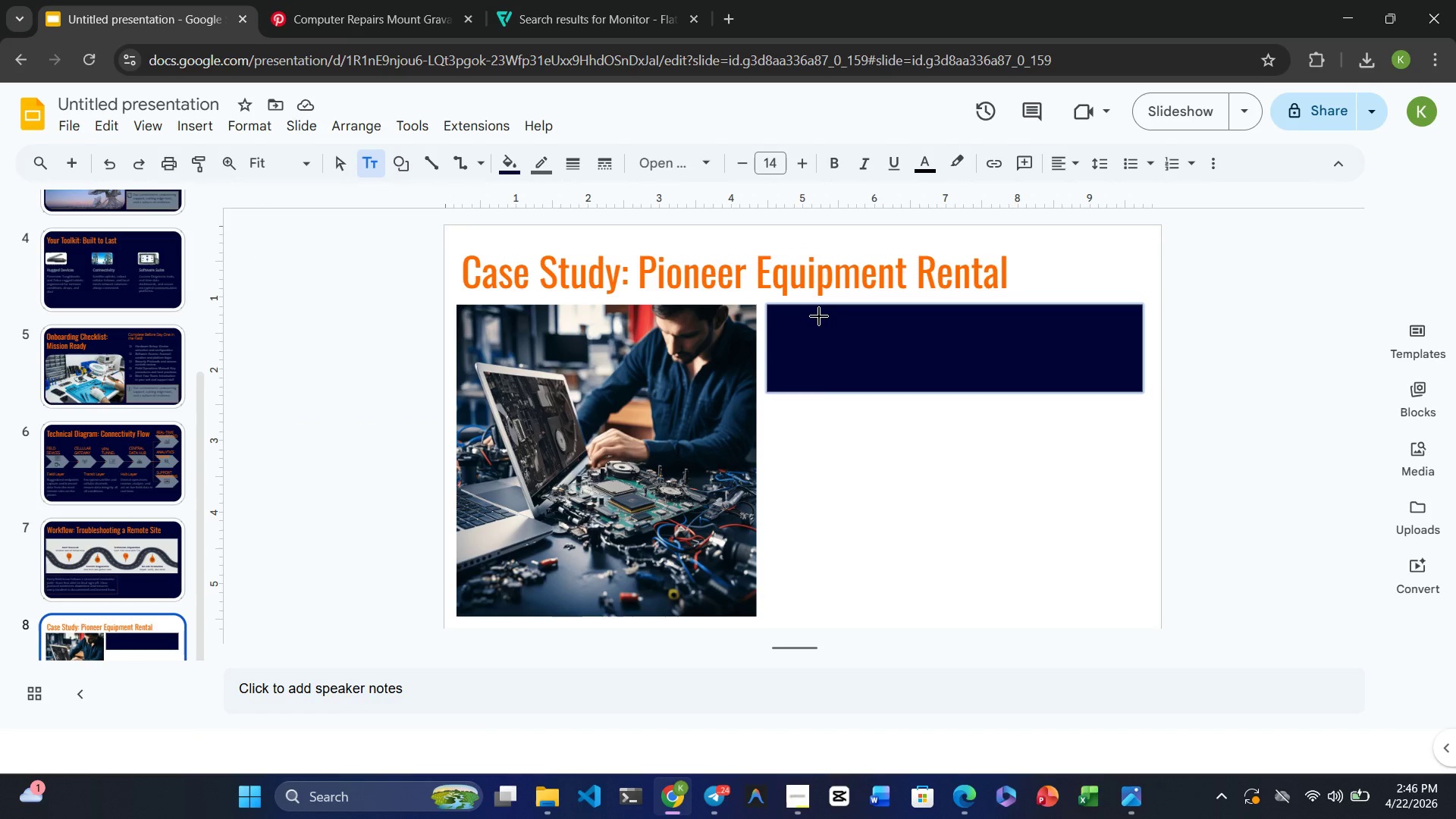 
left_click_drag(start_coordinate=[819, 315], to_coordinate=[963, 339])
 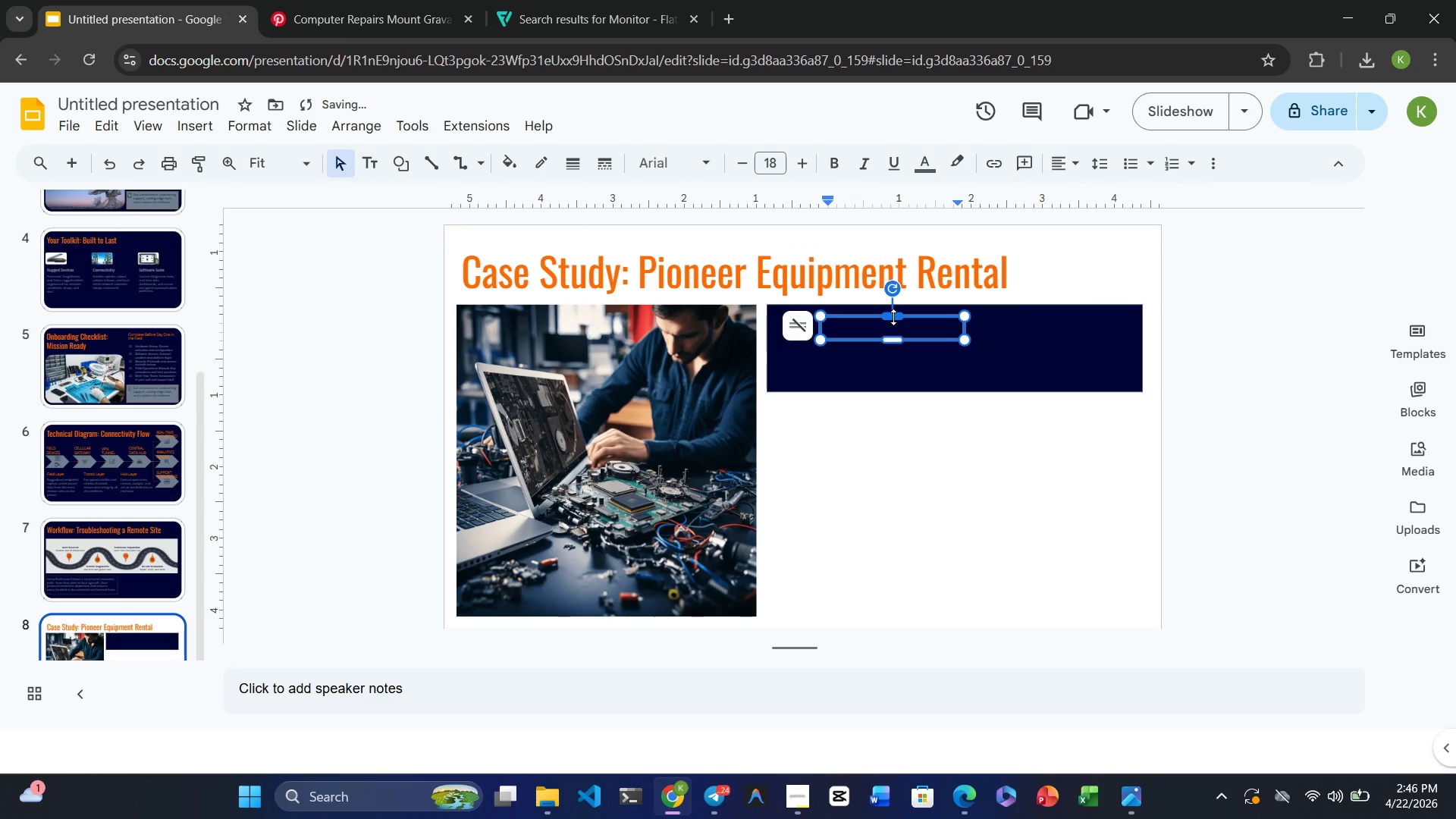 
left_click_drag(start_coordinate=[893, 315], to_coordinate=[893, 306])
 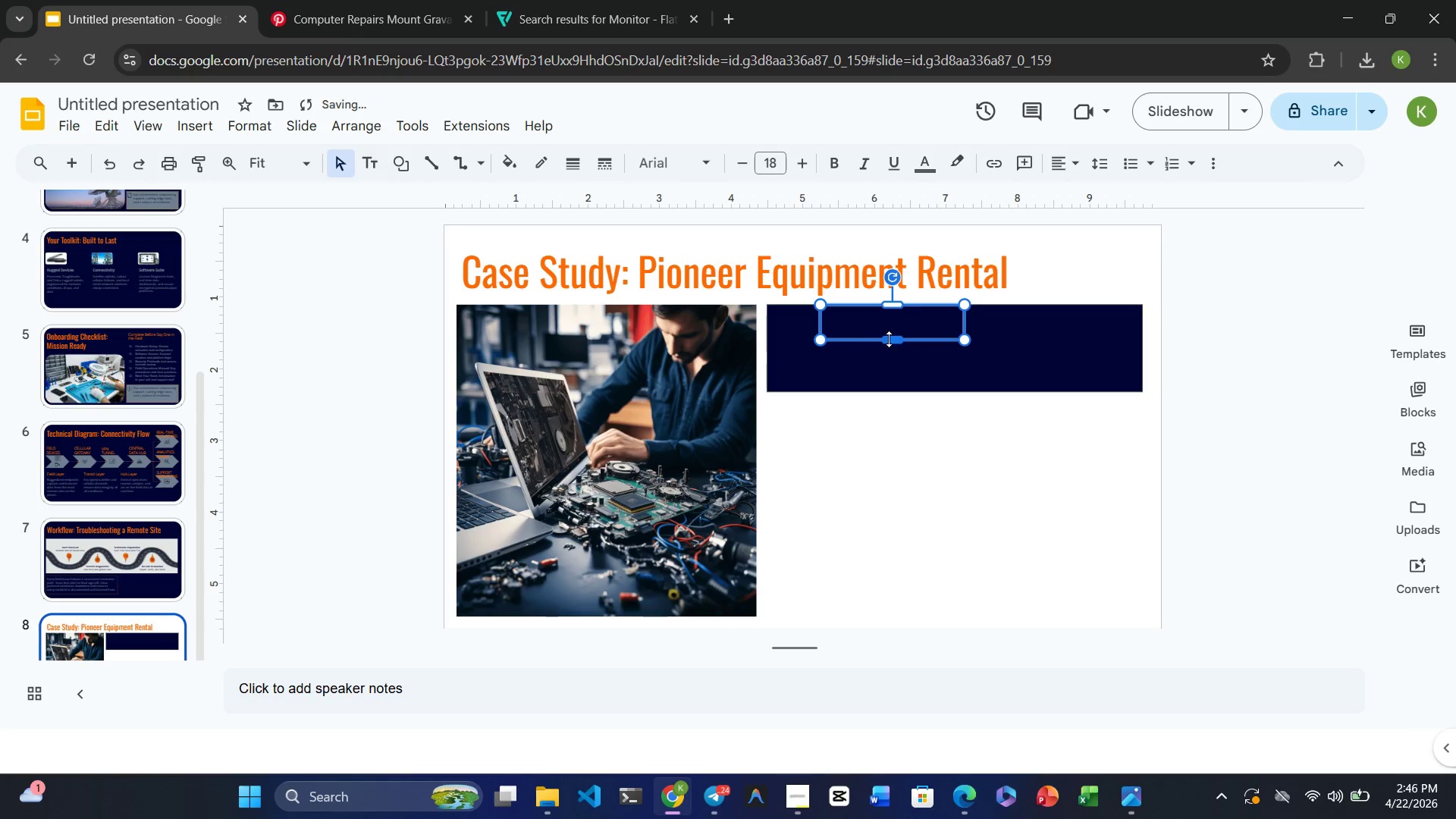 
left_click_drag(start_coordinate=[890, 339], to_coordinate=[892, 331])
 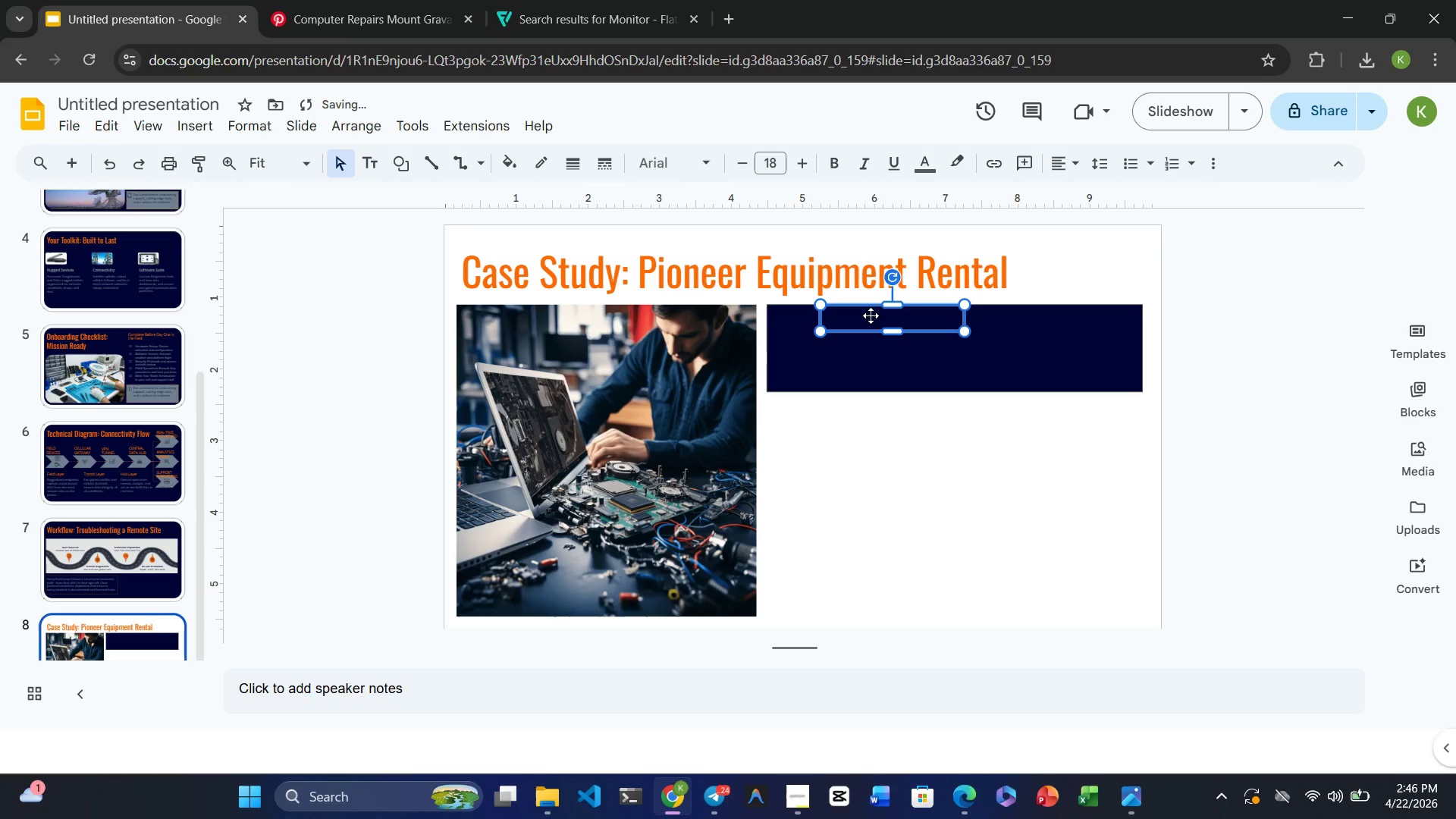 
left_click([871, 315])
 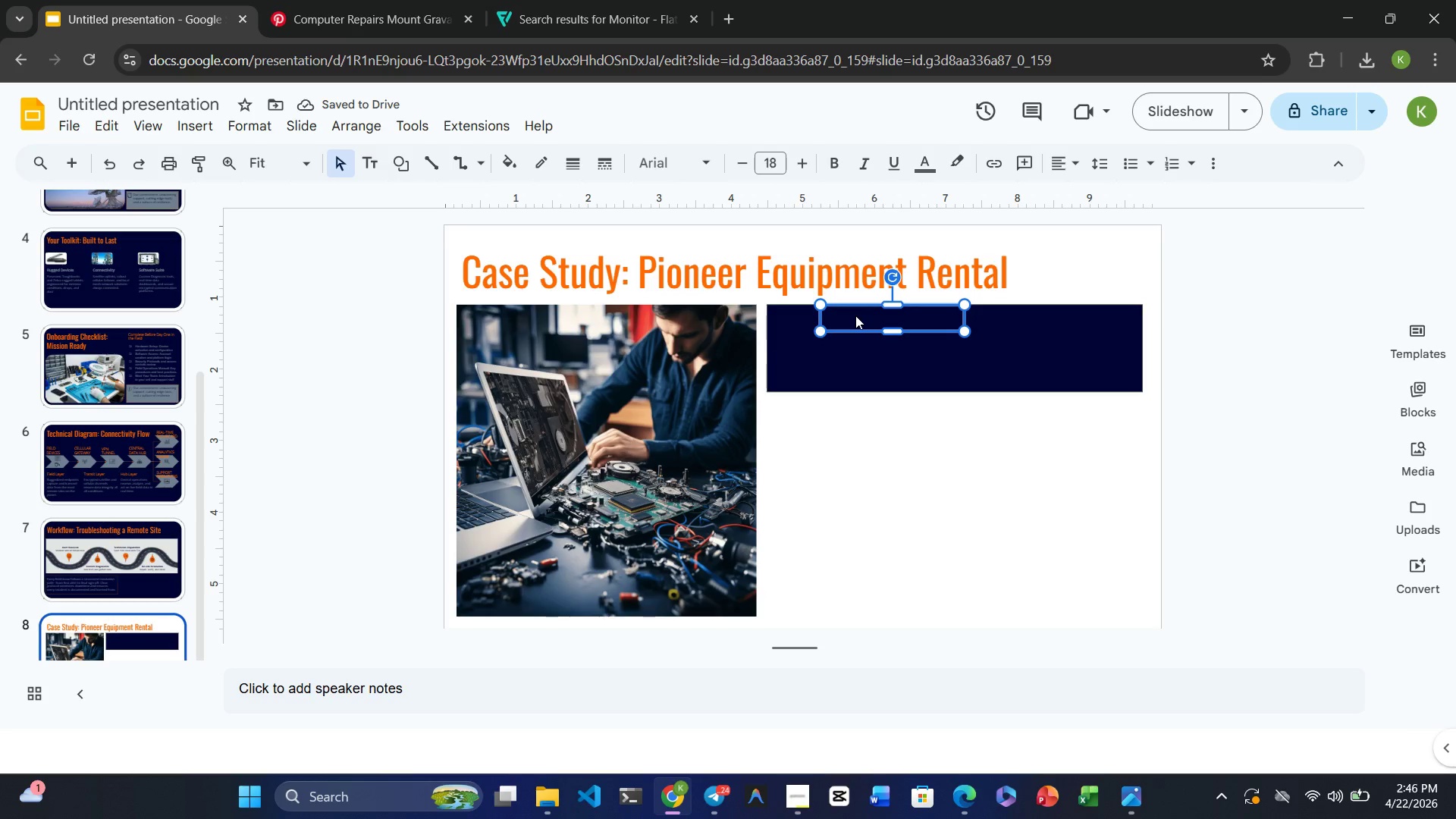 
type(The Challenge)
 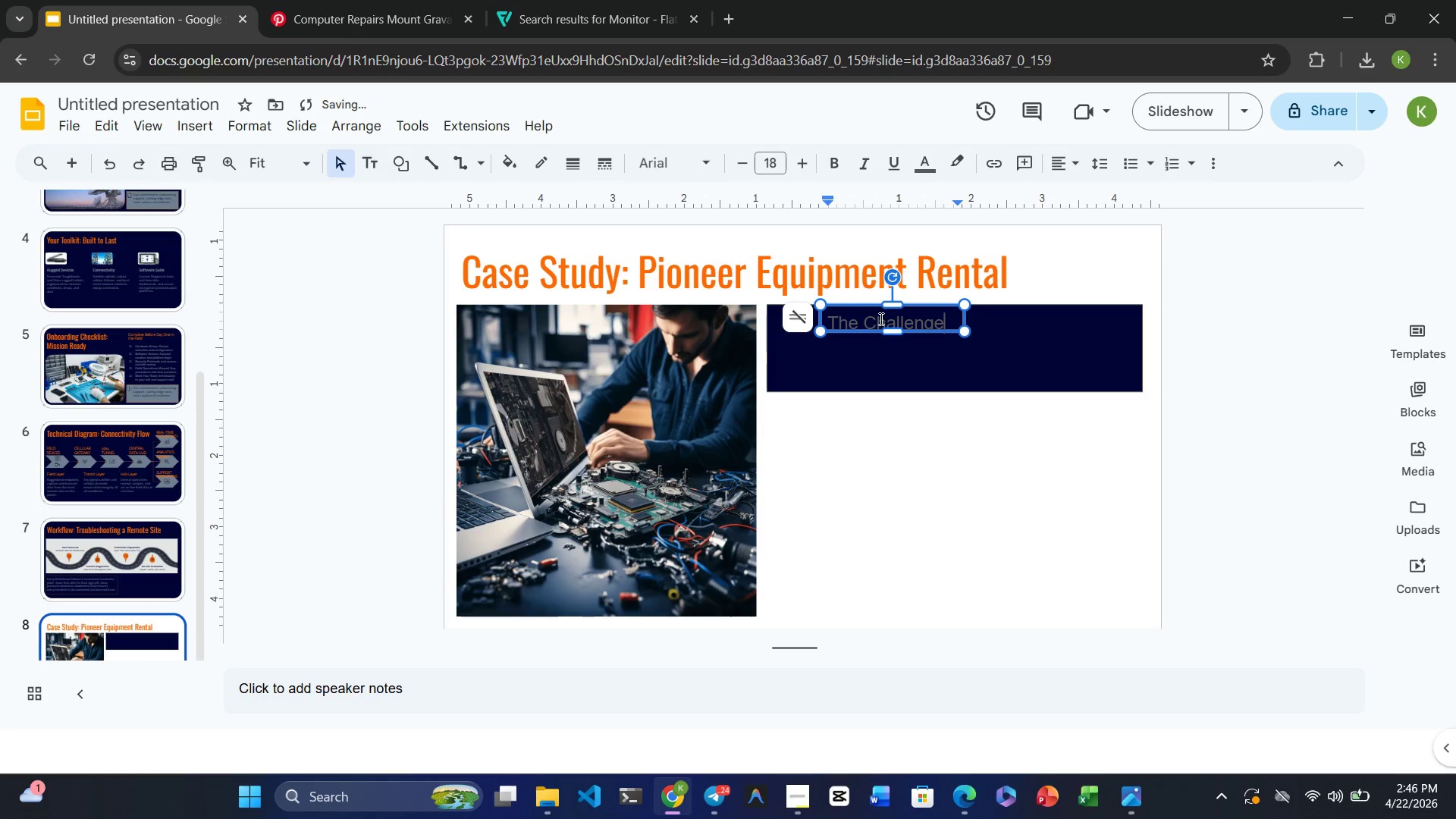 
double_click([880, 318])
 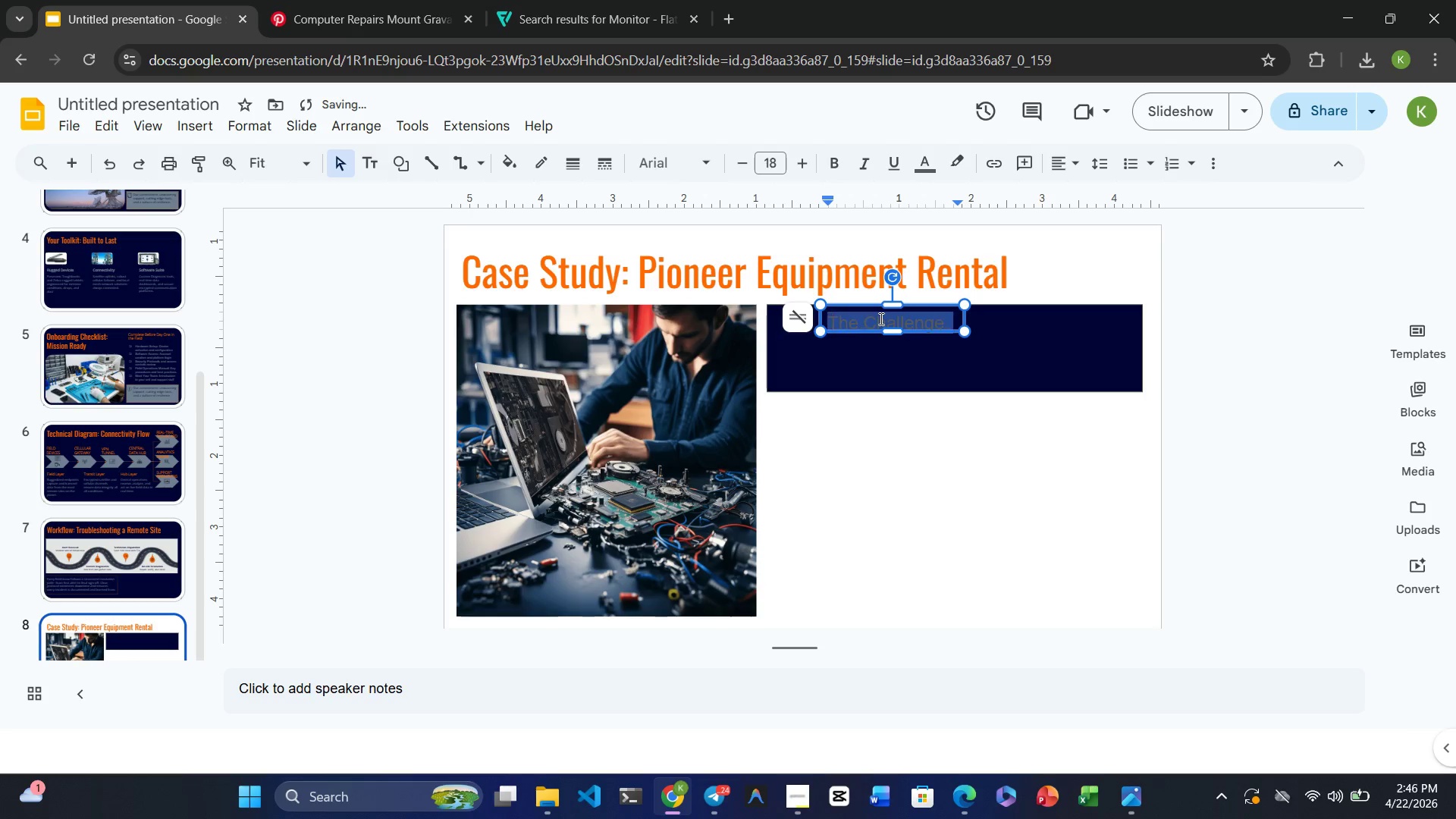 
triple_click([880, 318])
 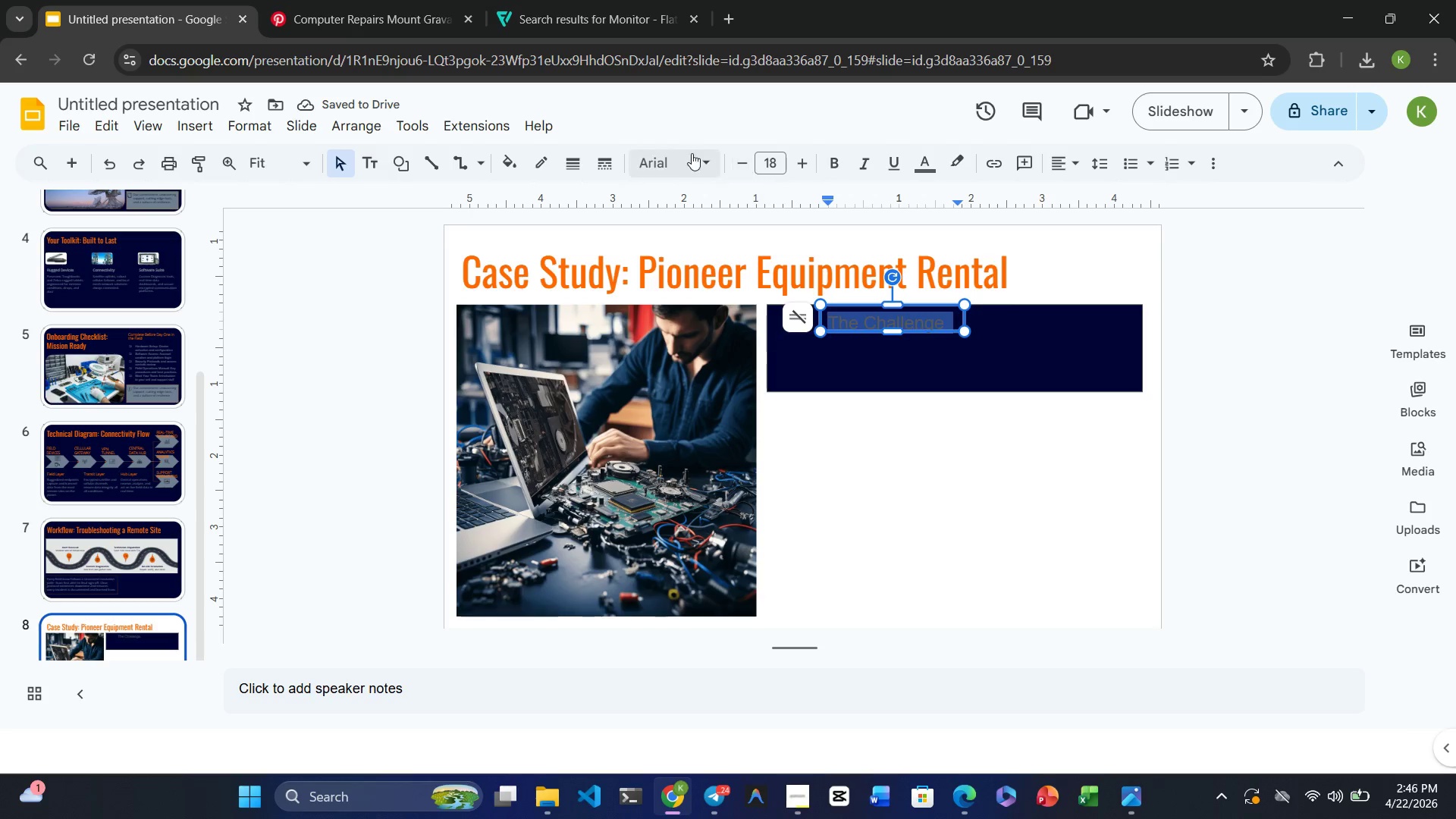 
left_click_drag(start_coordinate=[677, 152], to_coordinate=[706, 344])
 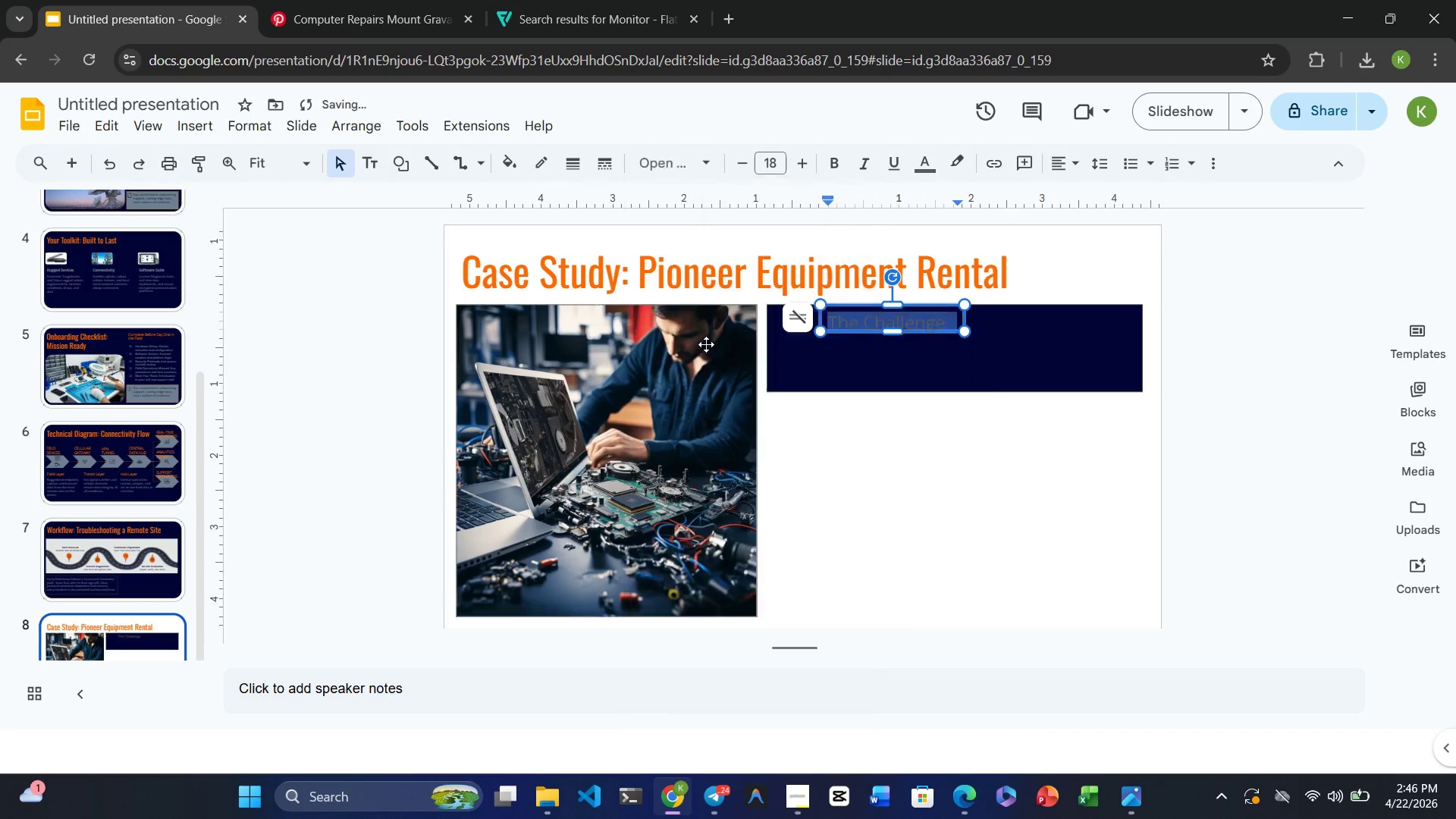 
left_click([706, 344])
 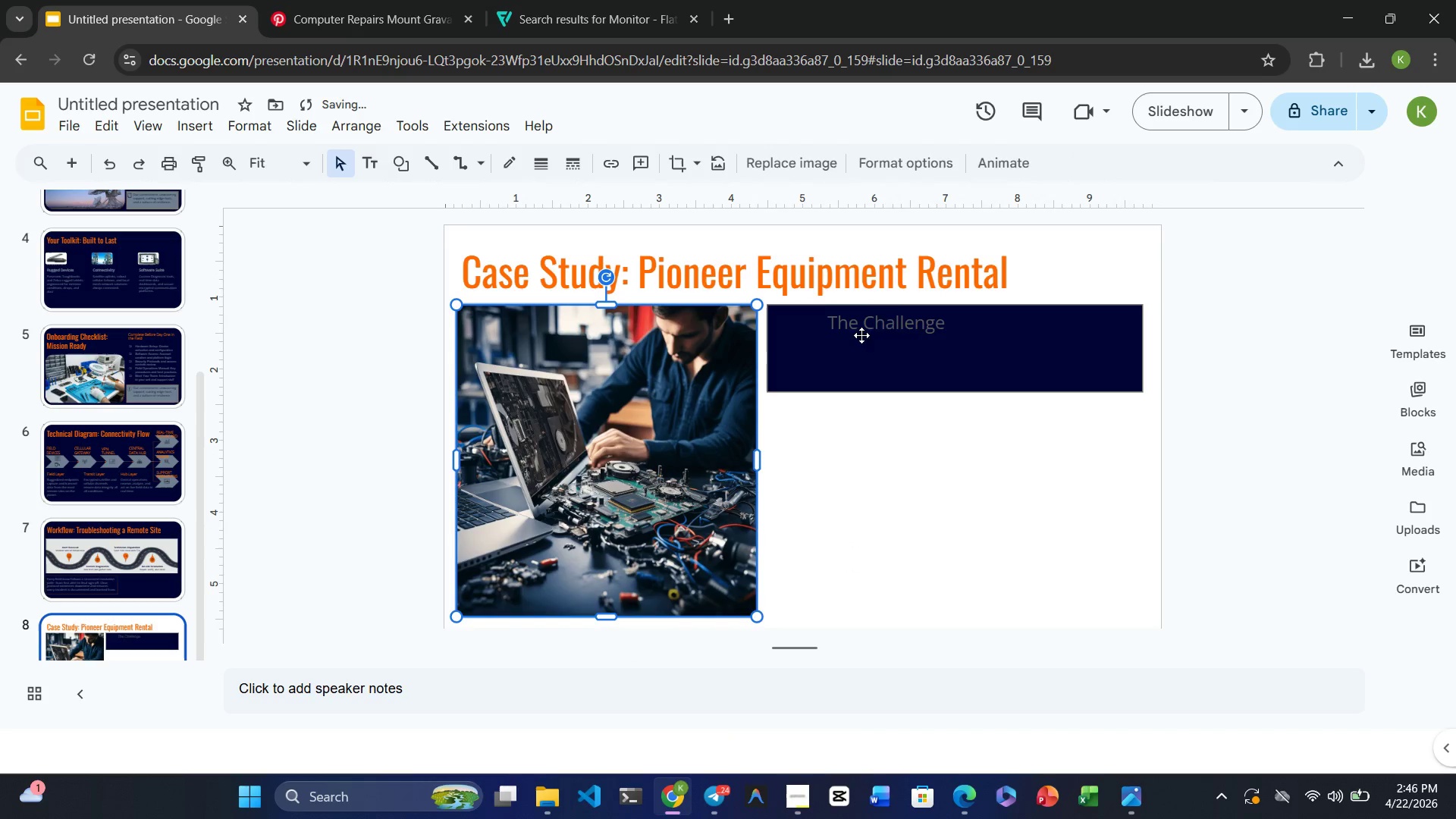 
left_click([893, 319])
 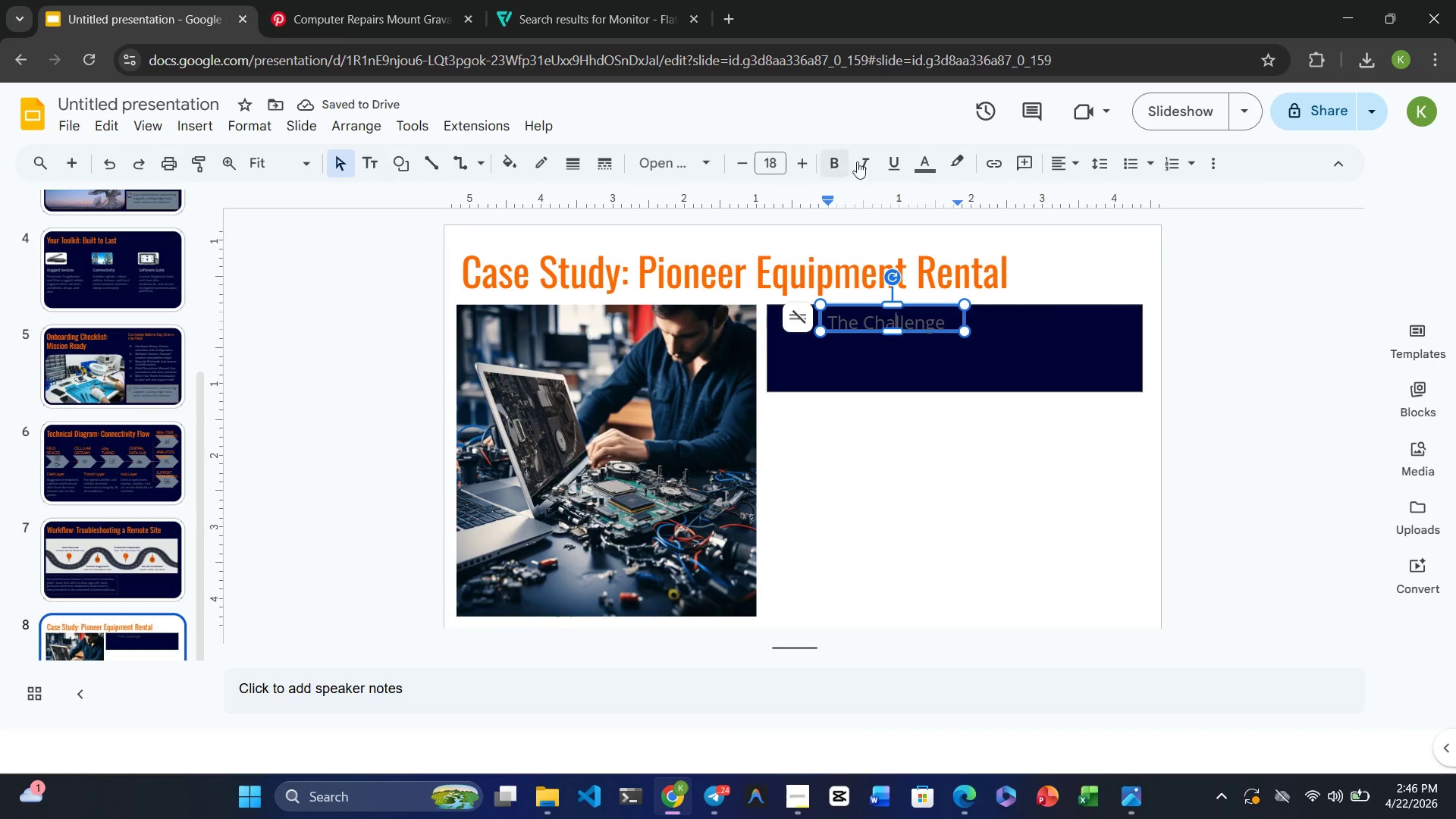 
left_click([928, 163])
 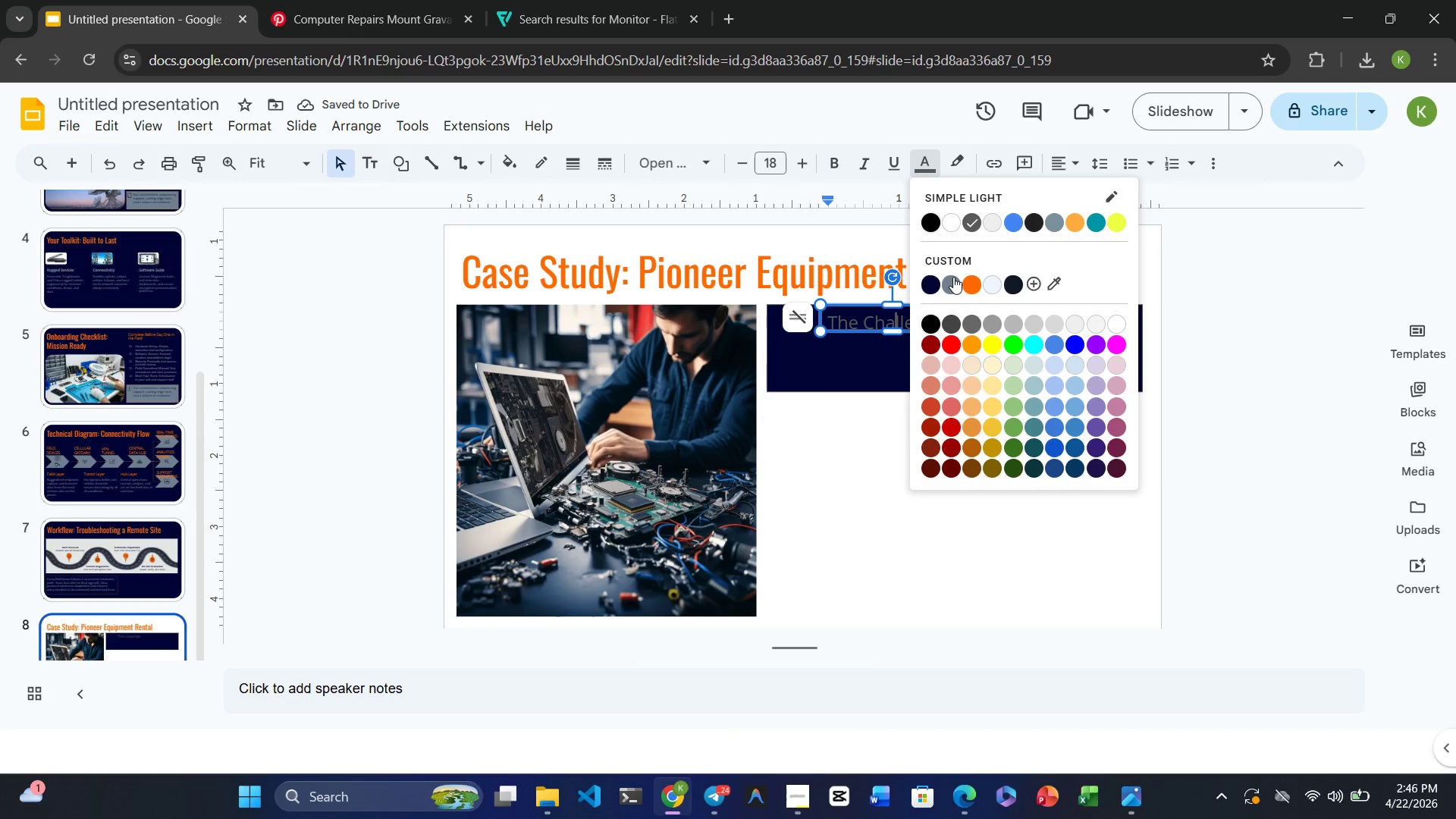 
left_click([952, 278])
 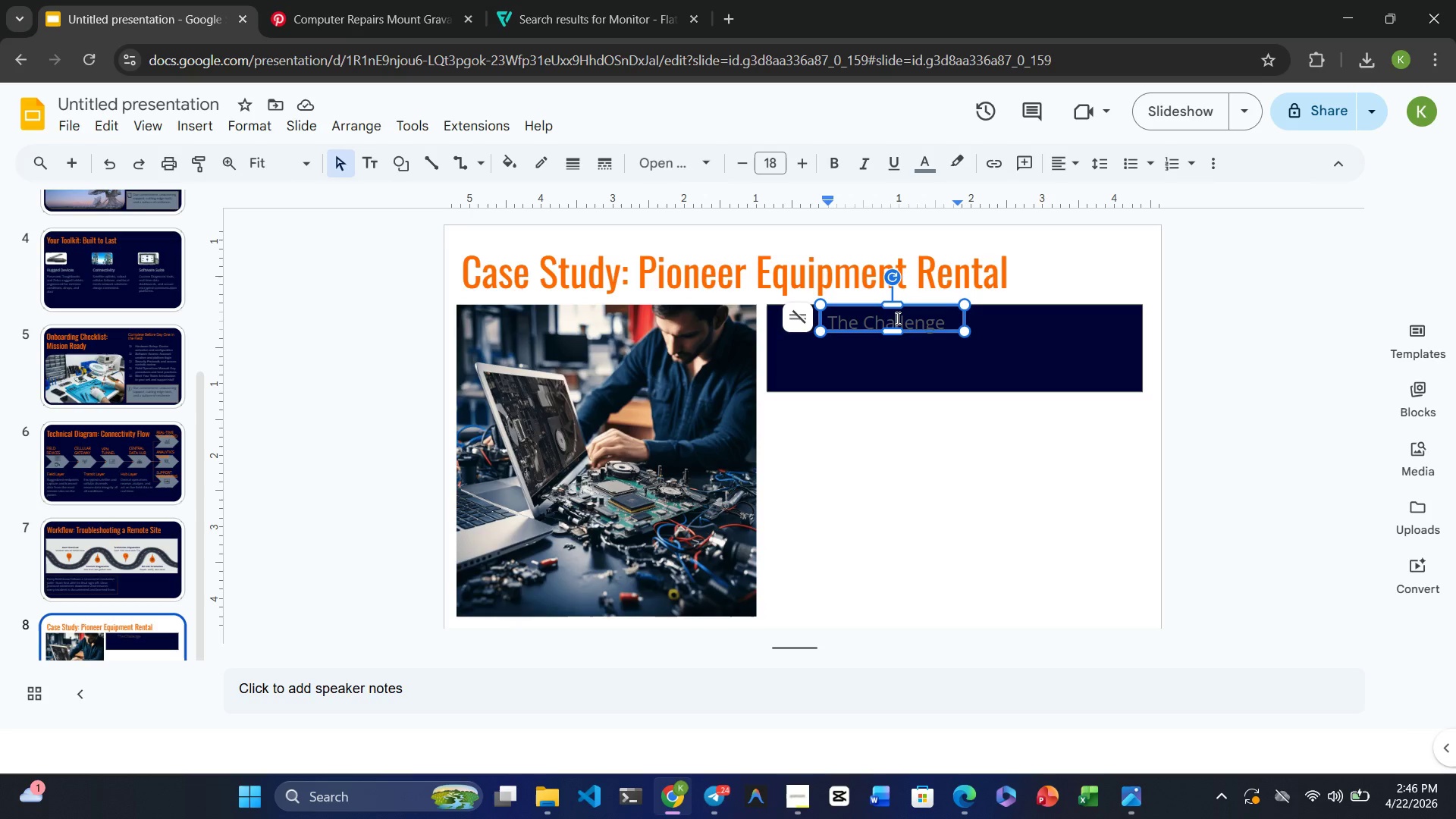 
double_click([896, 318])
 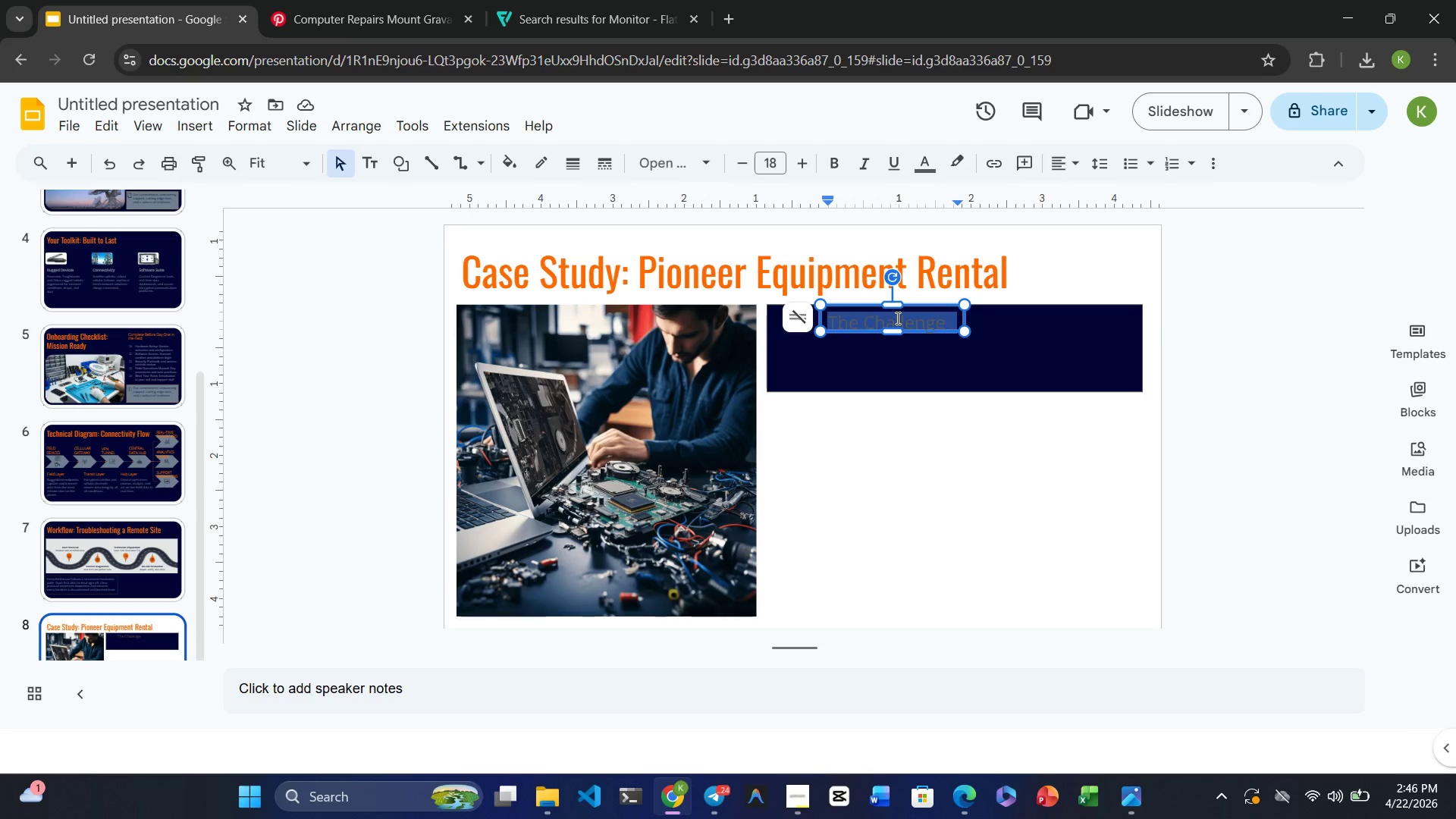 
triple_click([896, 318])
 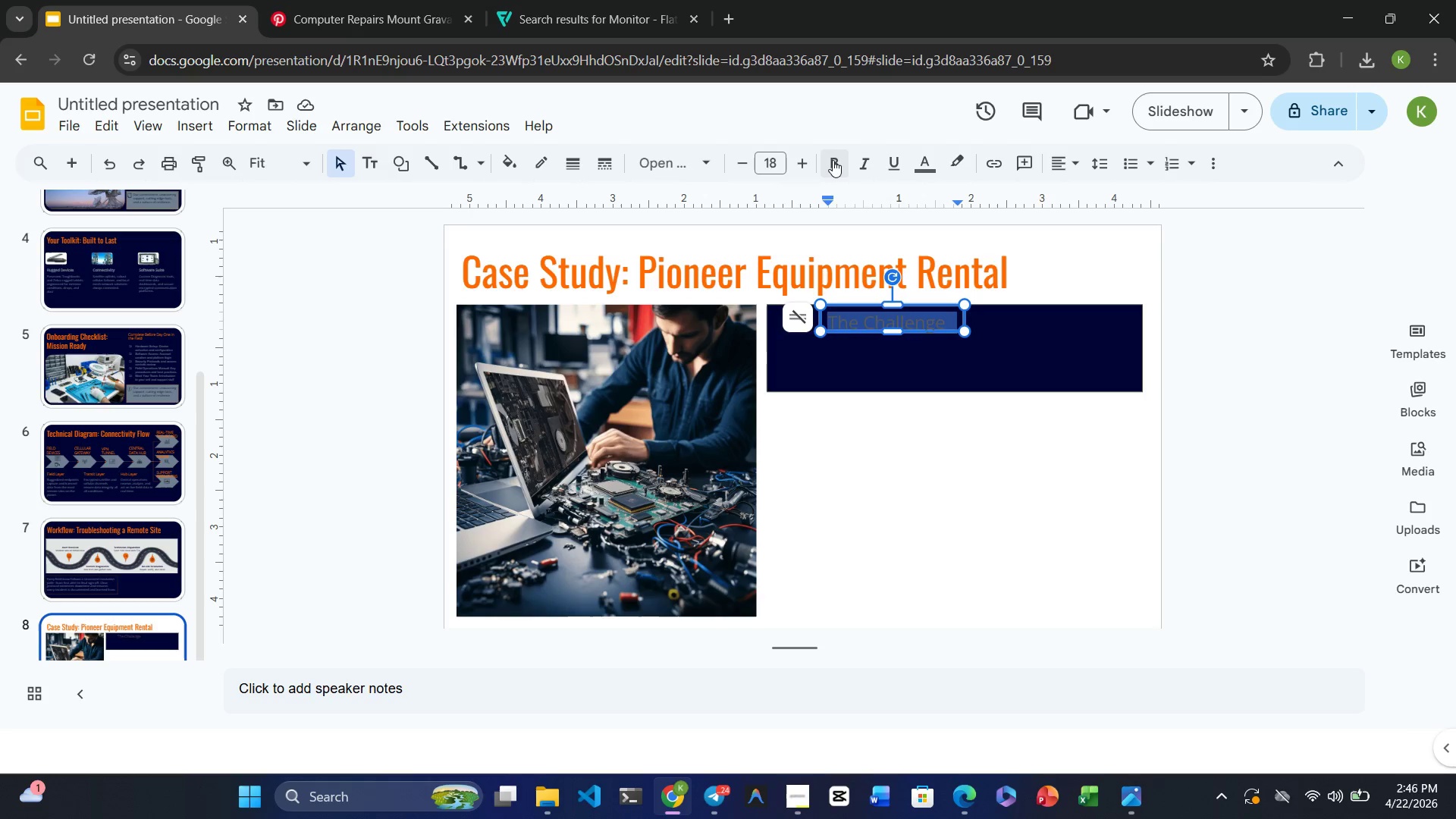 
left_click([833, 159])
 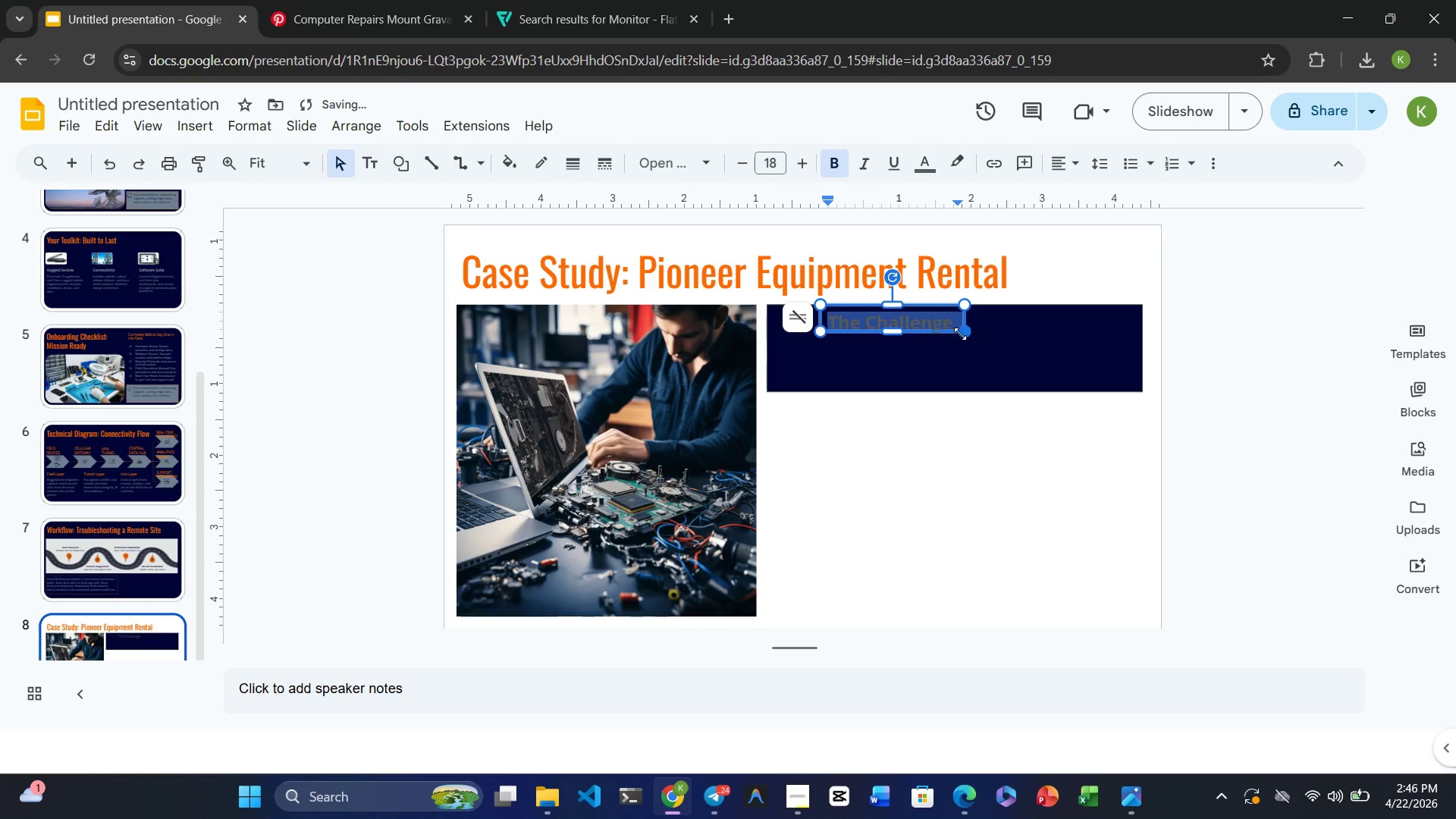 
left_click_drag(start_coordinate=[964, 333], to_coordinate=[1002, 332])
 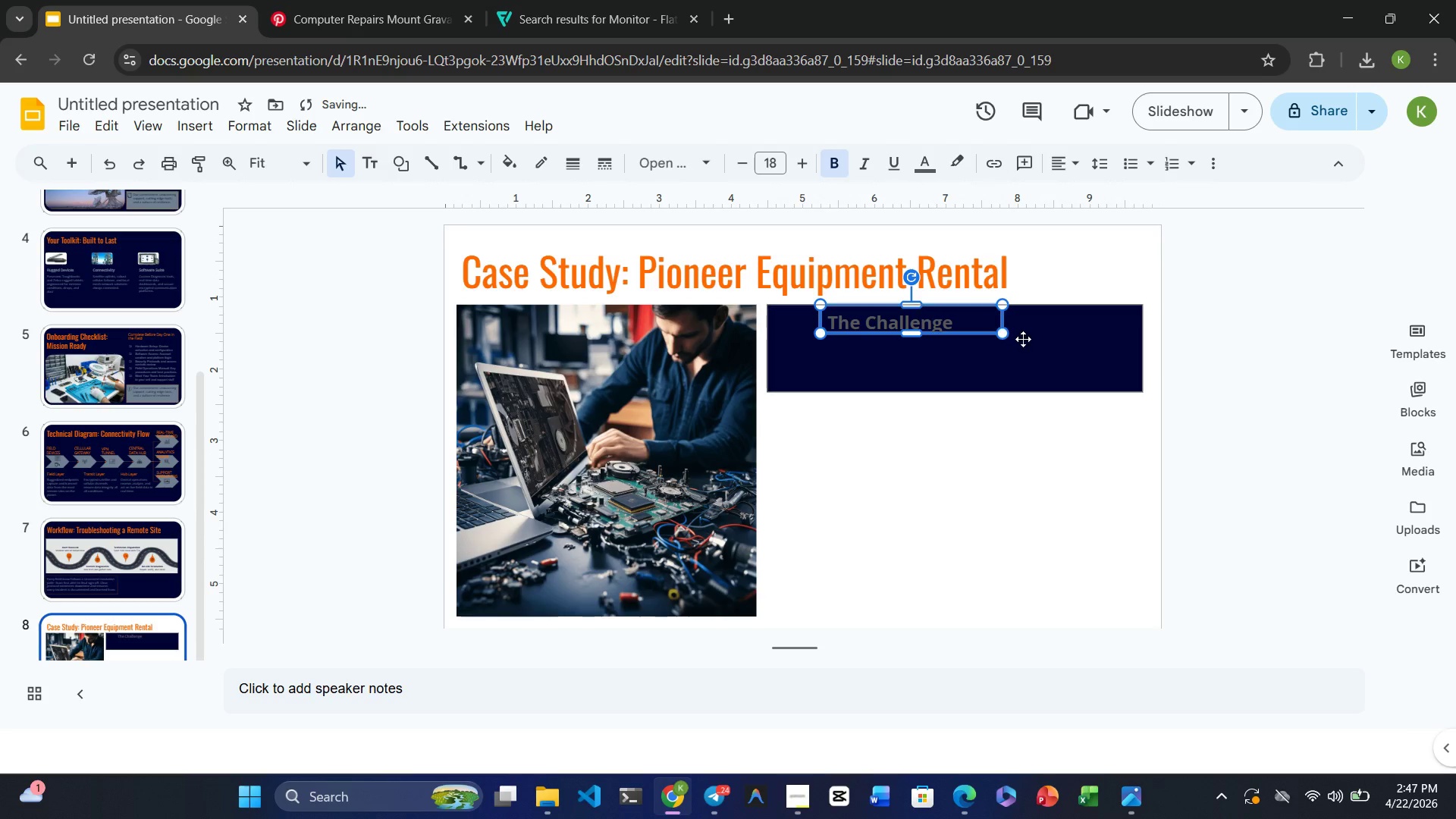 
left_click([1028, 340])
 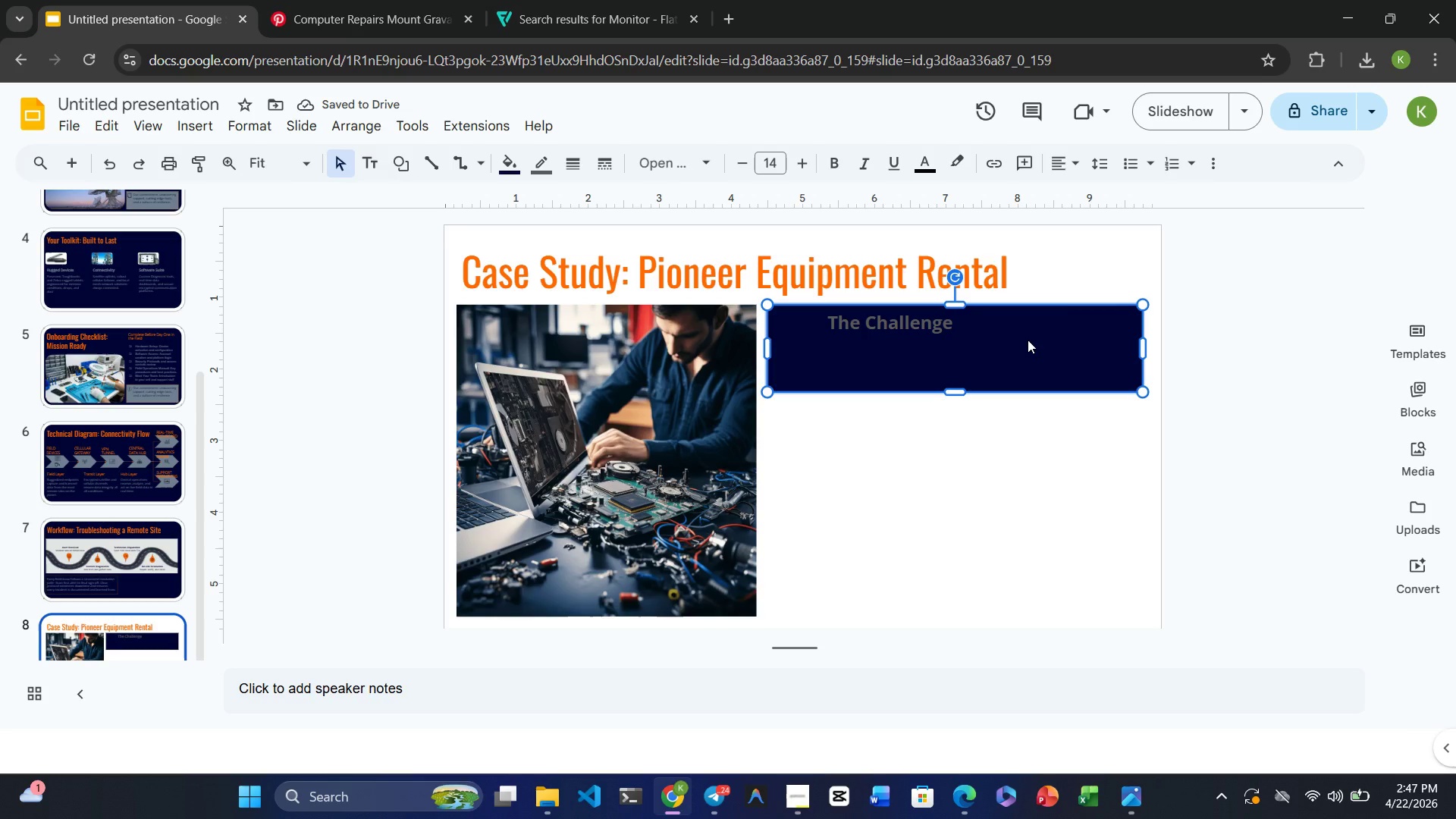 
wait(5.02)
 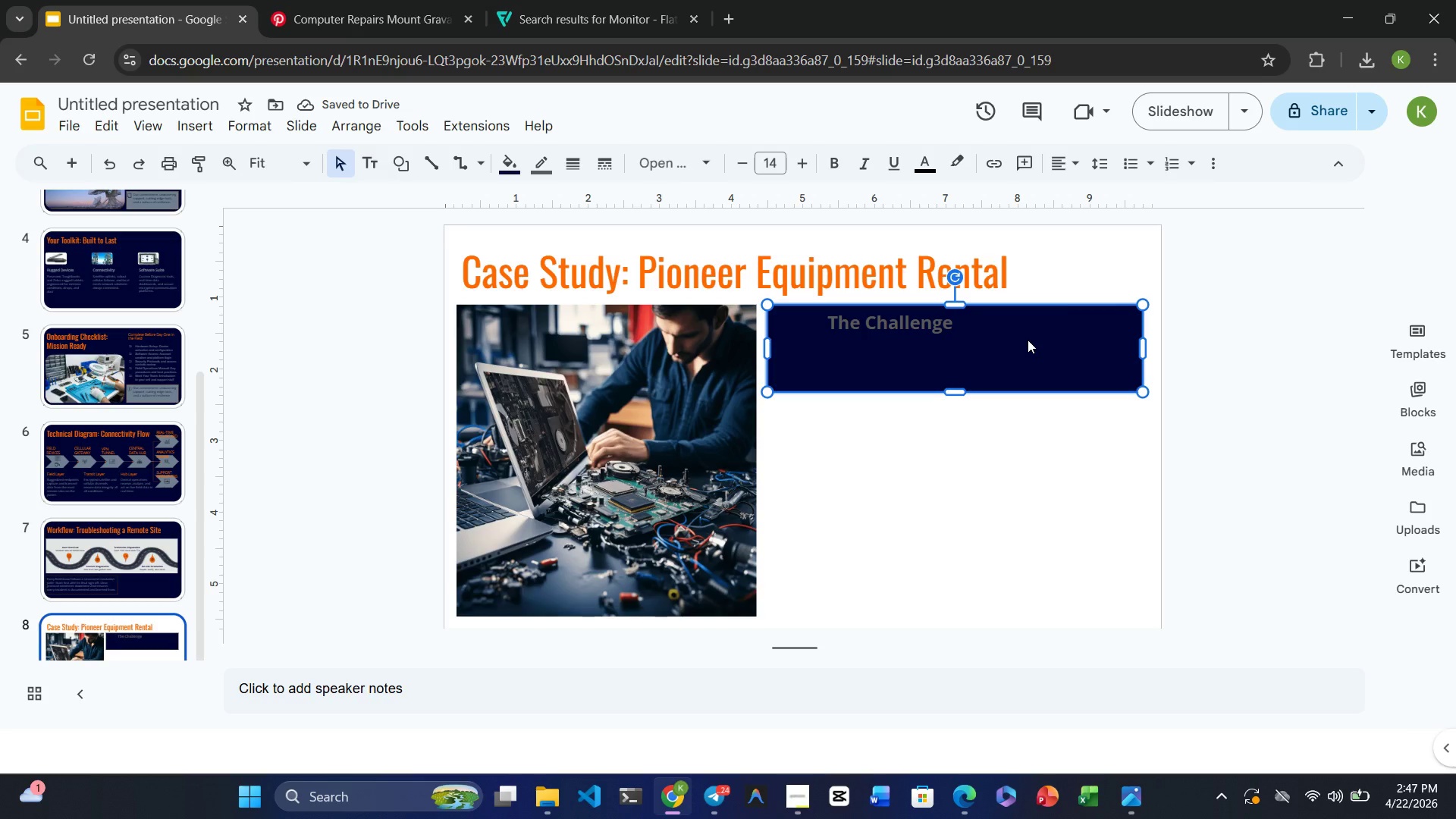 
left_click([841, 329])
 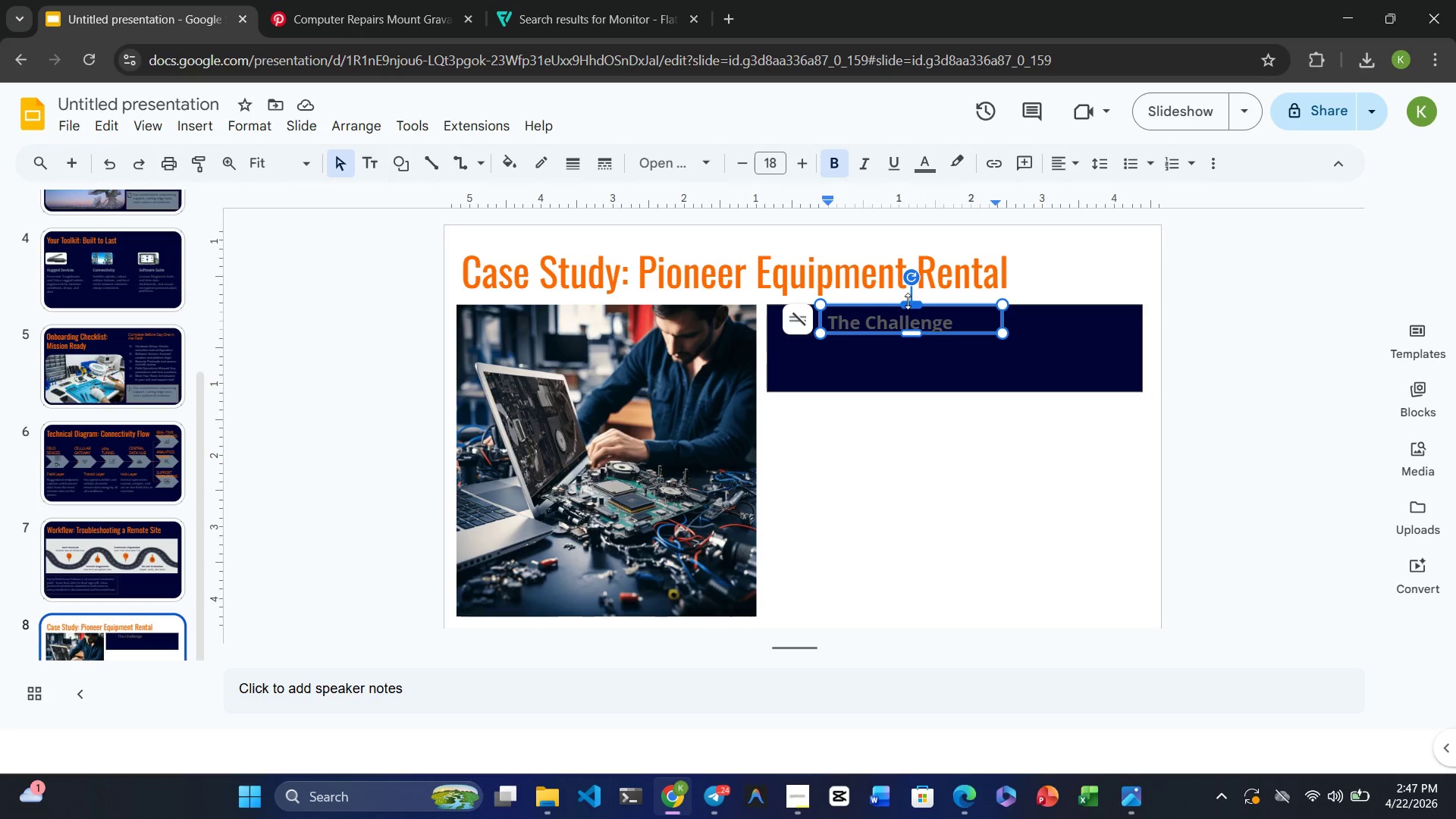 
wait(6.11)
 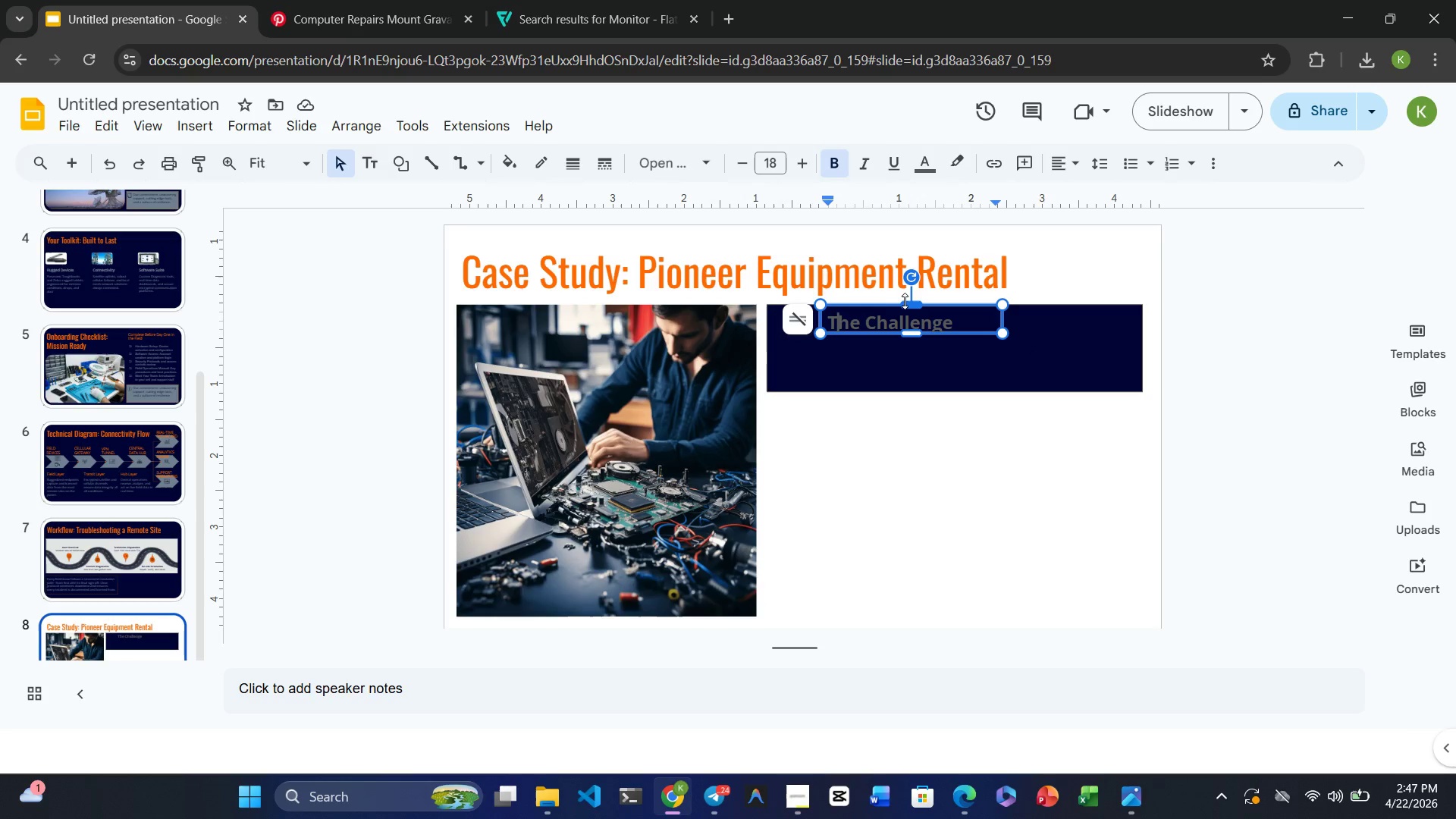 
left_click([900, 352])
 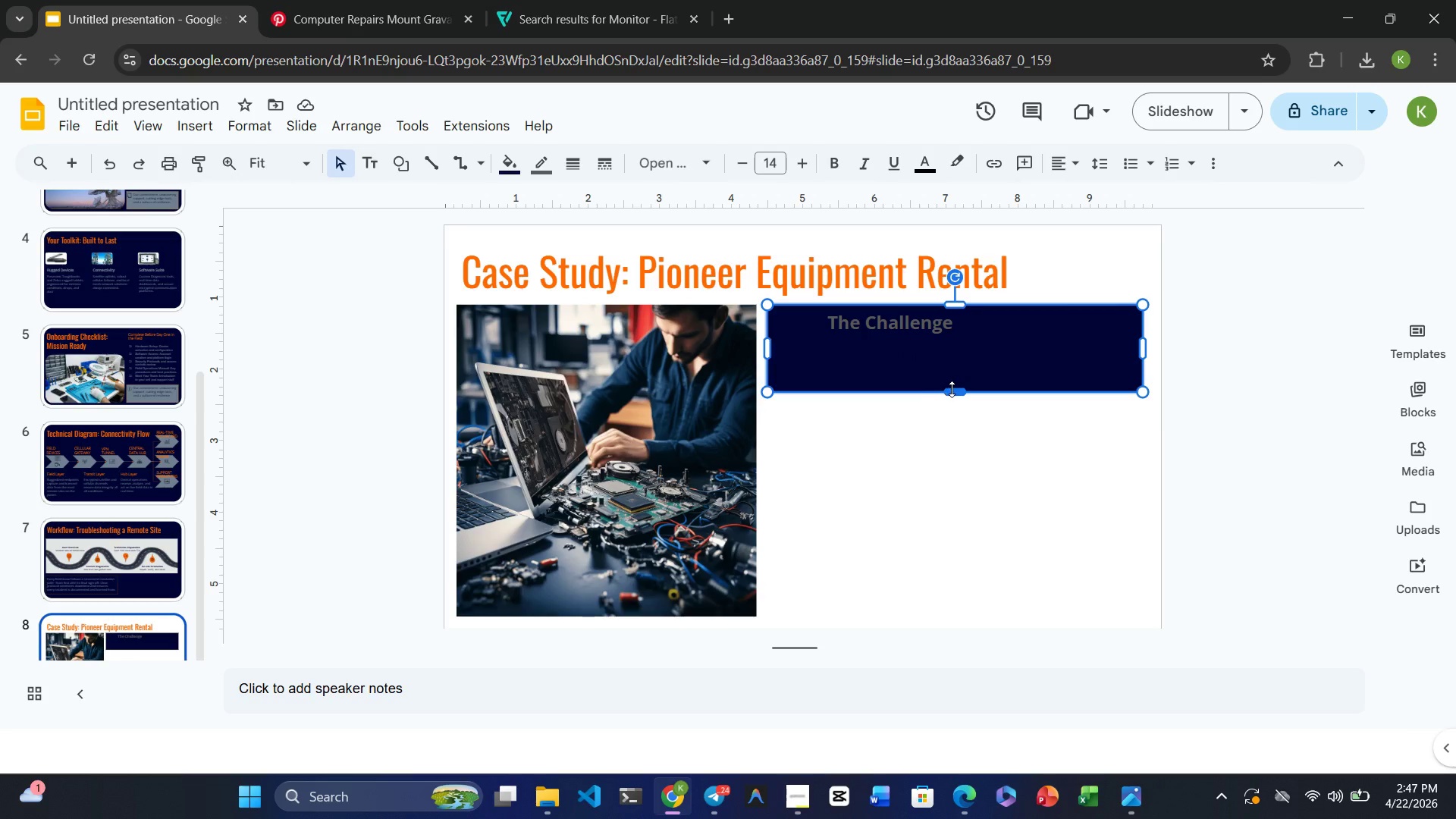 
left_click_drag(start_coordinate=[955, 389], to_coordinate=[955, 406])
 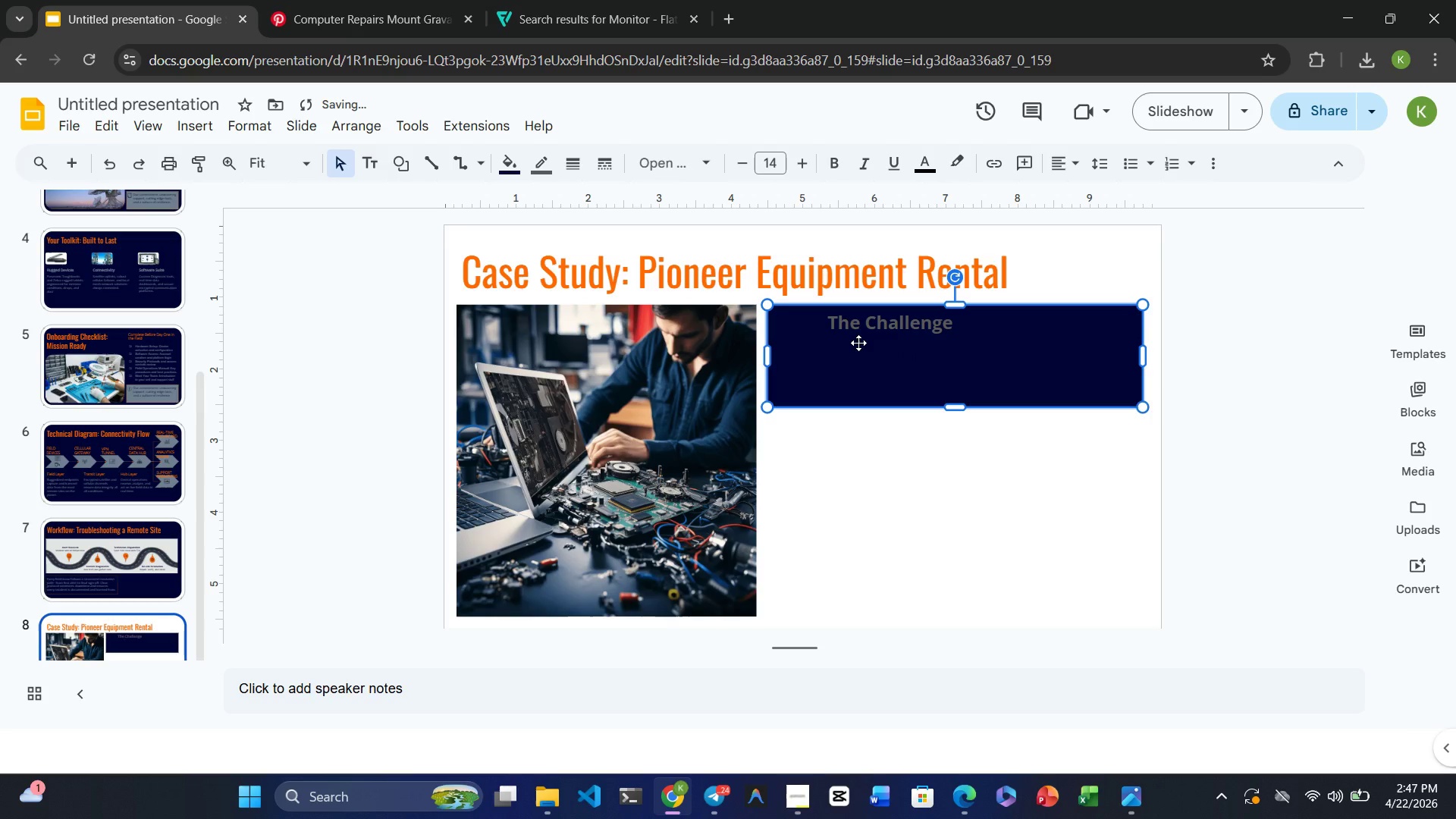 
left_click([858, 343])
 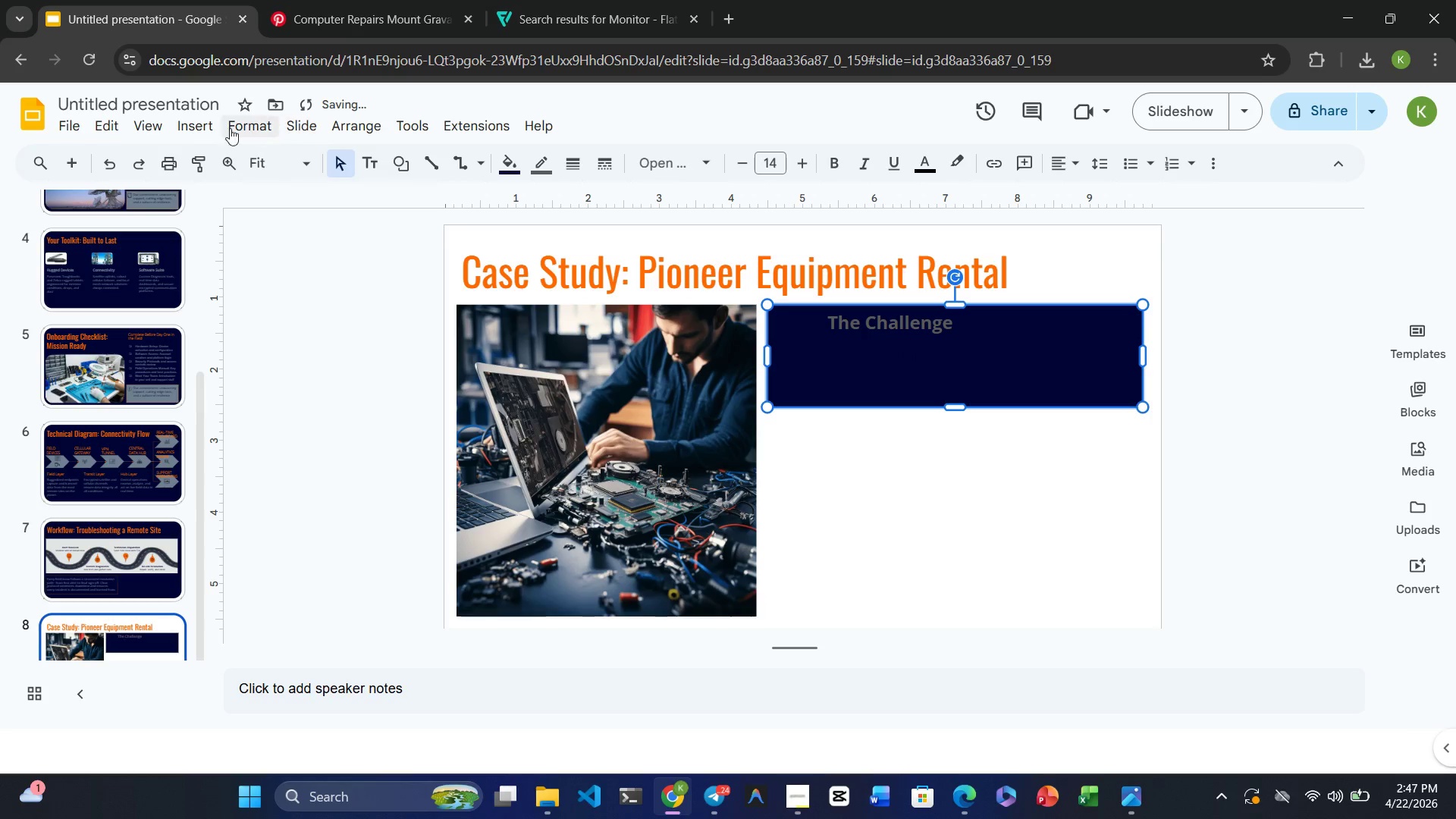 
left_click([186, 124])
 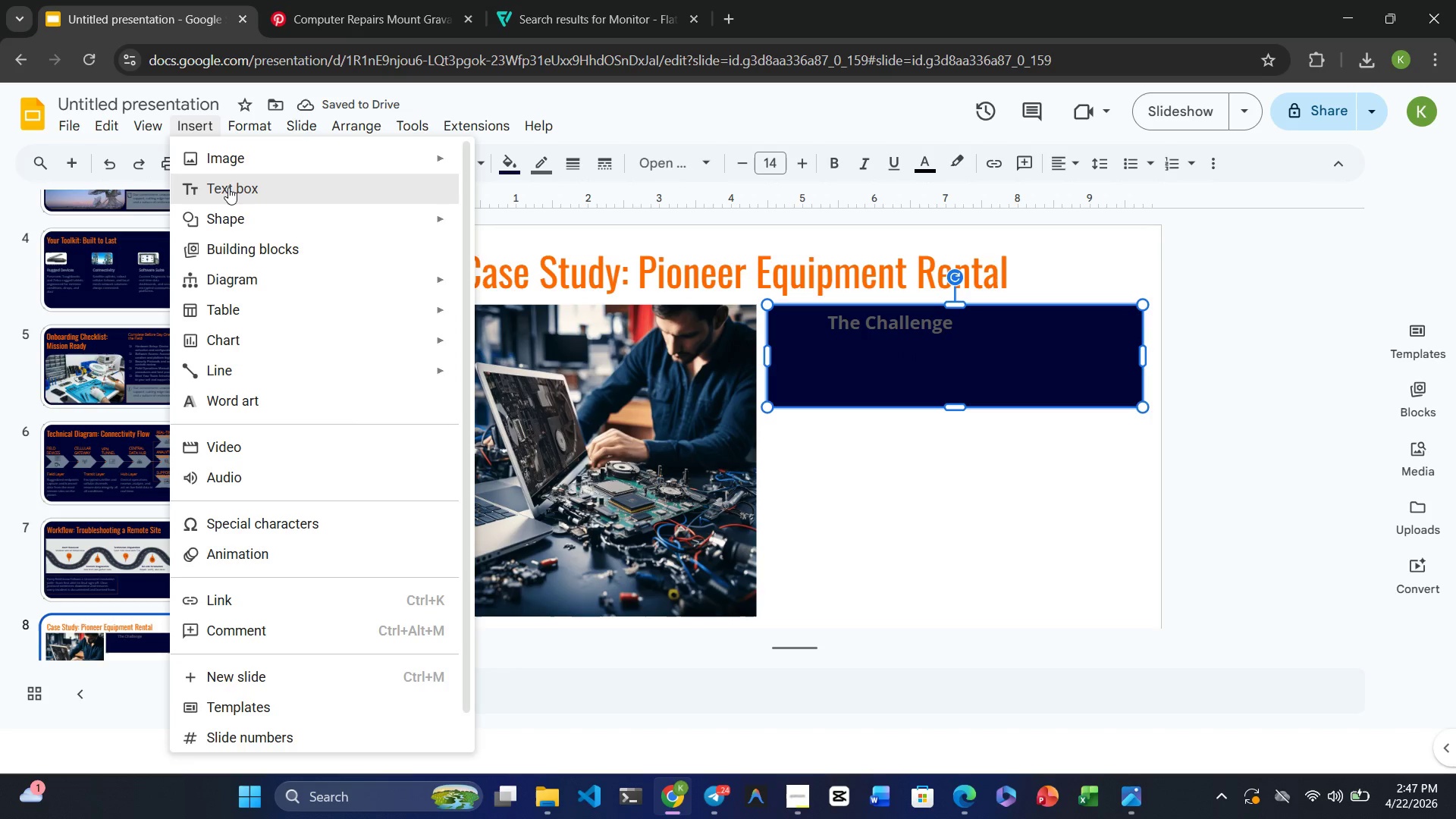 
left_click([228, 187])
 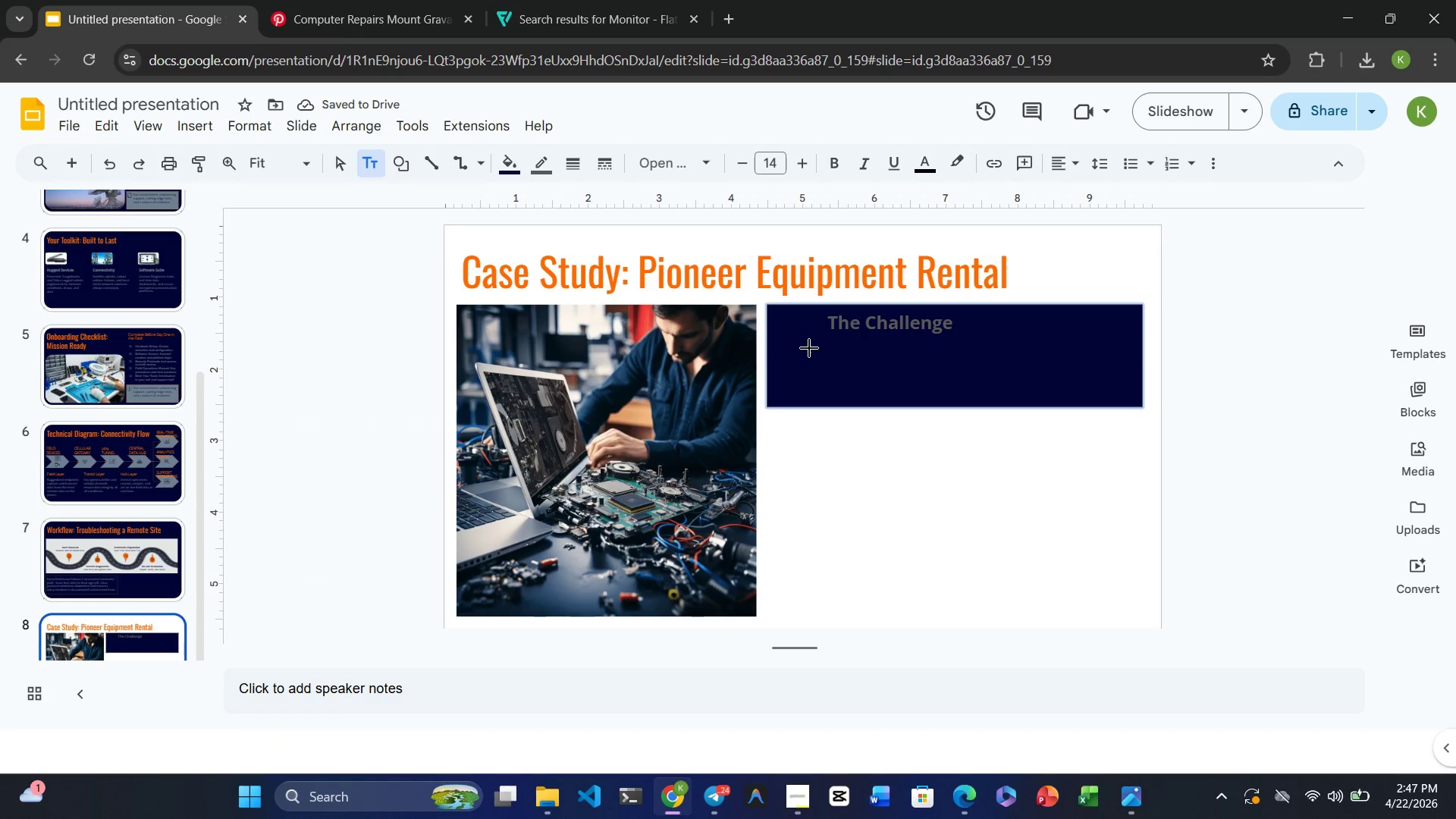 
left_click_drag(start_coordinate=[809, 348], to_coordinate=[1130, 395])
 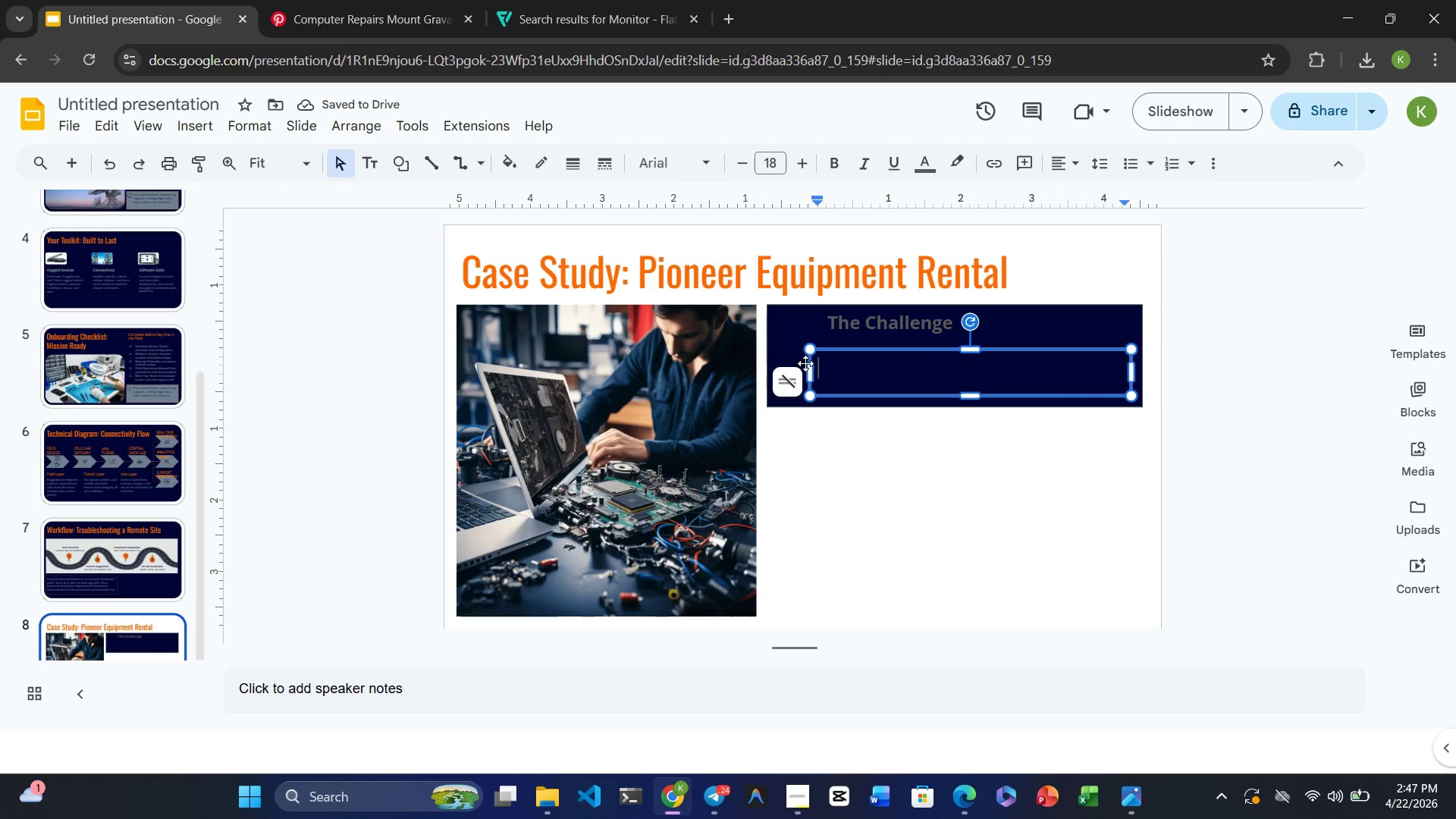 
left_click_drag(start_coordinate=[811, 366], to_coordinate=[774, 366])
 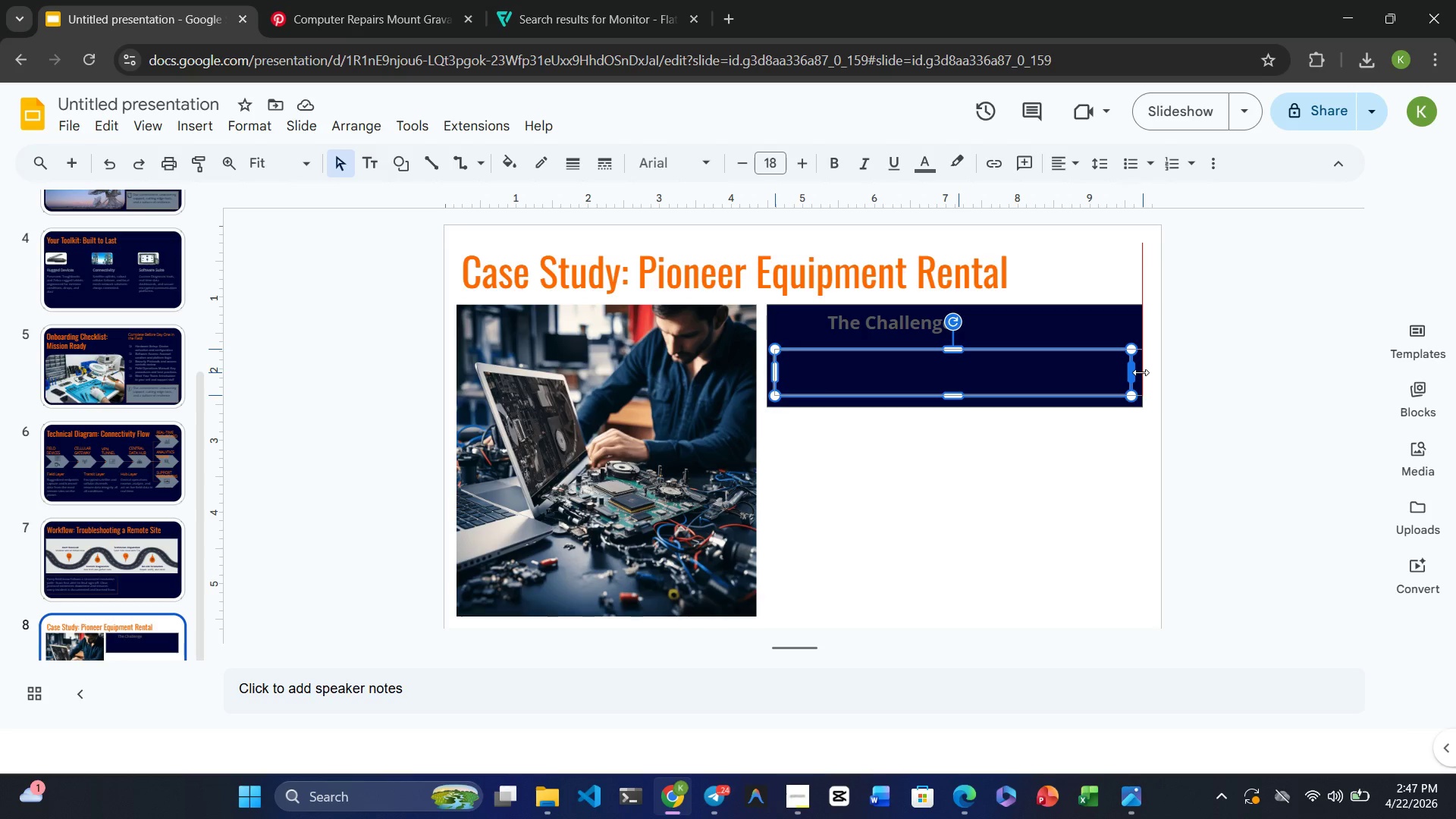 
wait(10.5)
 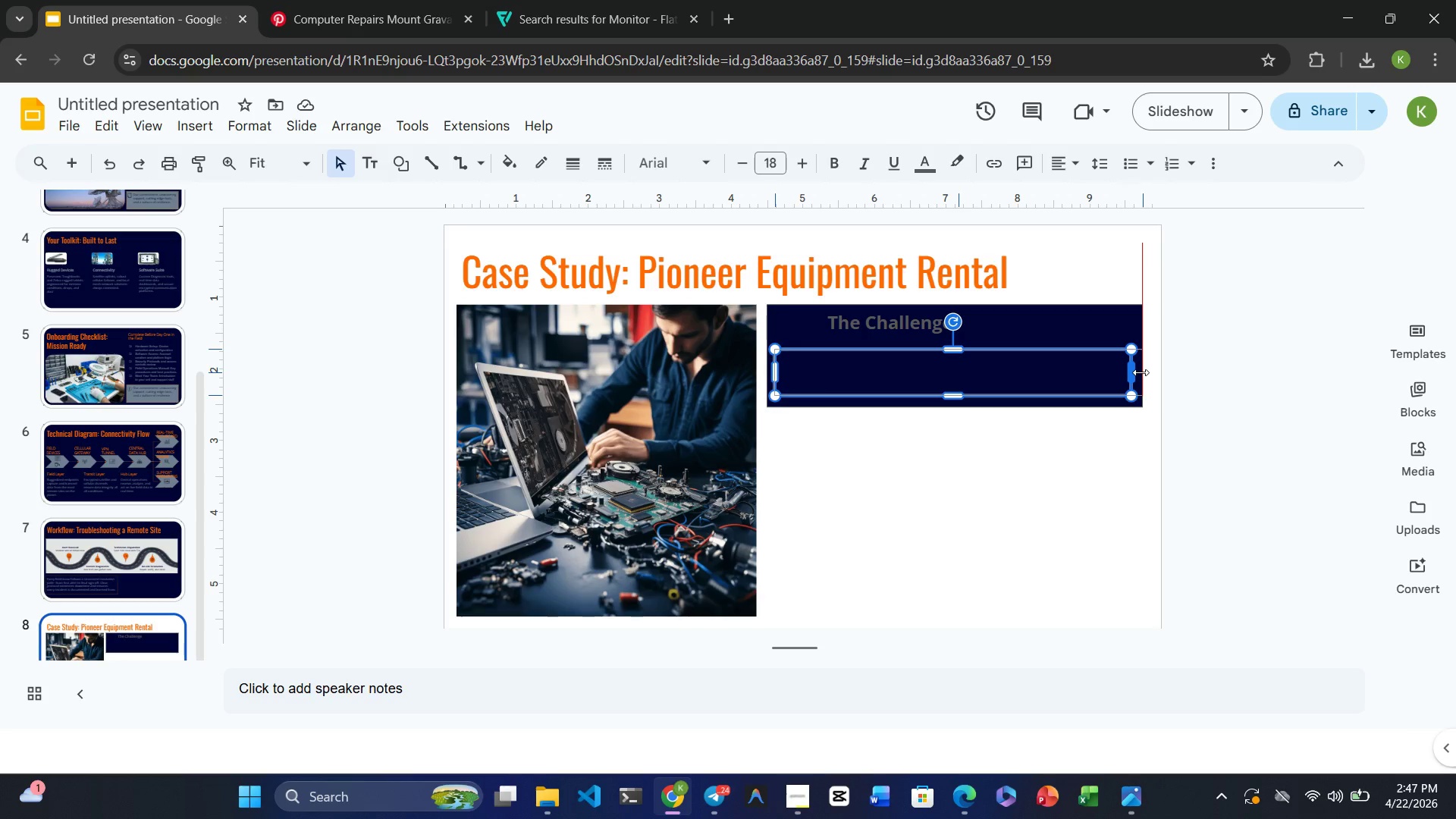 
left_click_drag(start_coordinate=[956, 349], to_coordinate=[956, 337])
 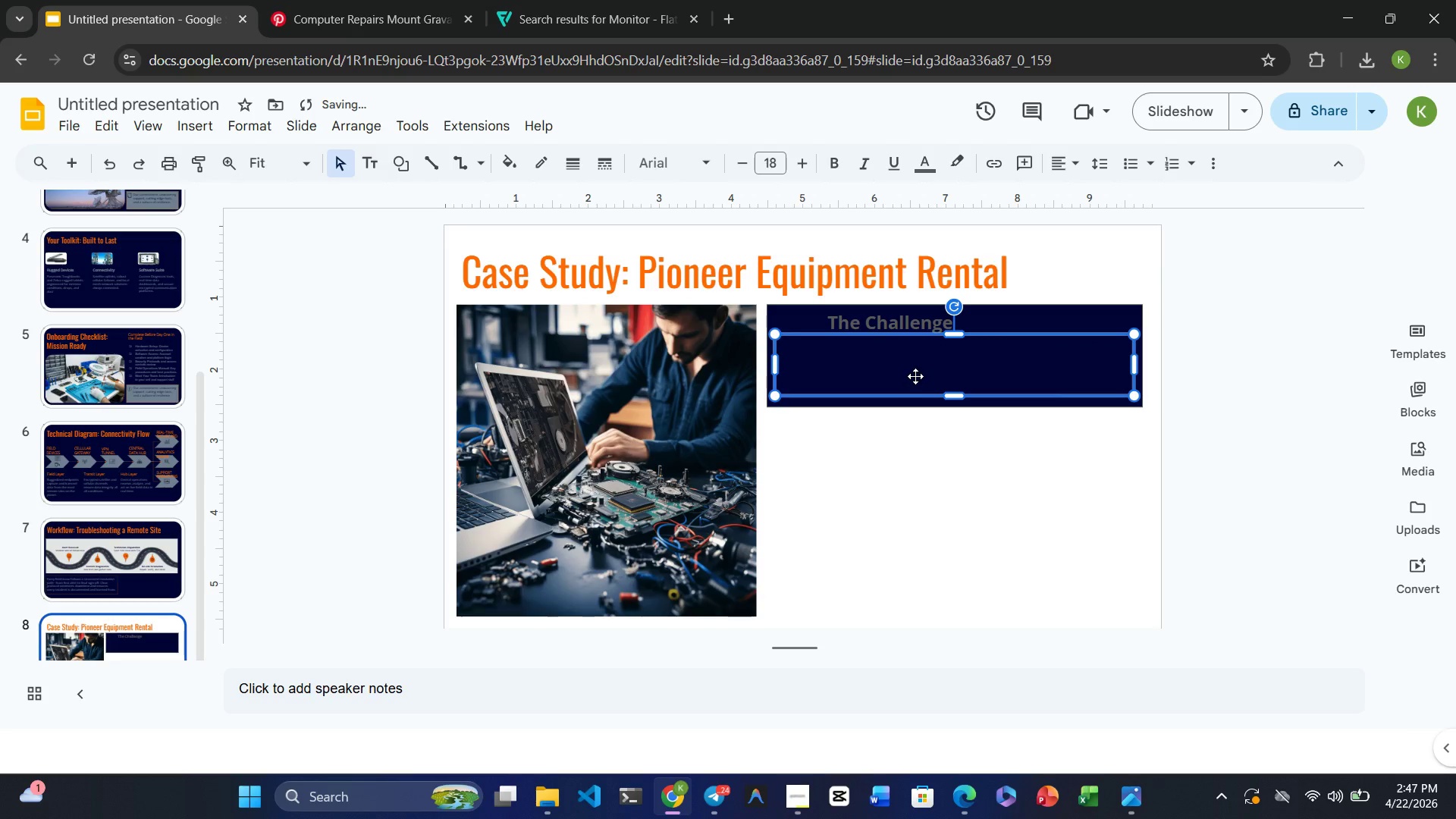 
left_click([865, 349])
 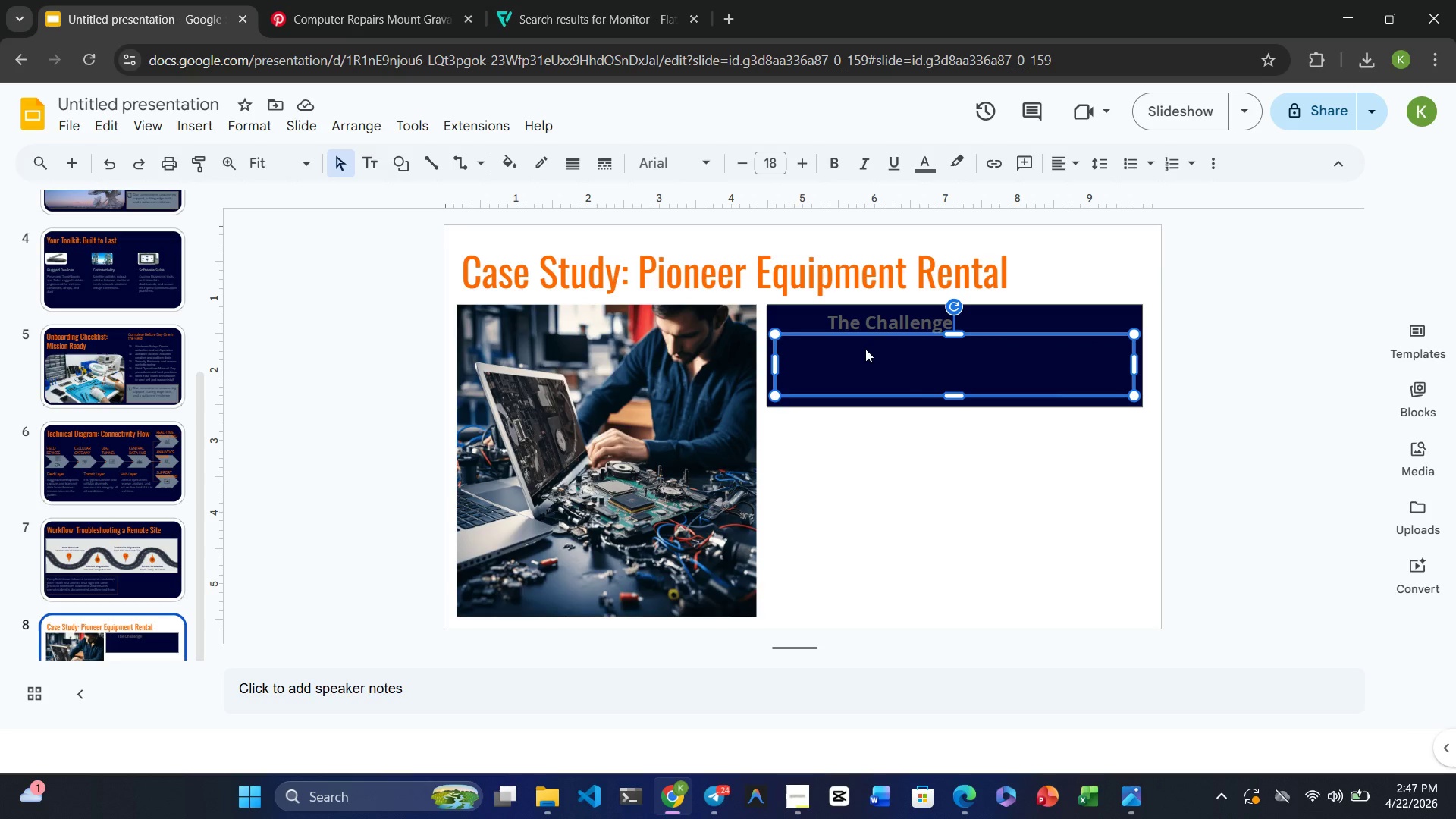 
wait(5.36)
 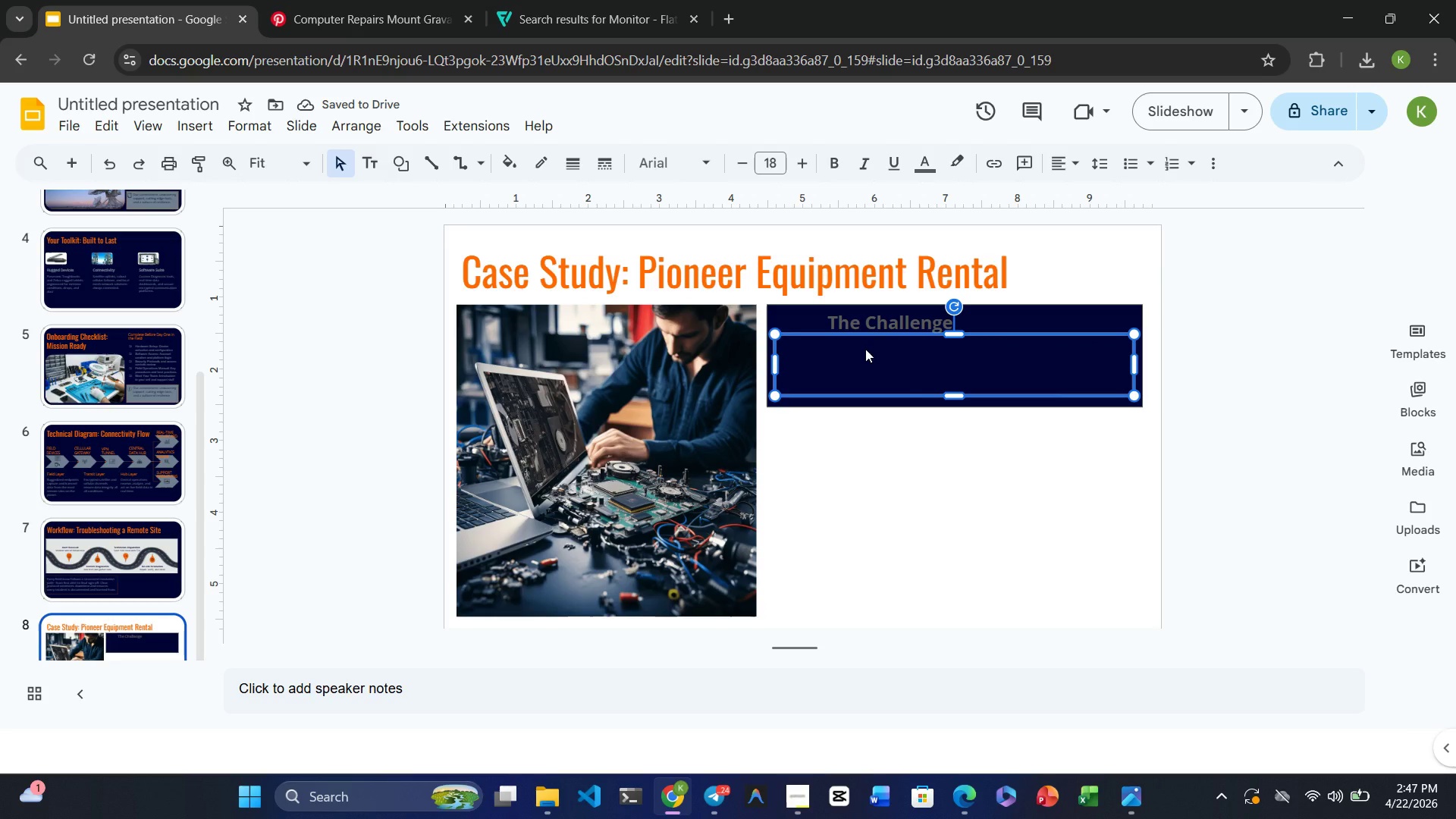 
key(Shift+M)
 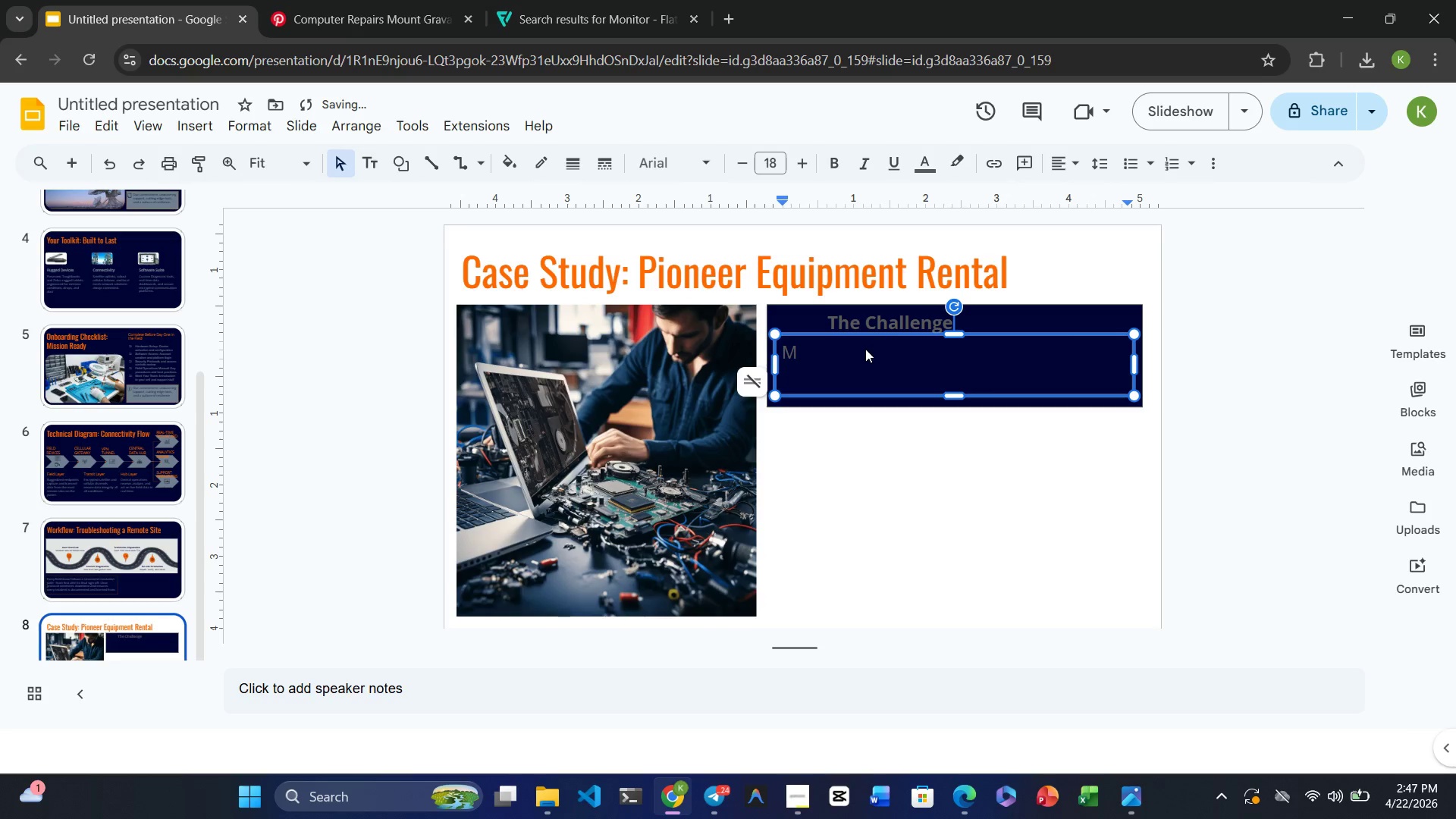 
key(Backspace)
 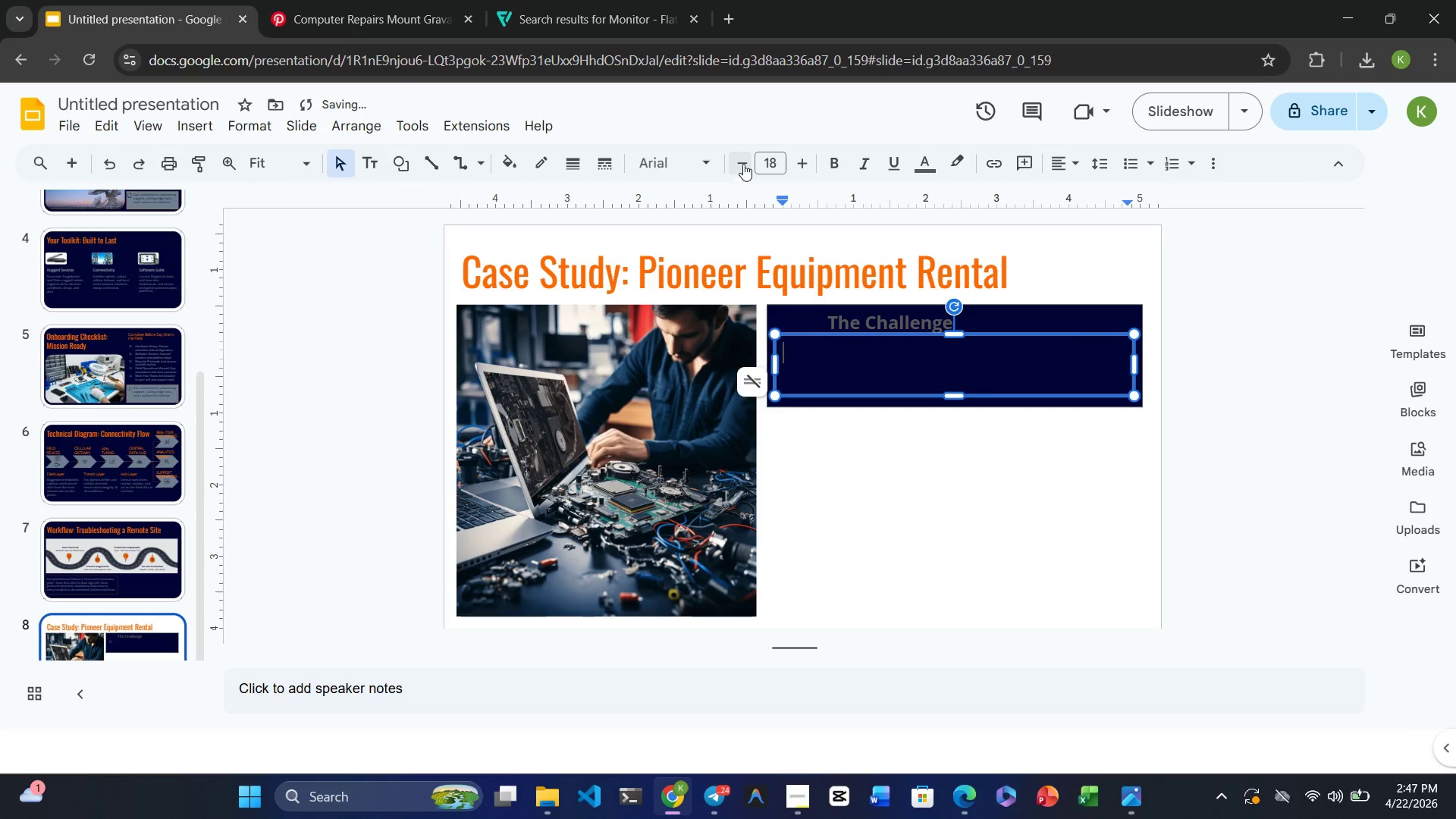 
double_click([743, 164])
 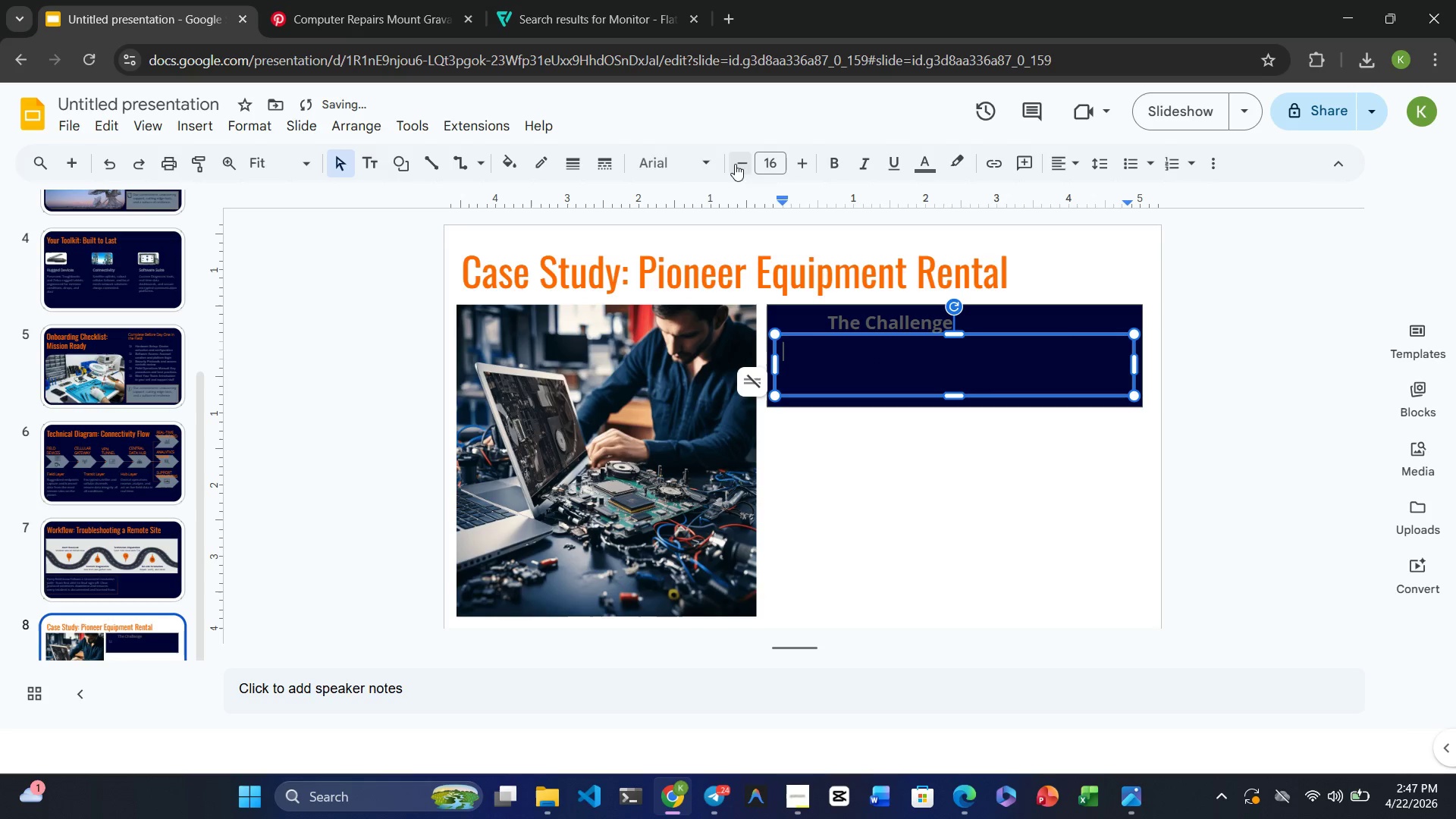 
left_click([670, 164])
 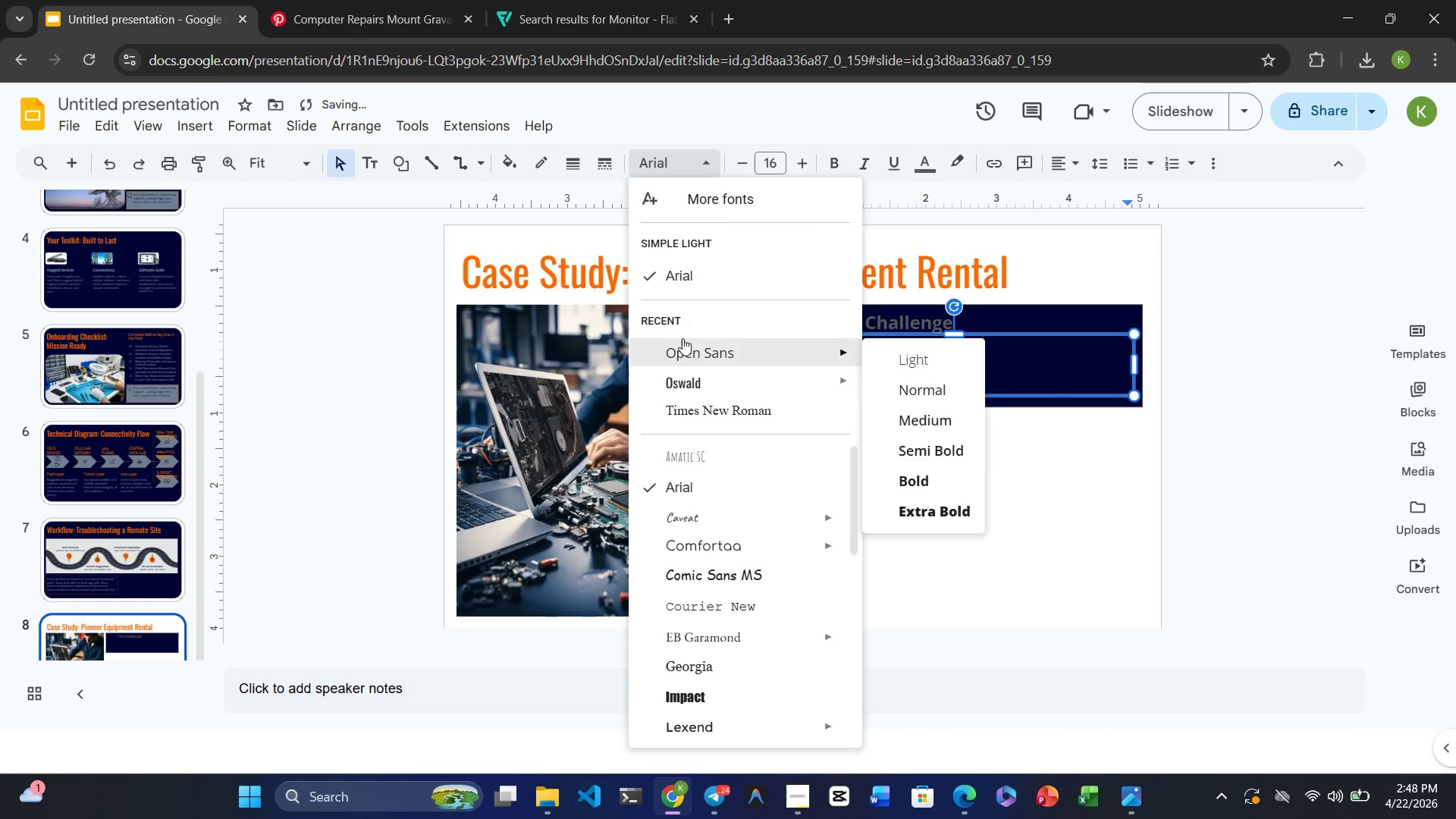 
left_click([682, 344])
 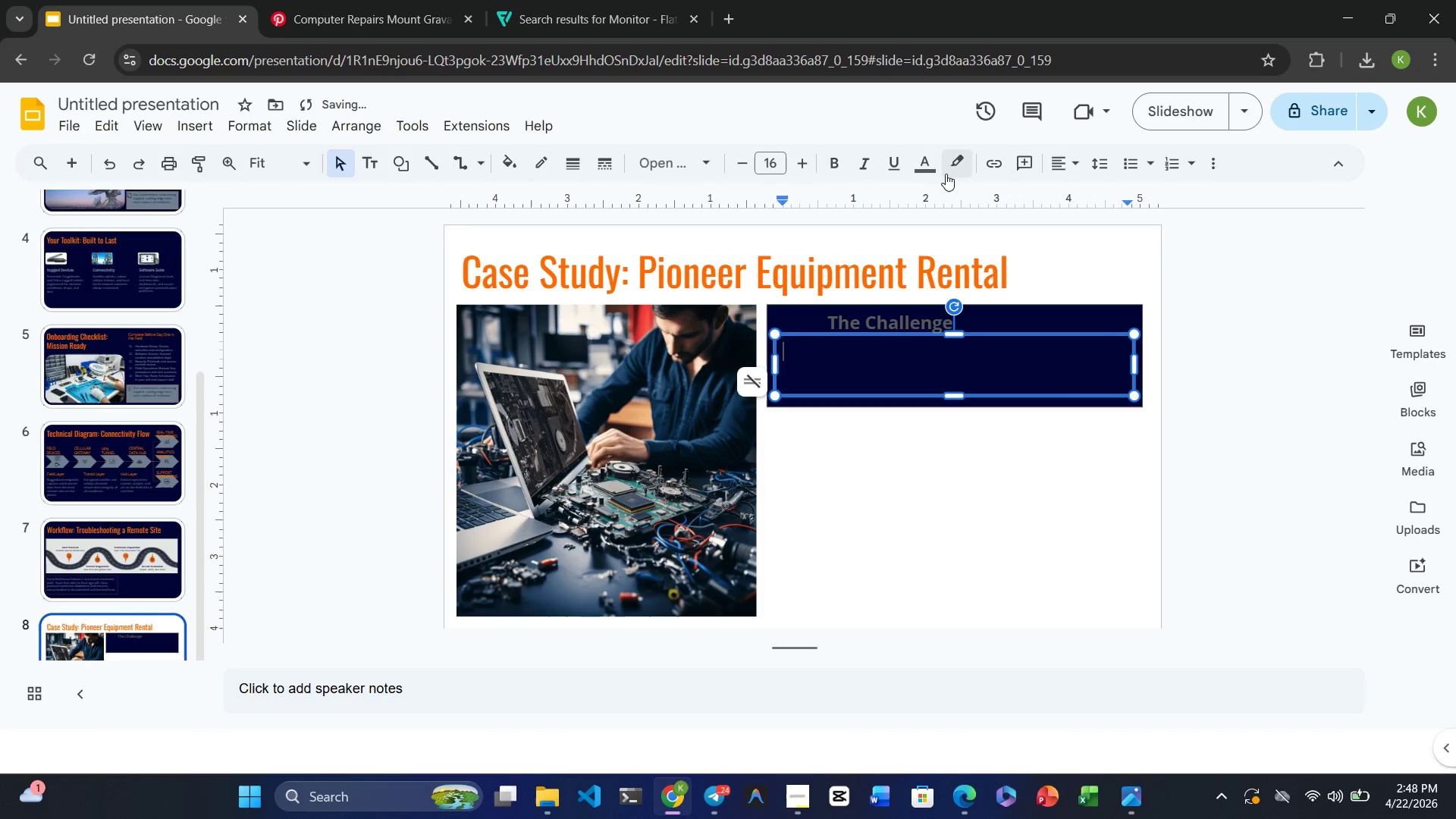 
left_click([924, 166])
 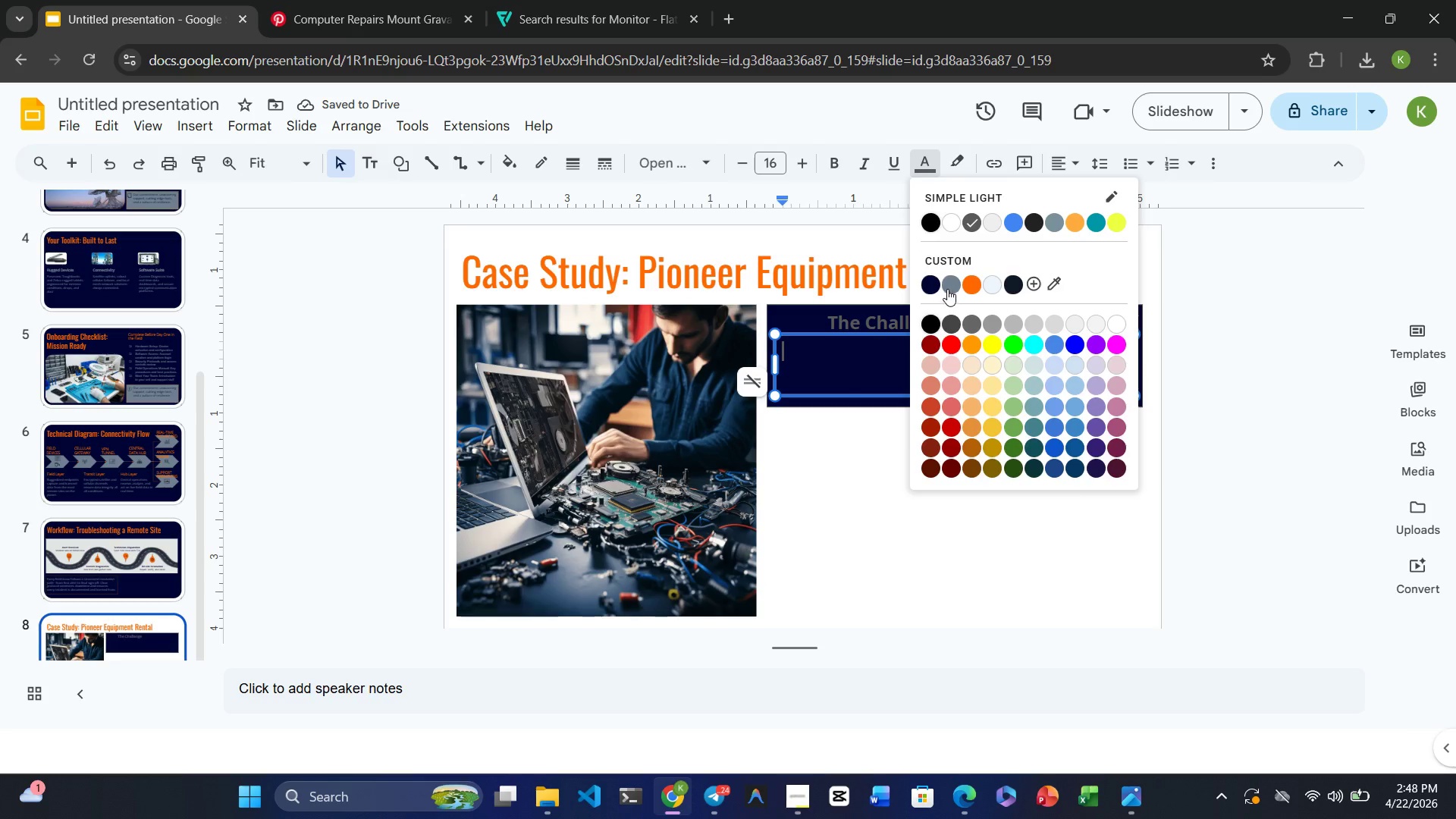 
left_click([948, 278])
 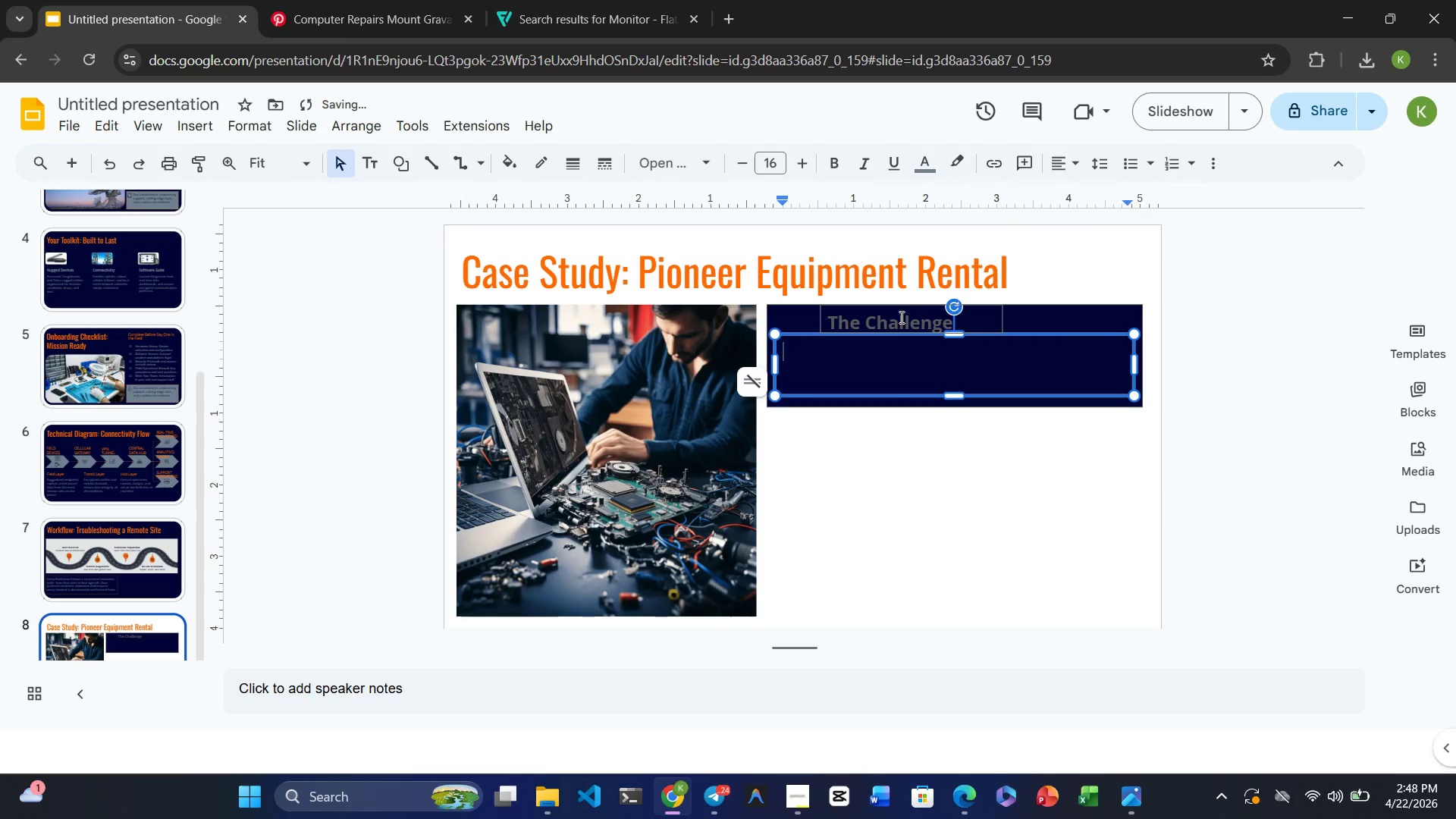 
left_click([891, 322])
 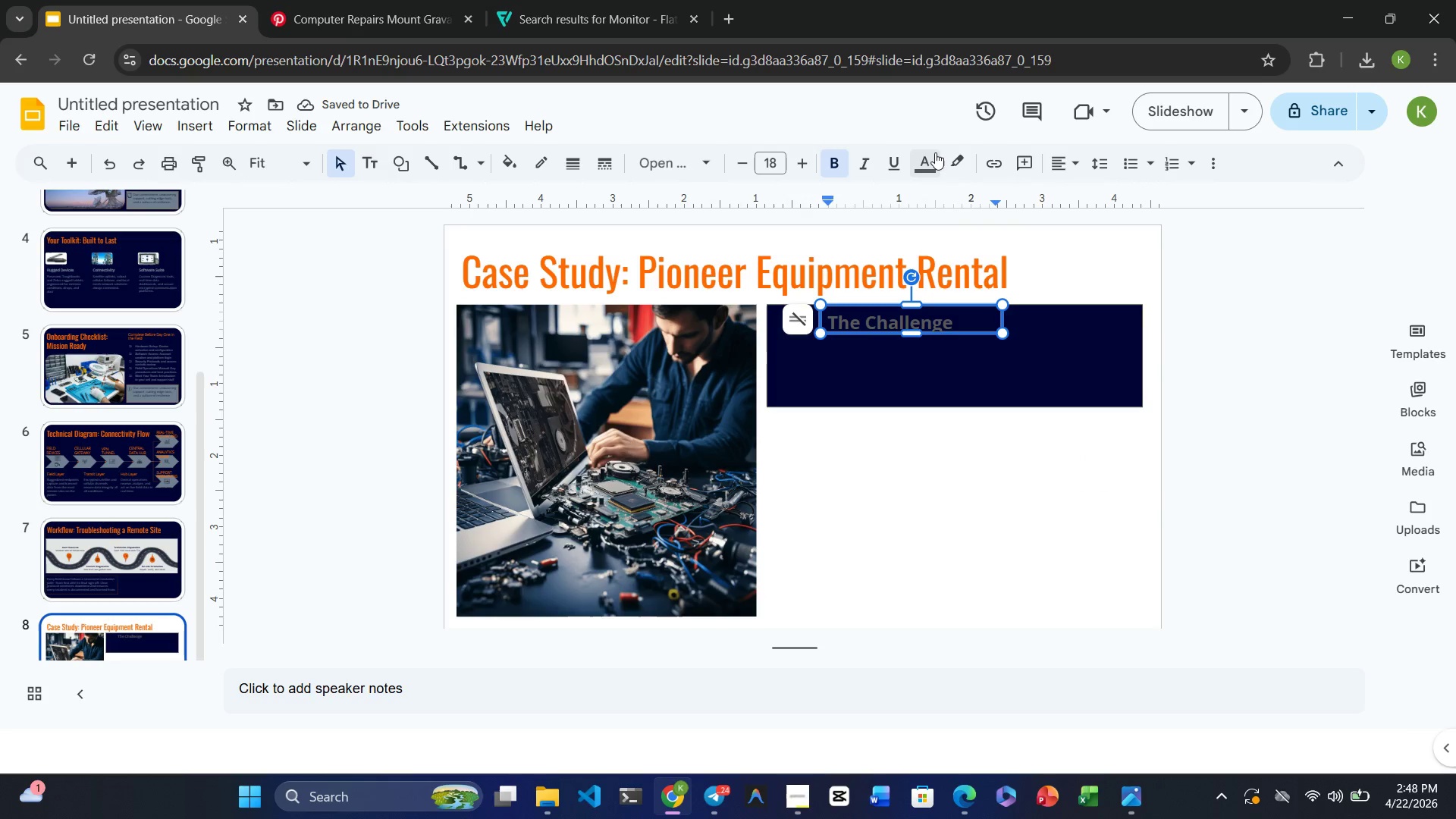 
left_click([934, 154])
 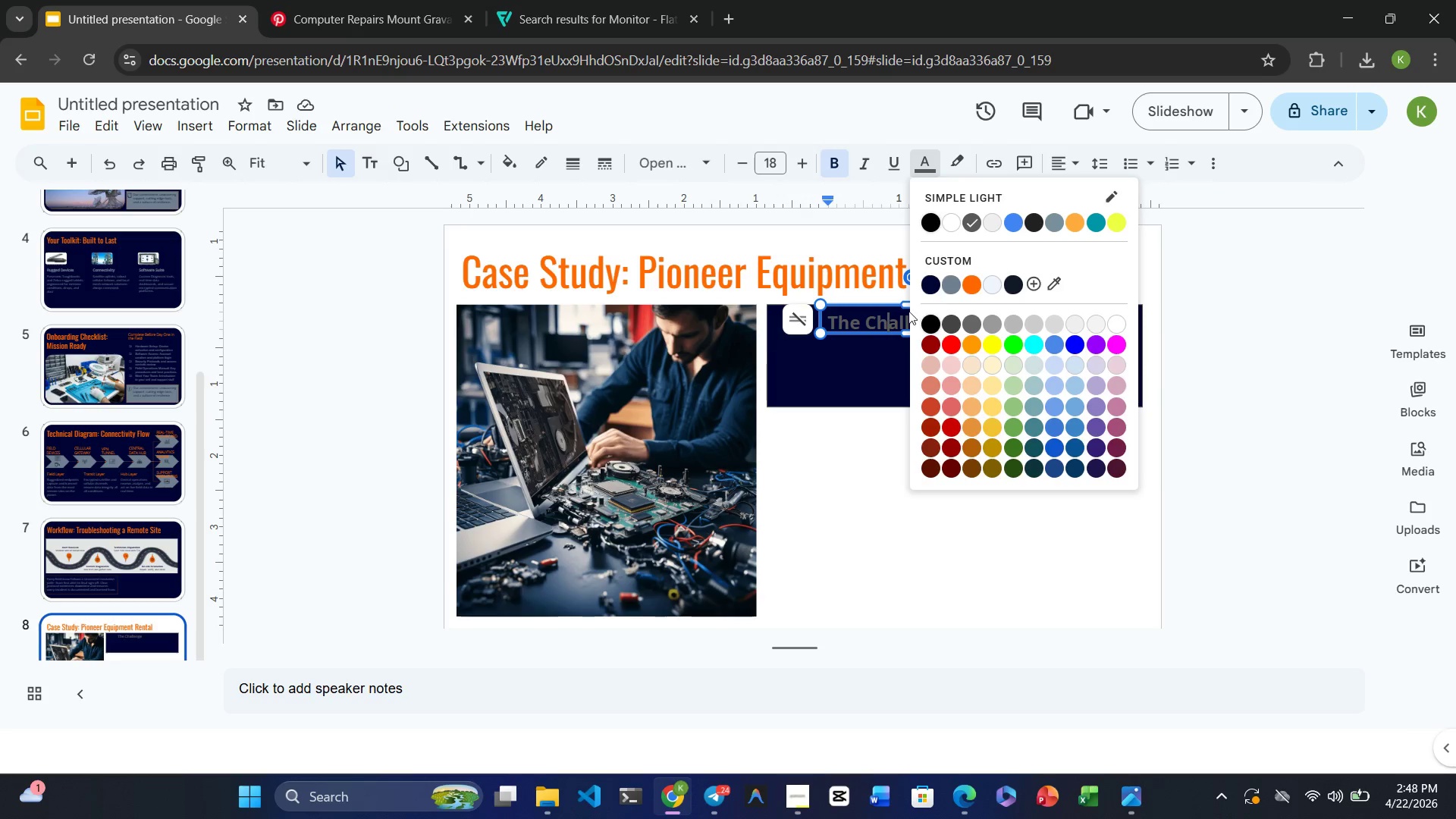 
double_click([875, 322])
 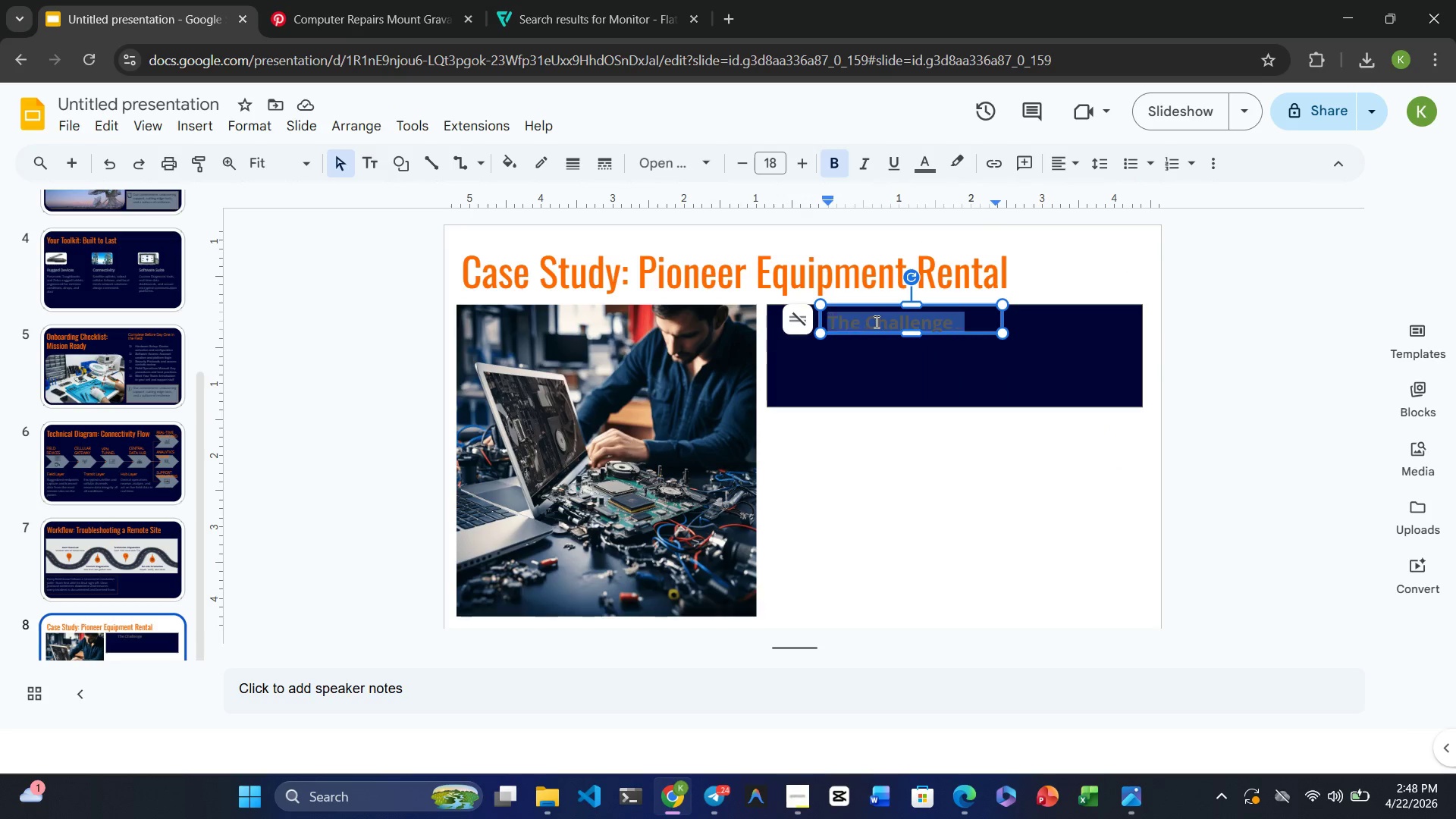 
triple_click([875, 322])
 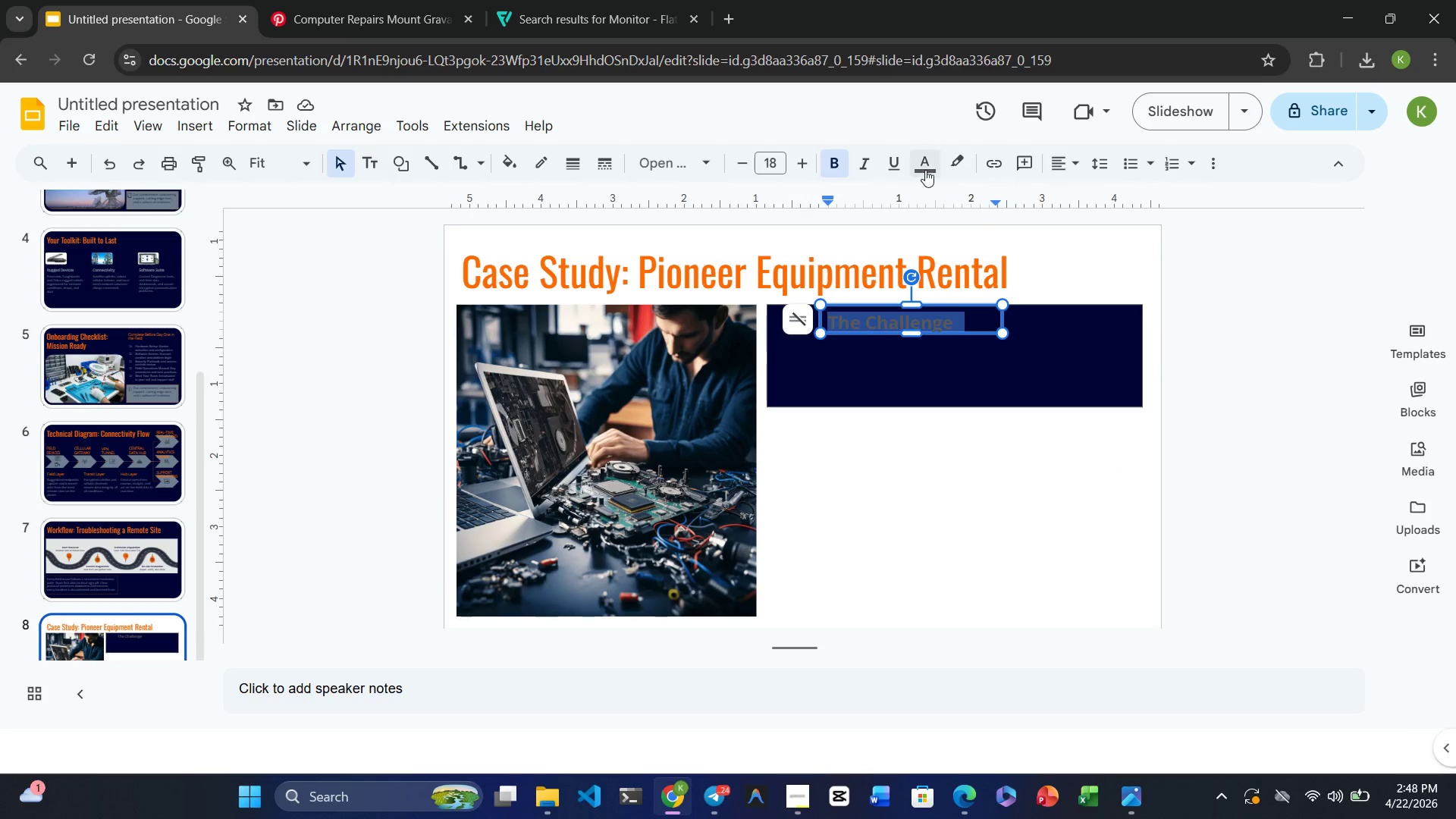 
left_click([933, 155])
 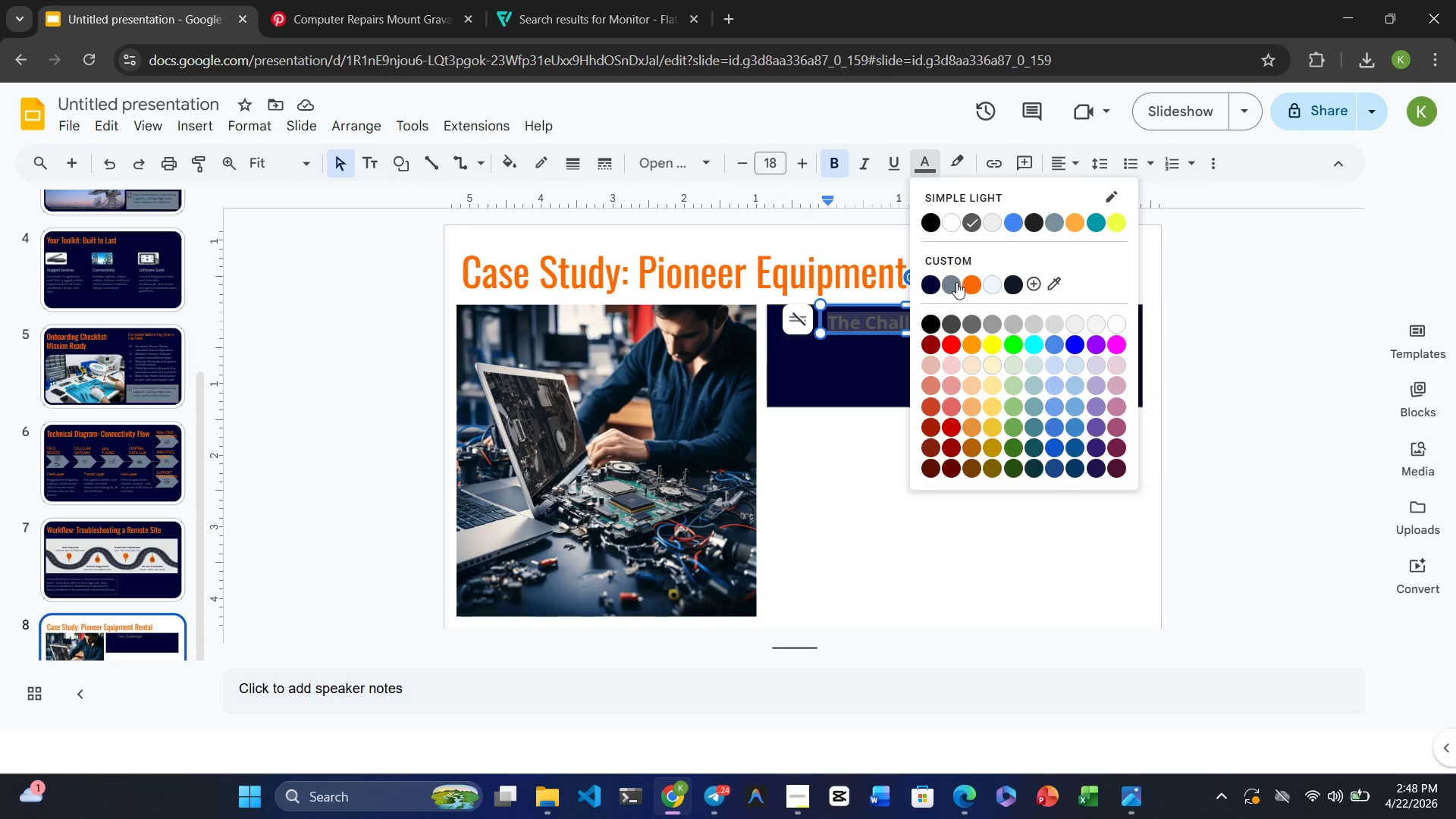 
left_click([947, 282])
 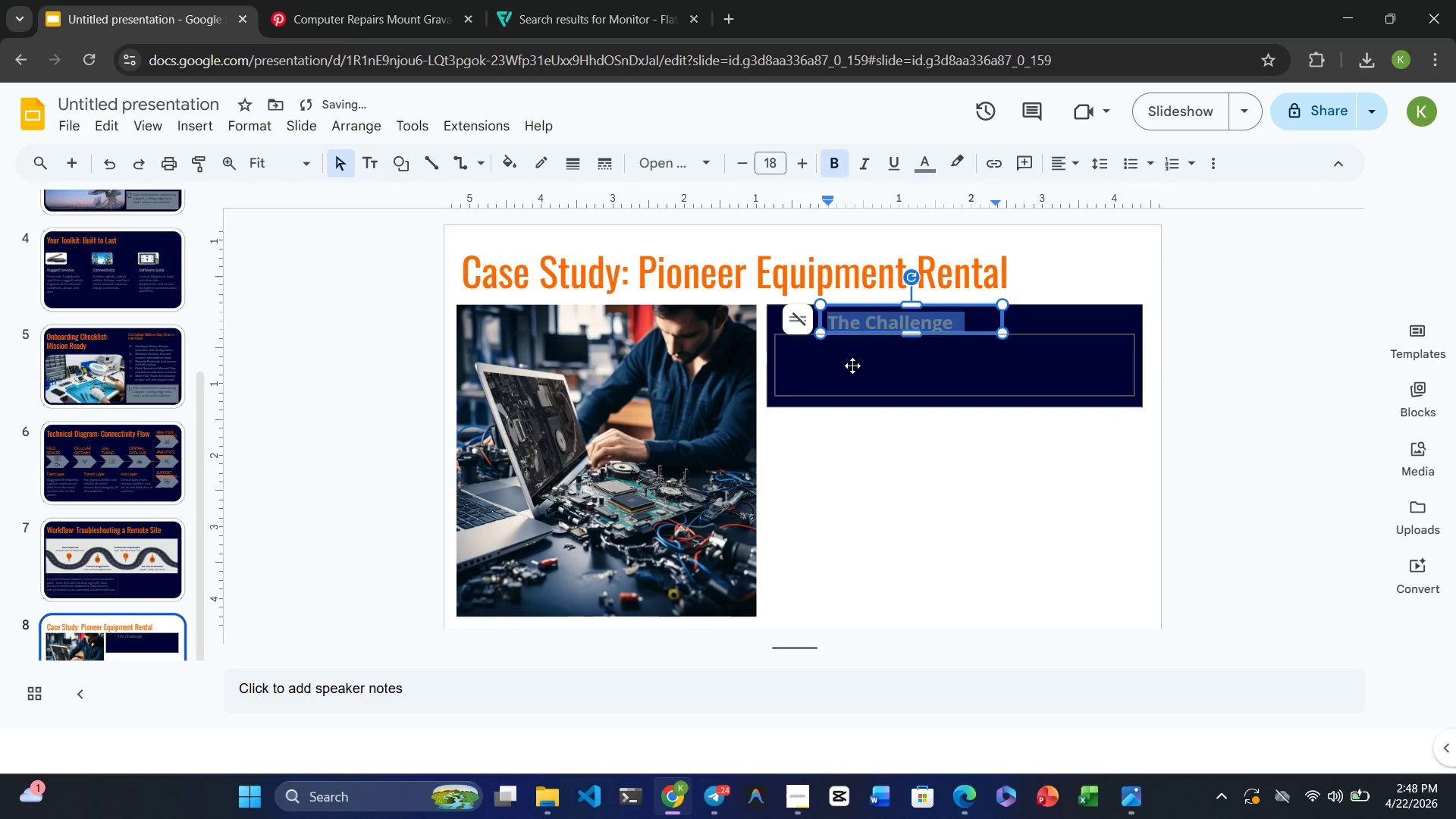 
left_click([849, 366])
 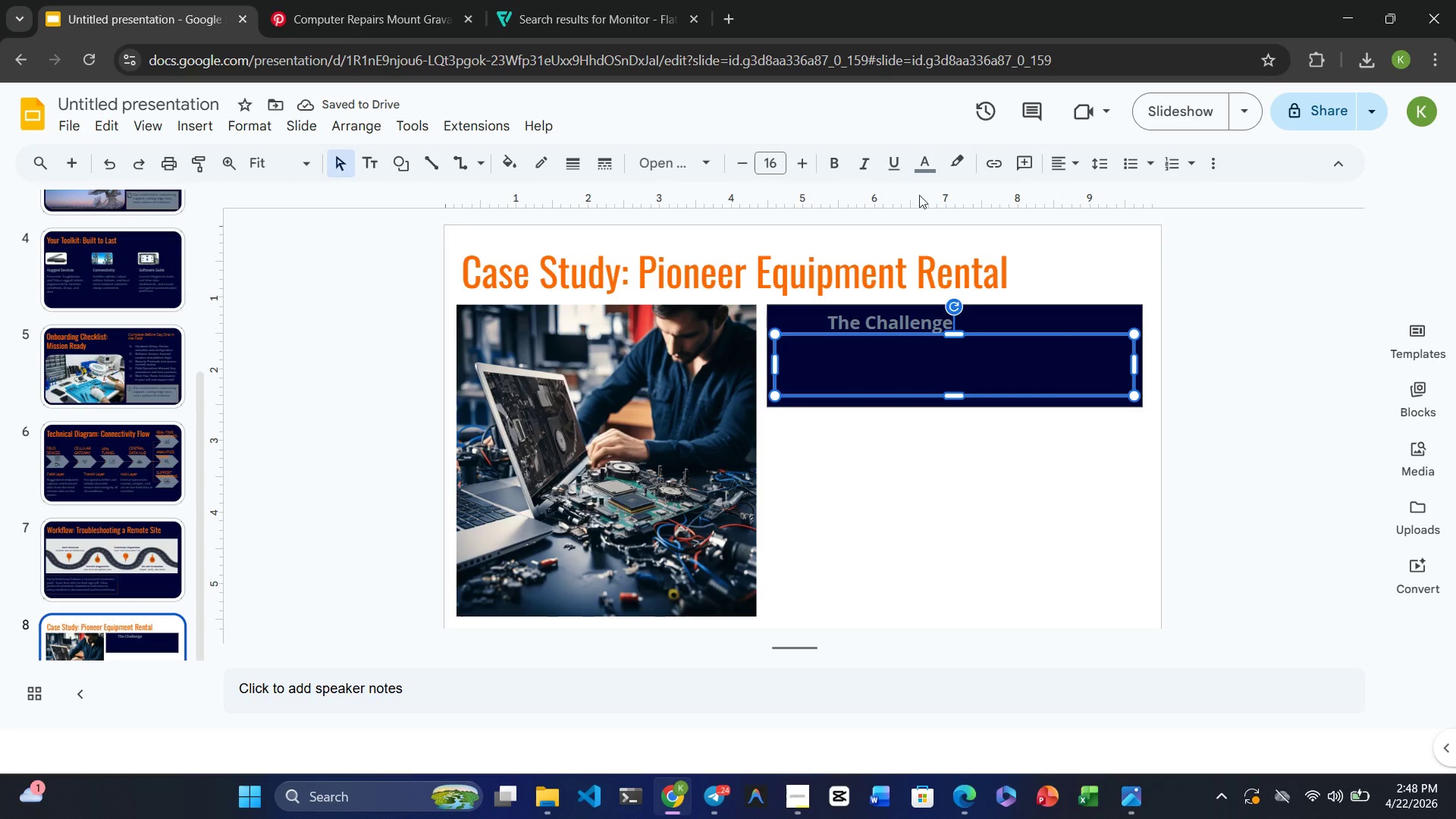 
left_click([923, 160])
 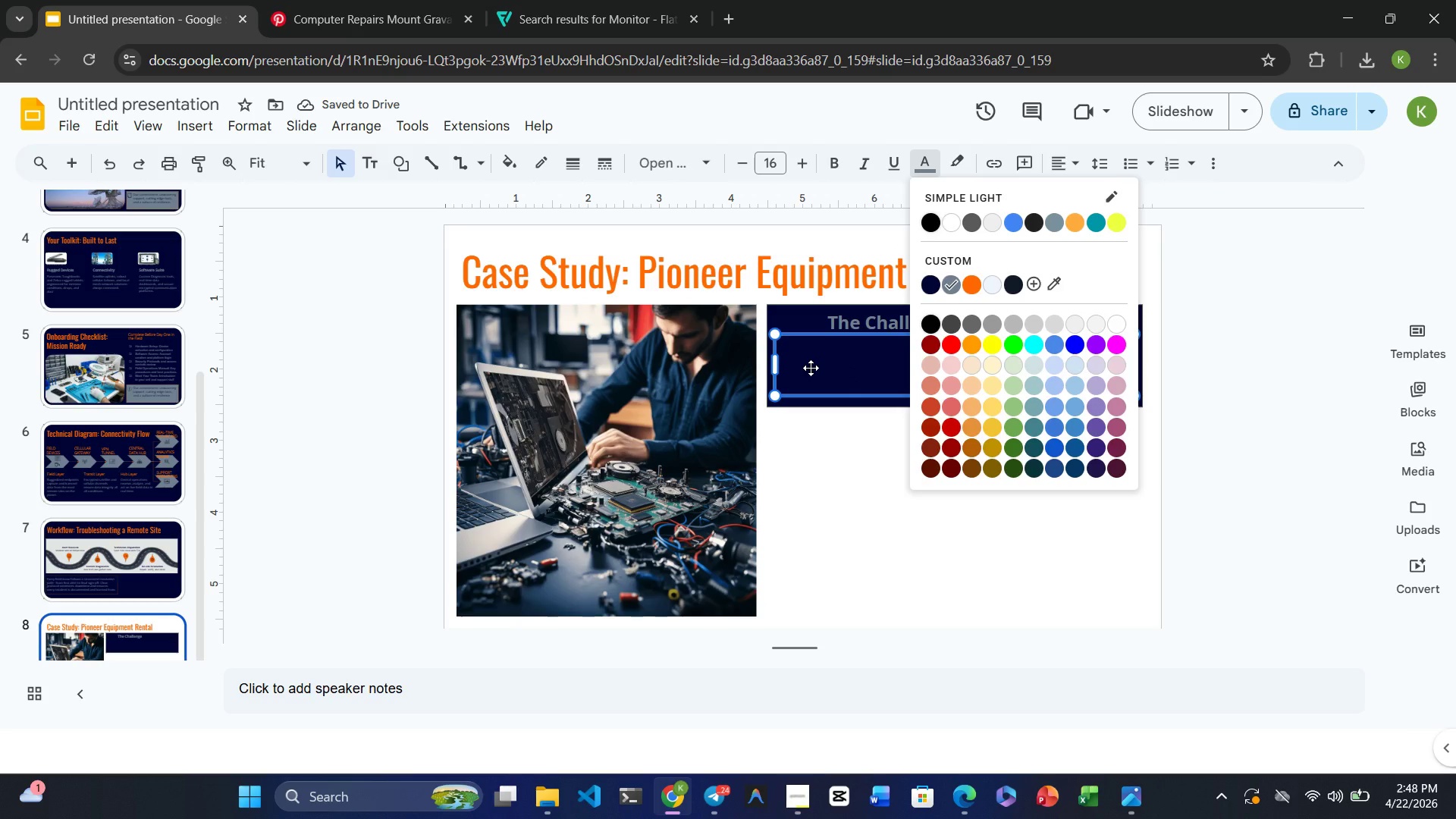 
left_click([811, 368])
 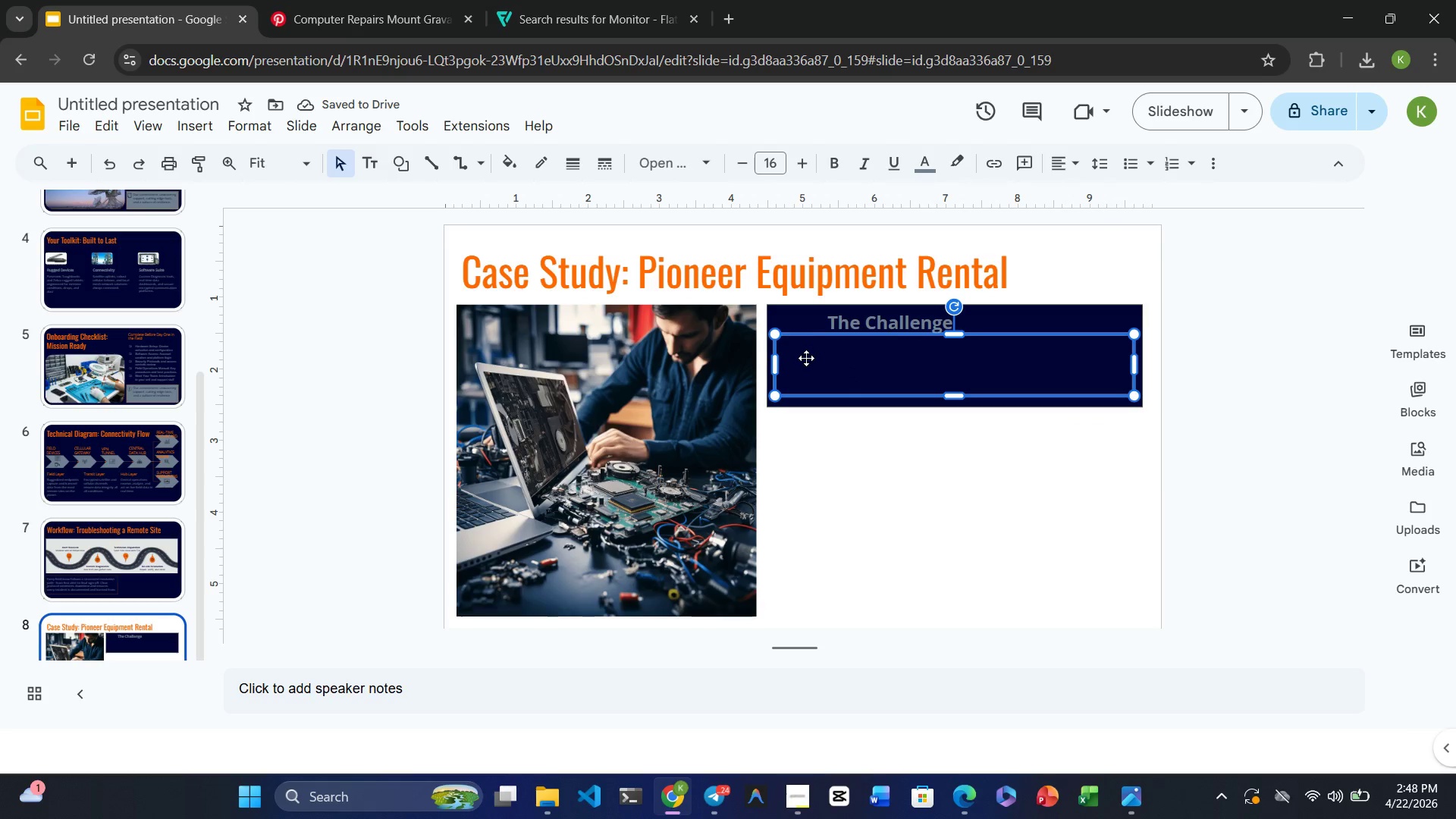 
left_click([806, 358])
 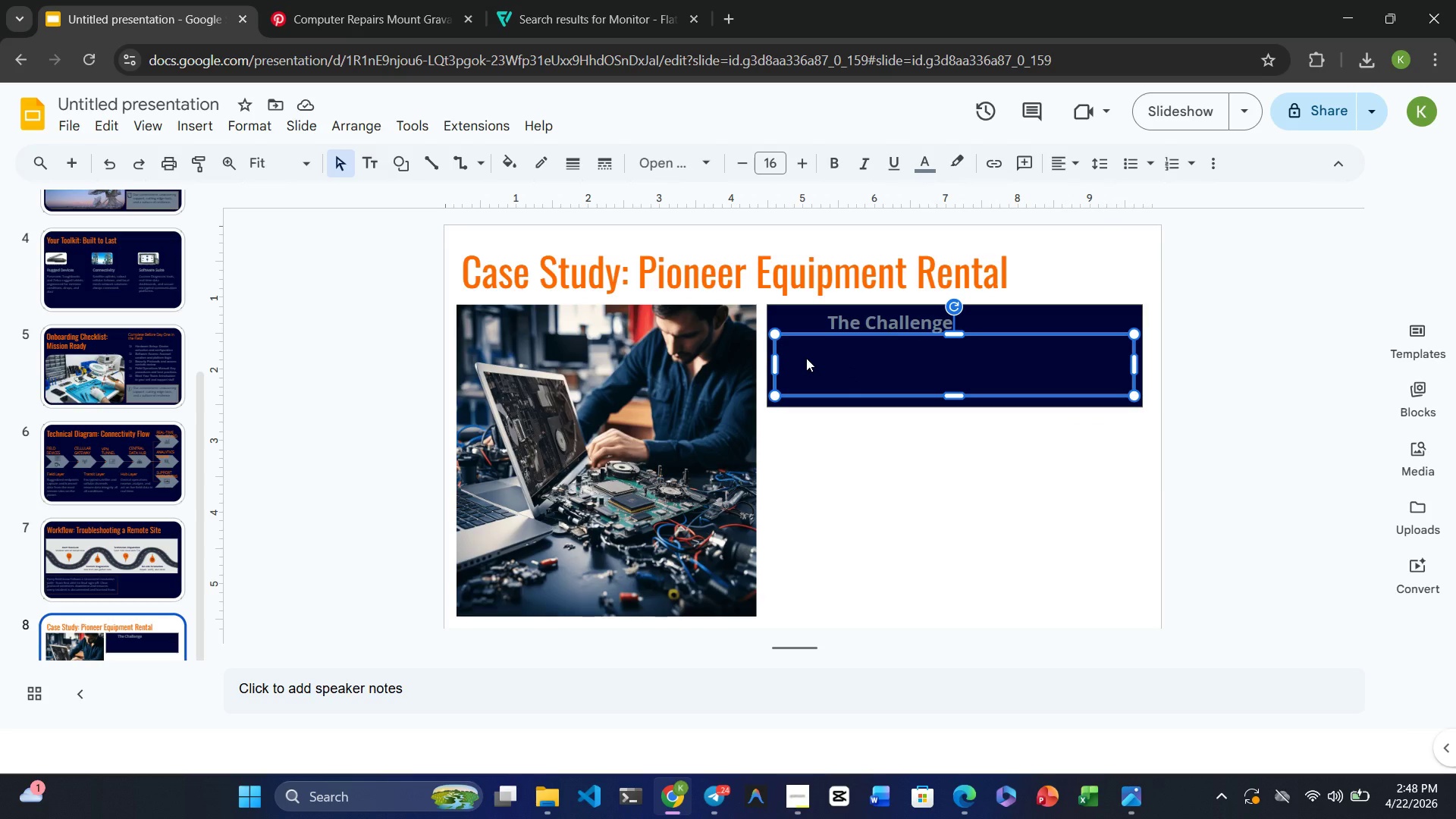 
type(Manual inspection processes for )
 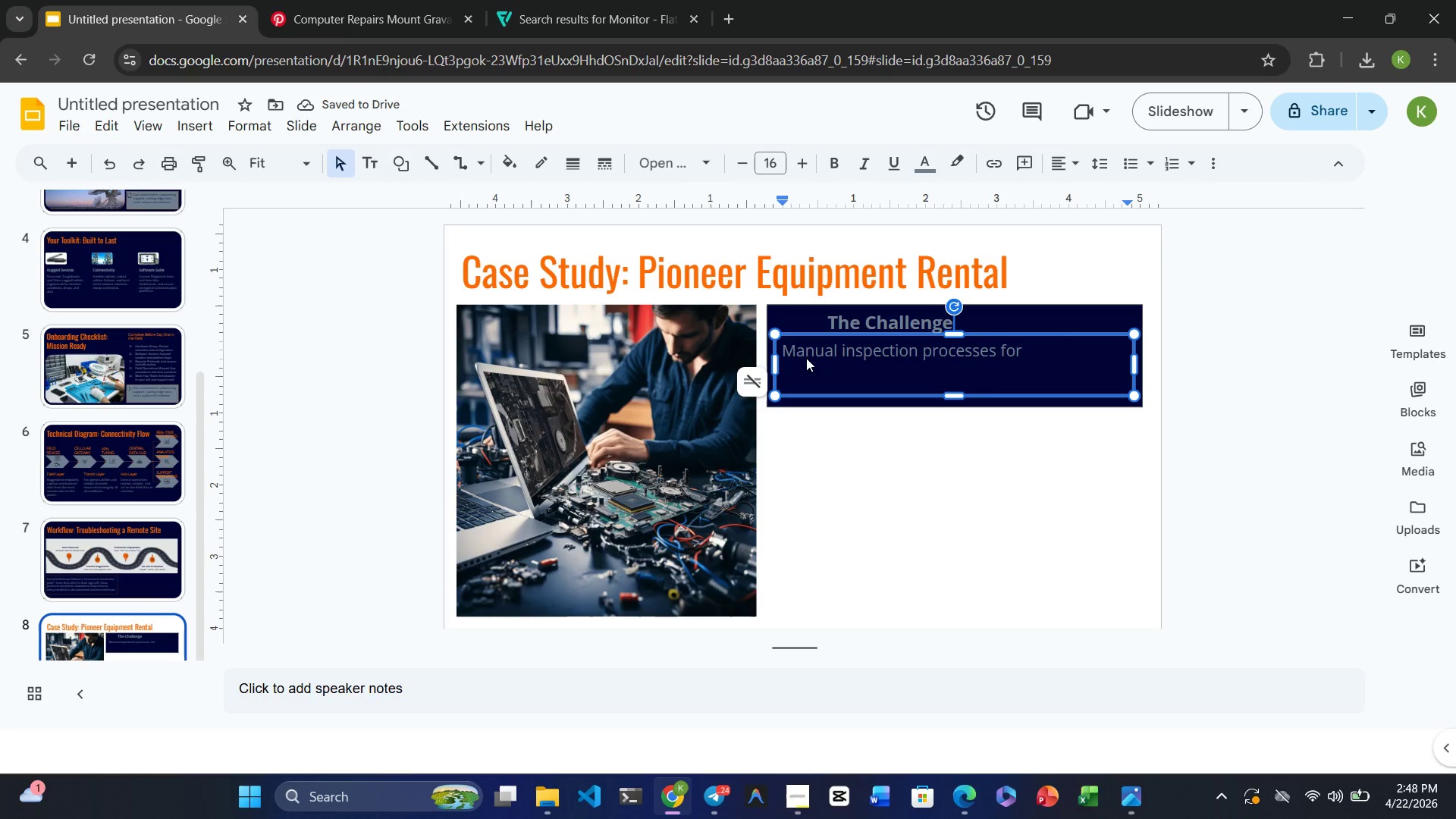 
wait(5.38)
 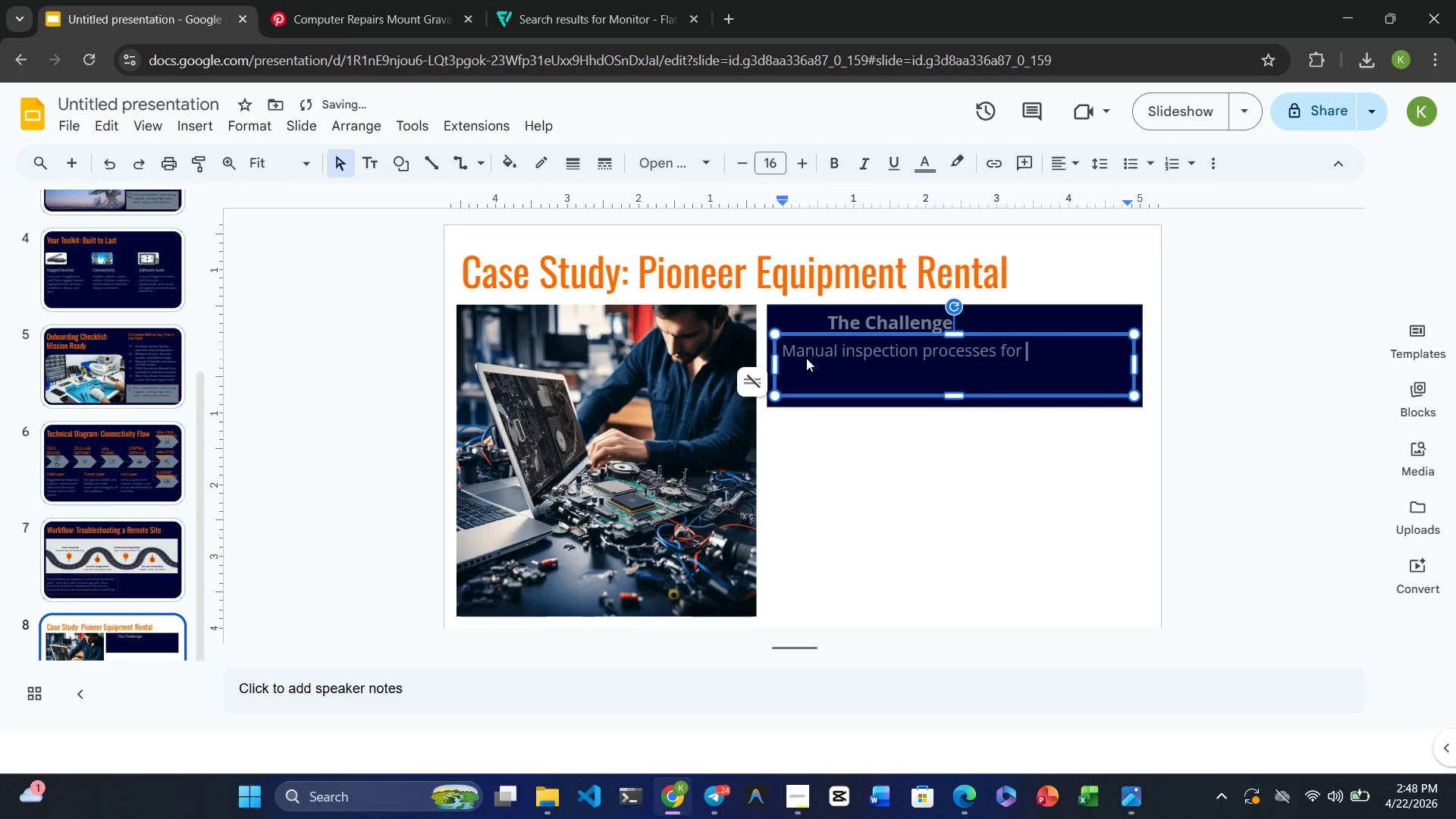 
type(heavy equipment rentals )
 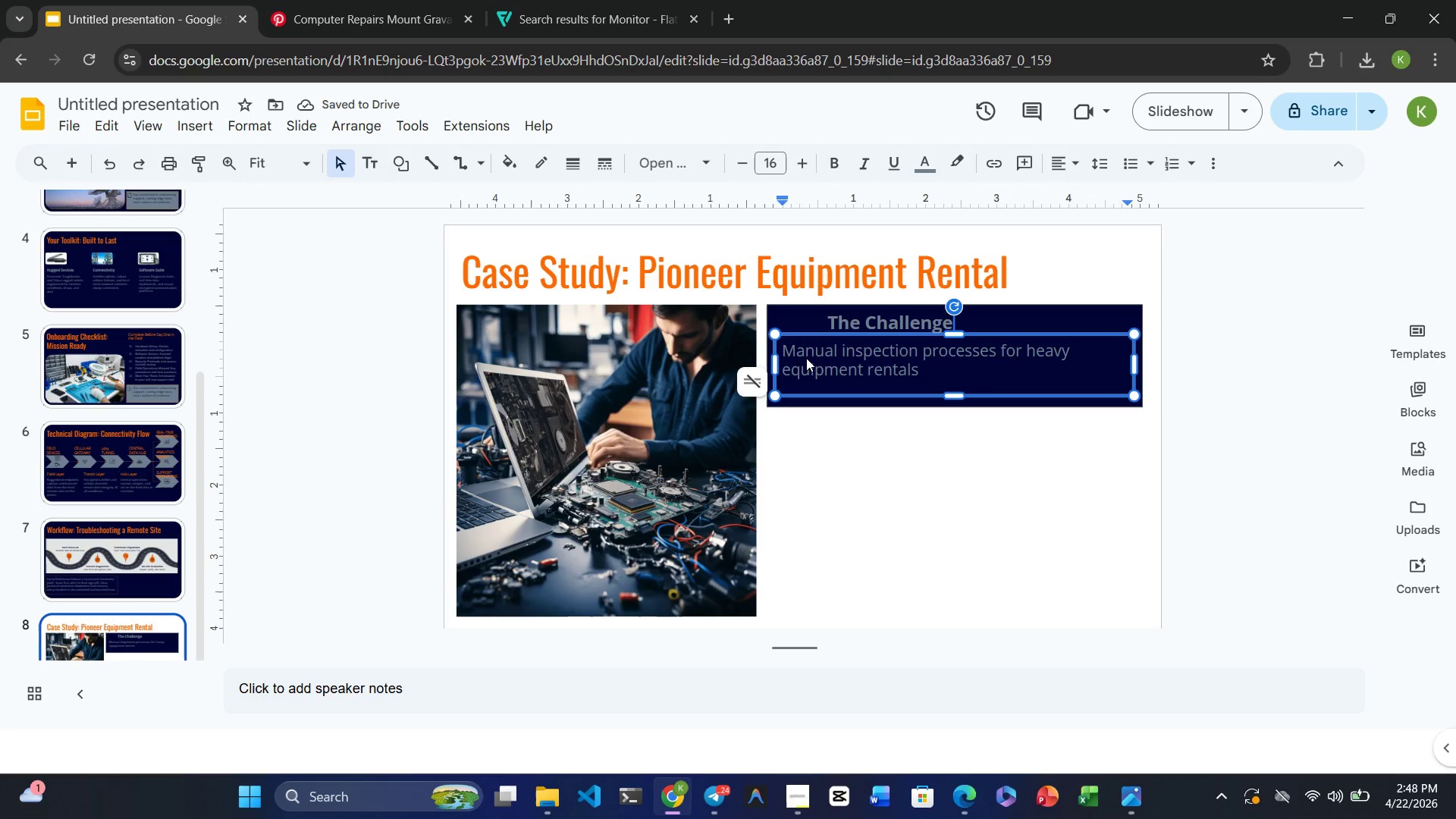 
wait(5.11)
 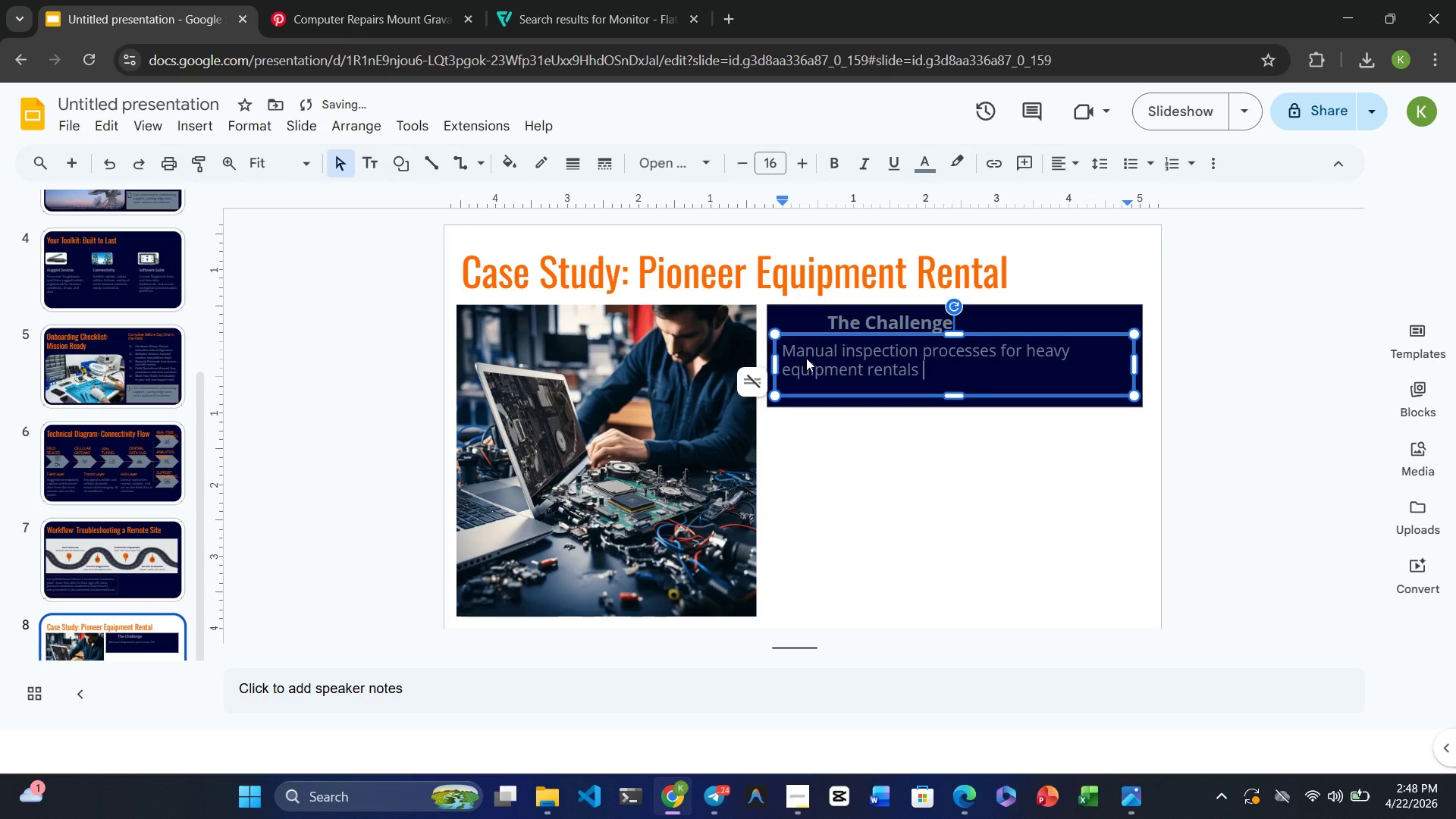 
type(and overseas exports were slow, error-prone )
key(Backspace)
type(, and costly.)
 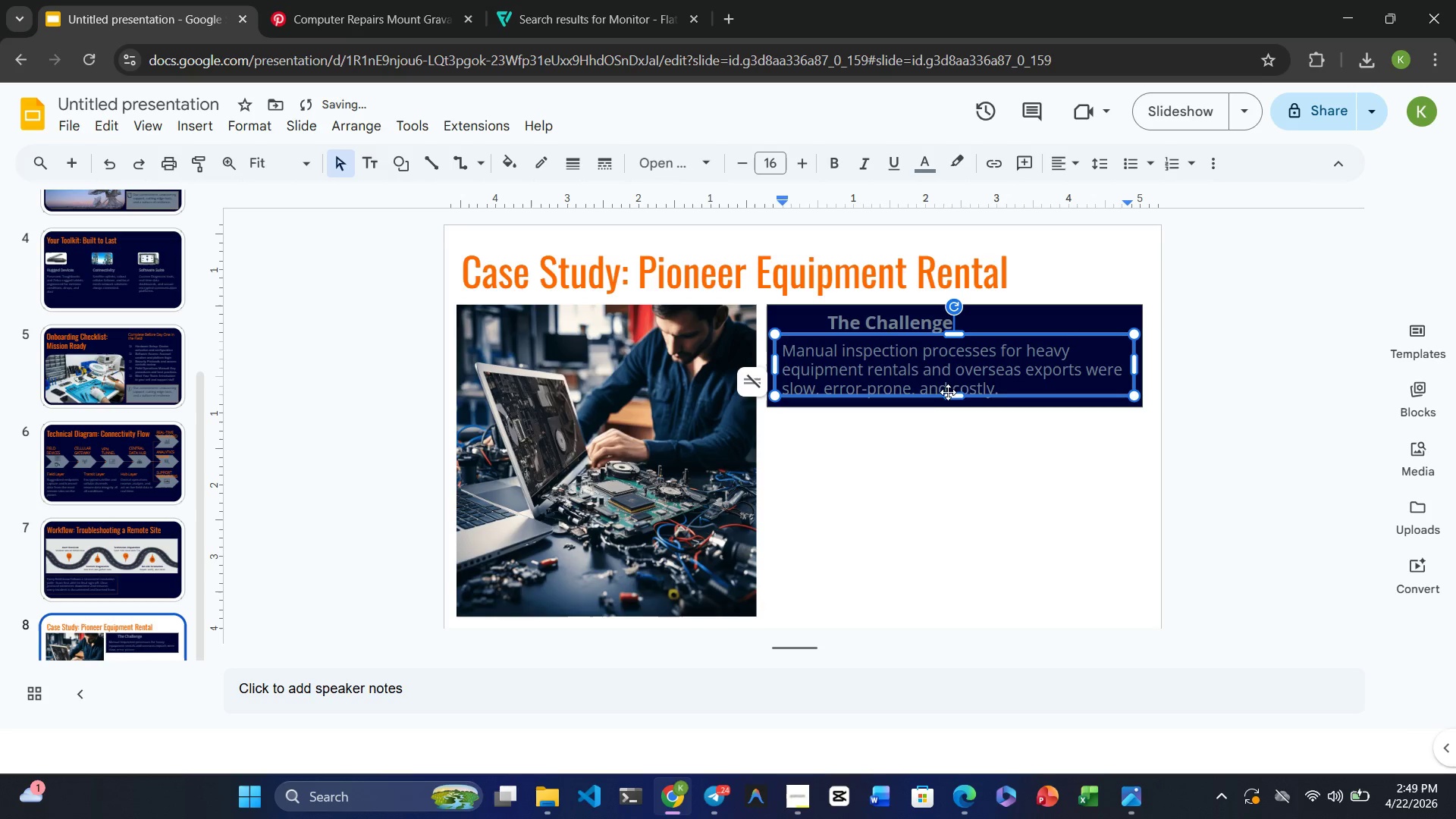 
left_click_drag(start_coordinate=[948, 396], to_coordinate=[949, 403])
 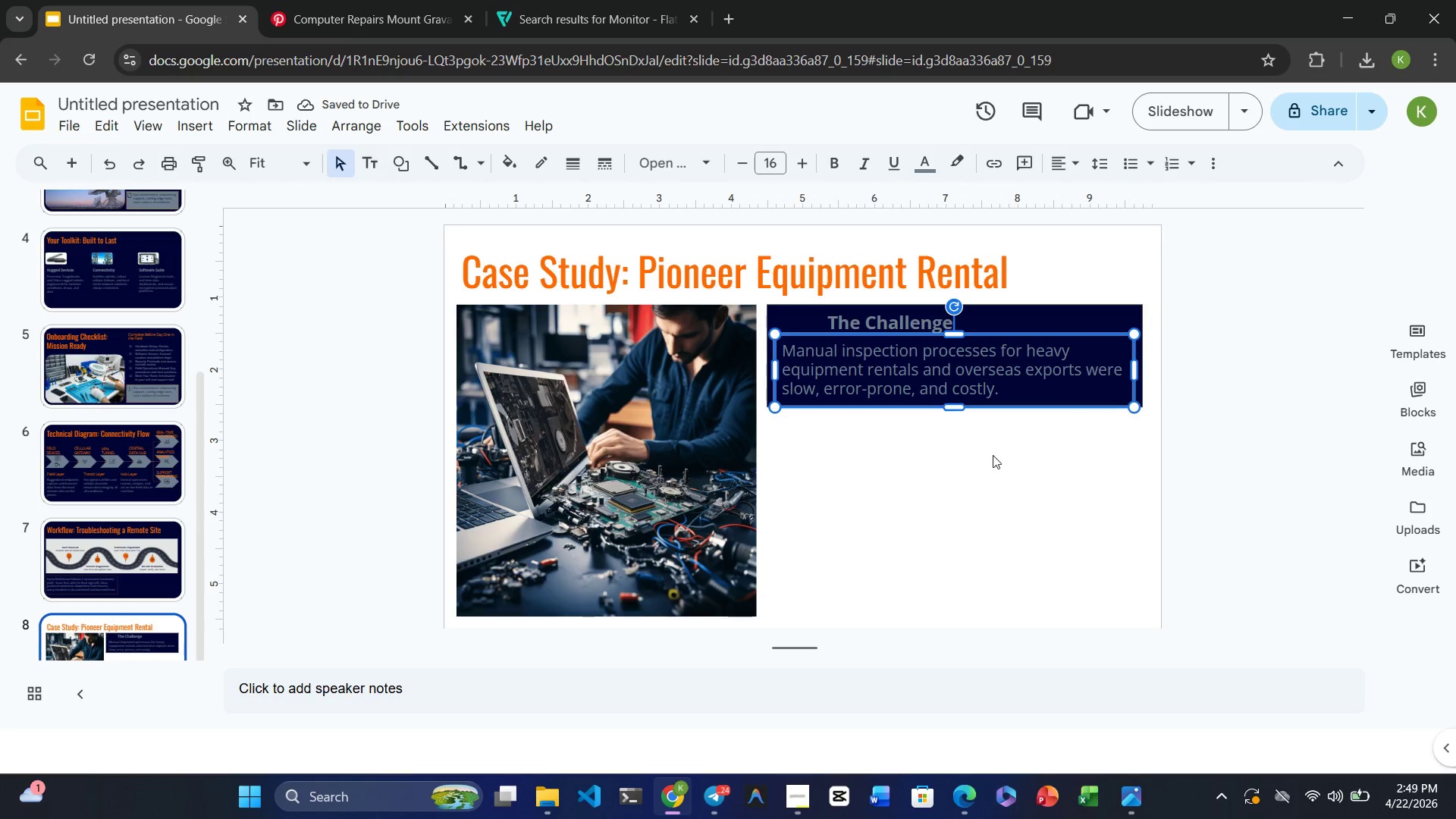 
left_click([996, 319])
 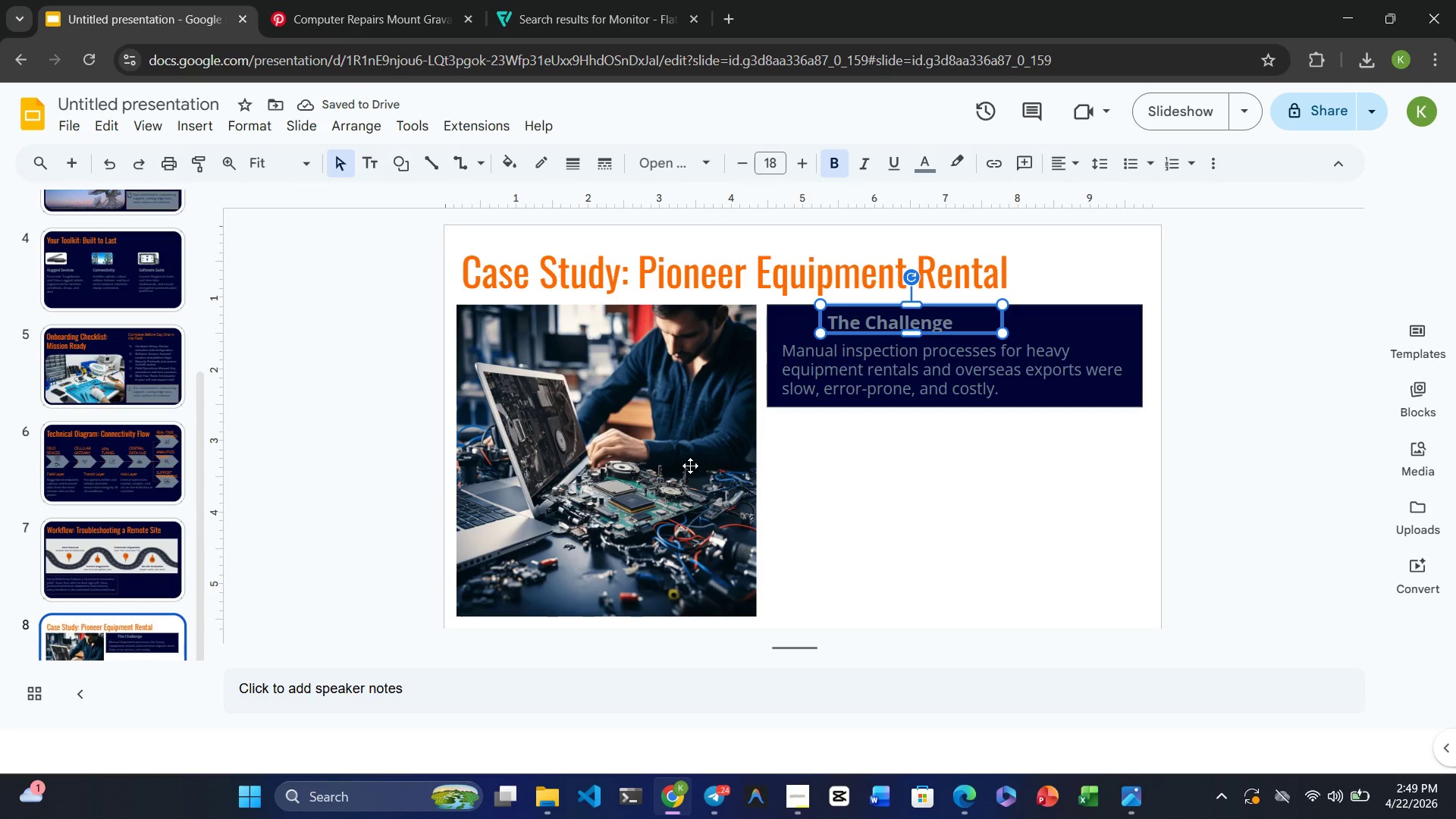 
left_click([690, 466])
 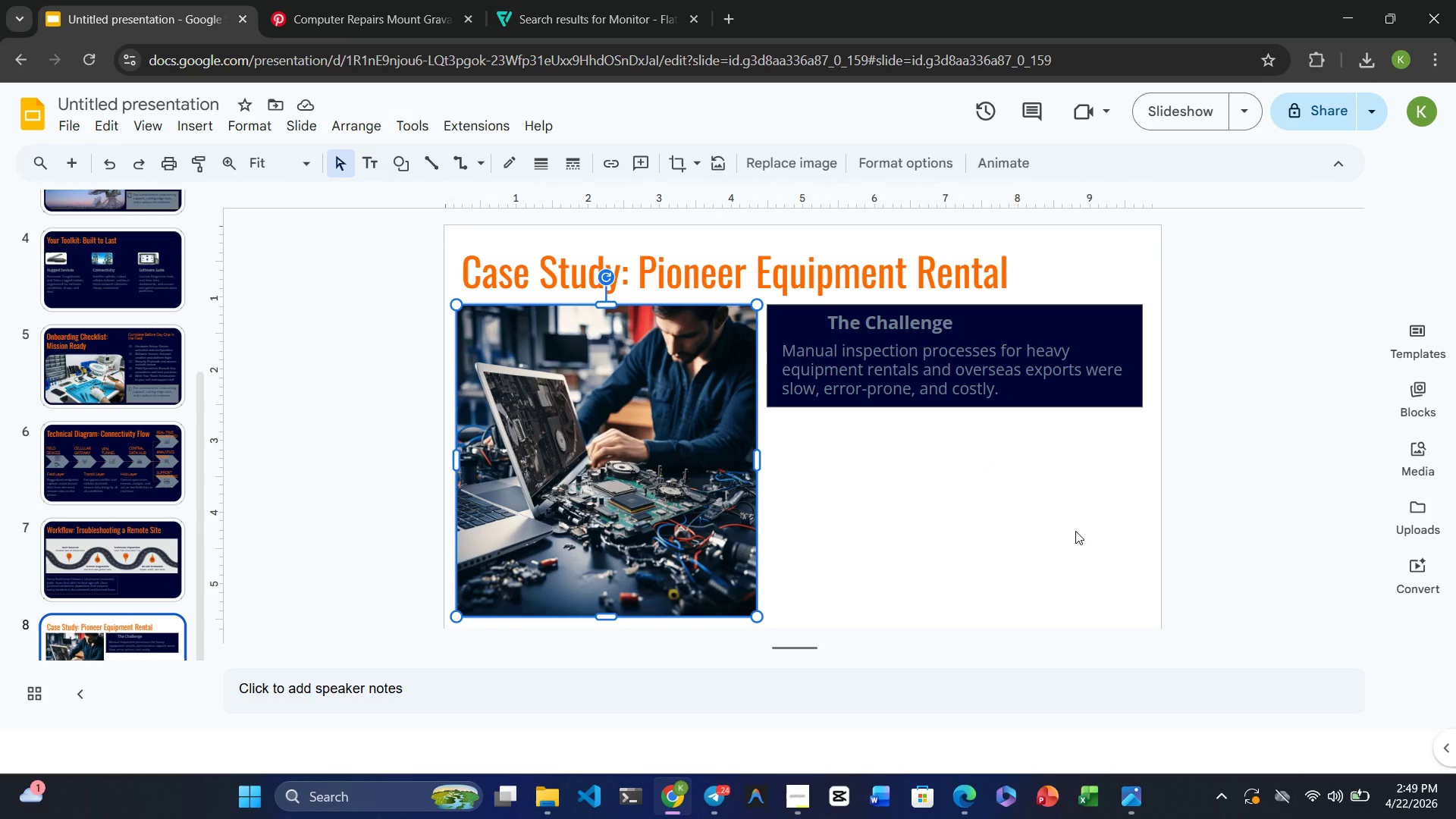 
wait(7.34)
 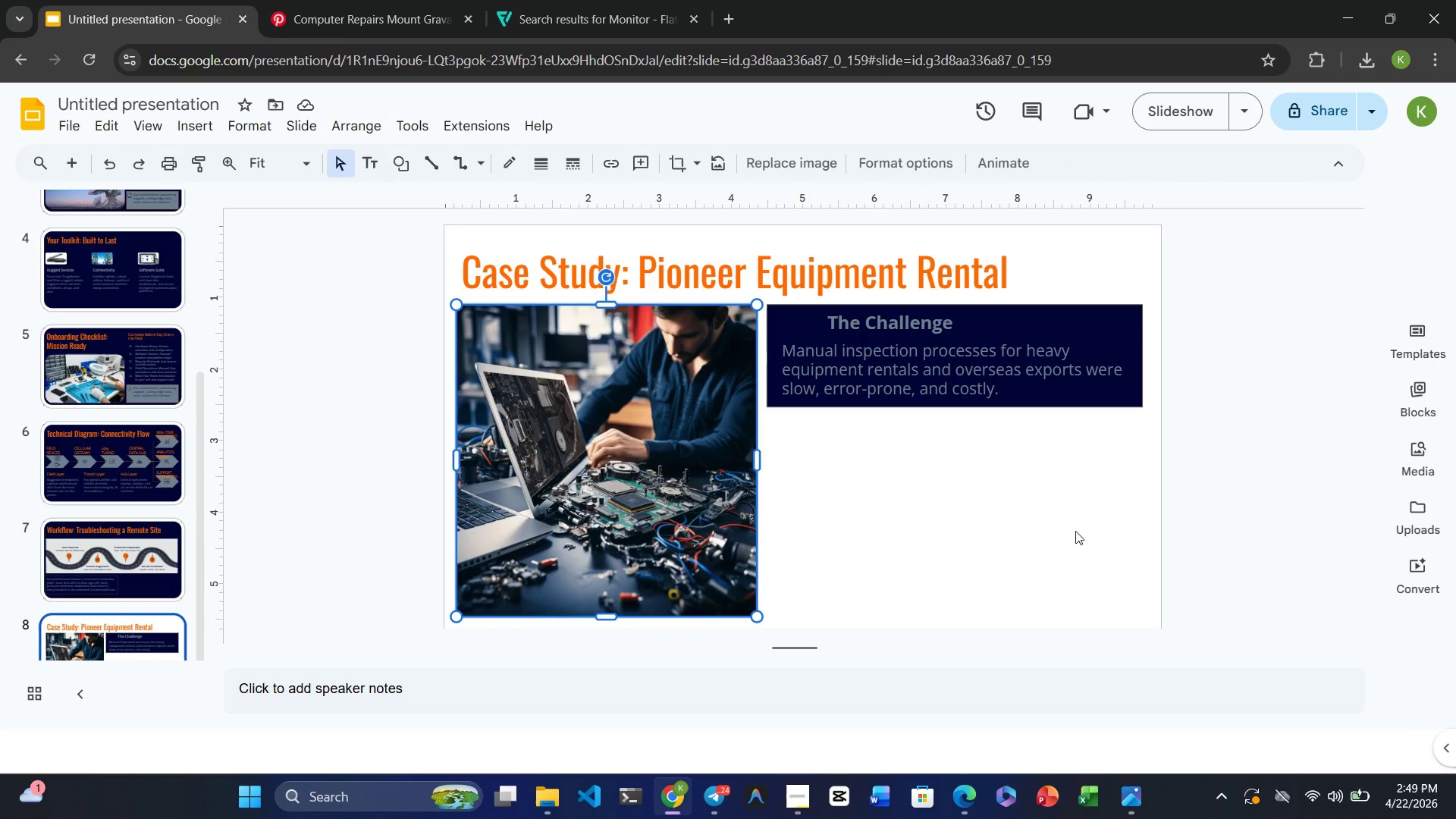 
left_click([934, 324])
 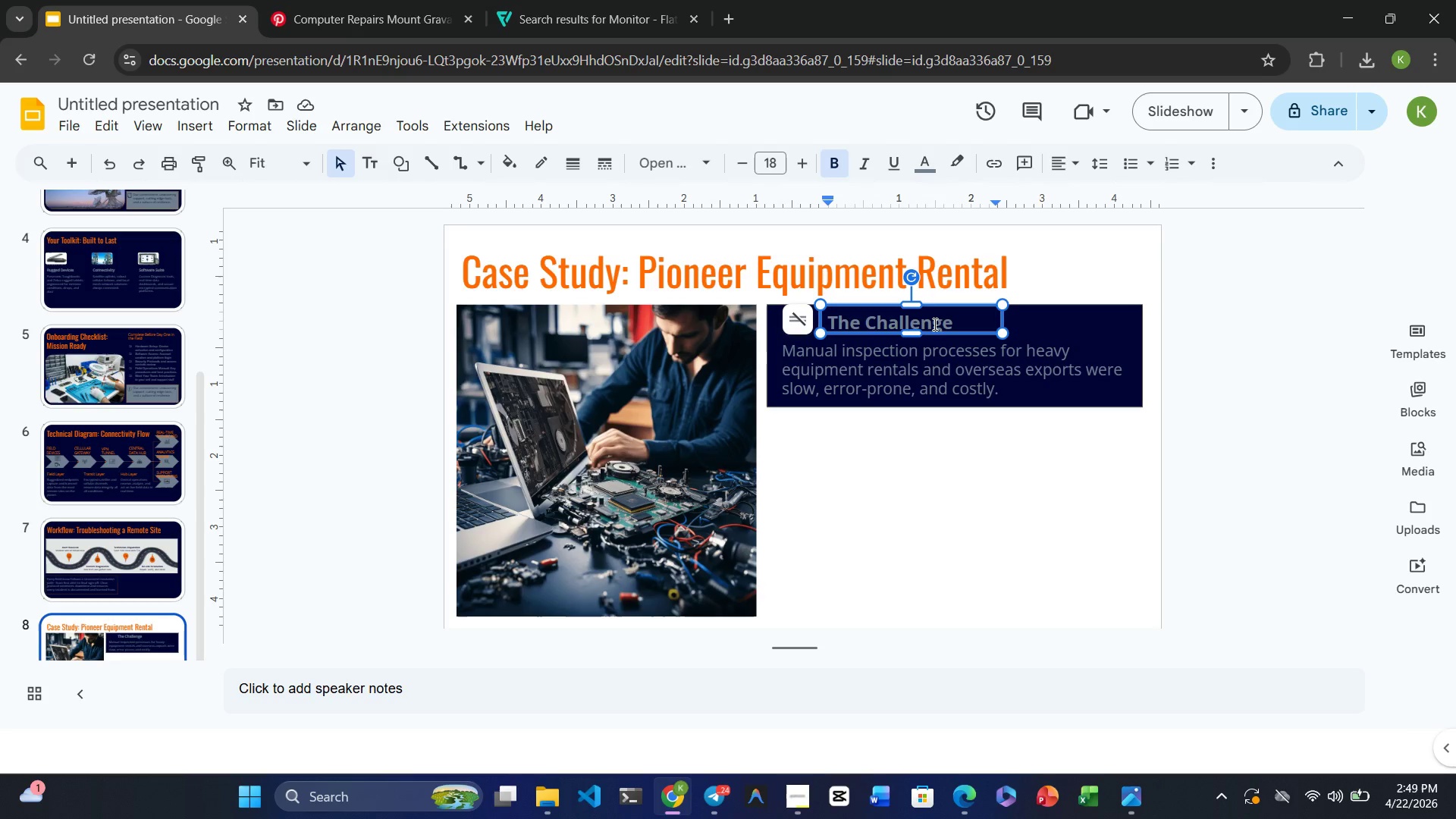 
left_click([934, 364])
 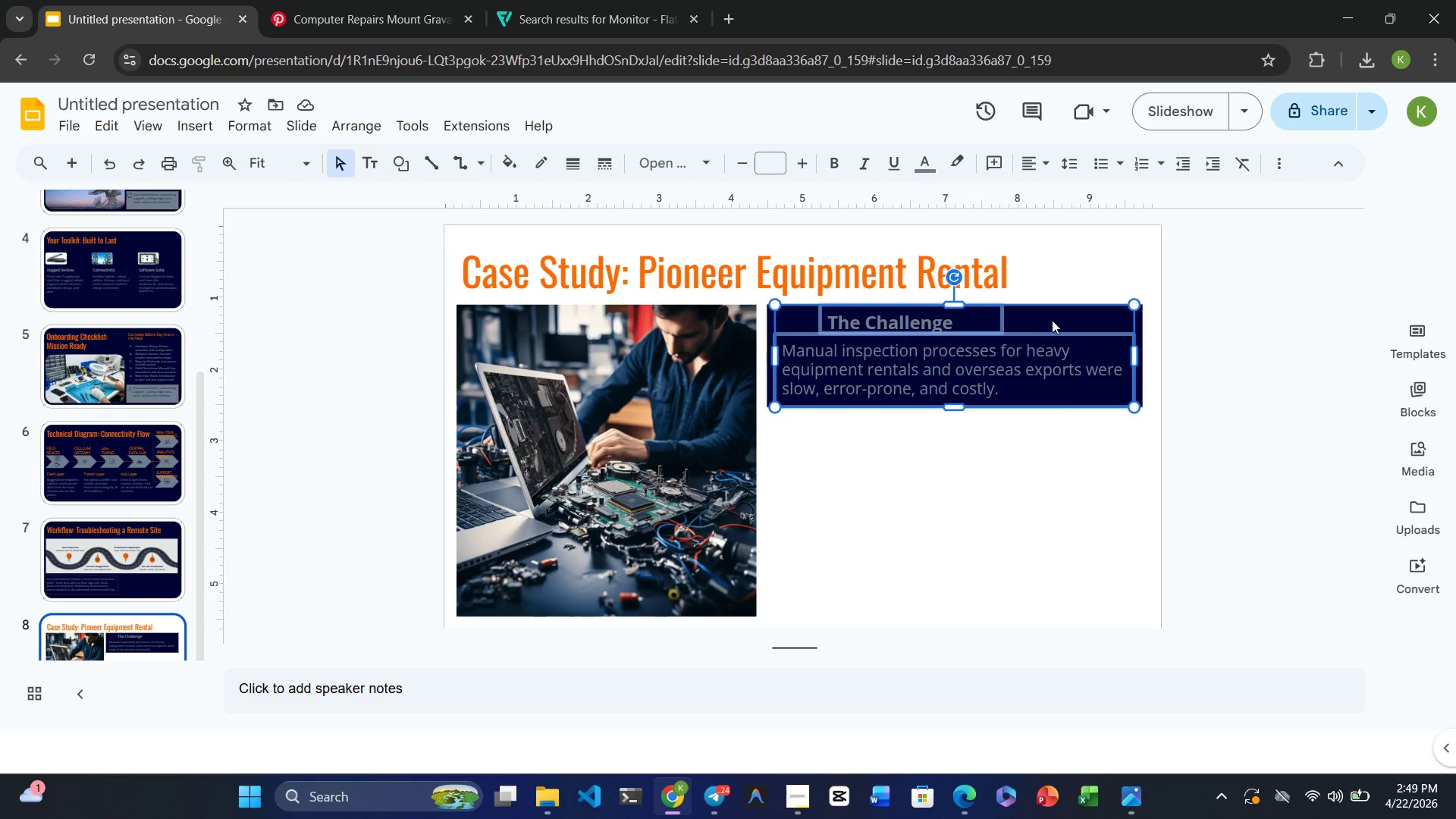 
left_click([1053, 320])
 